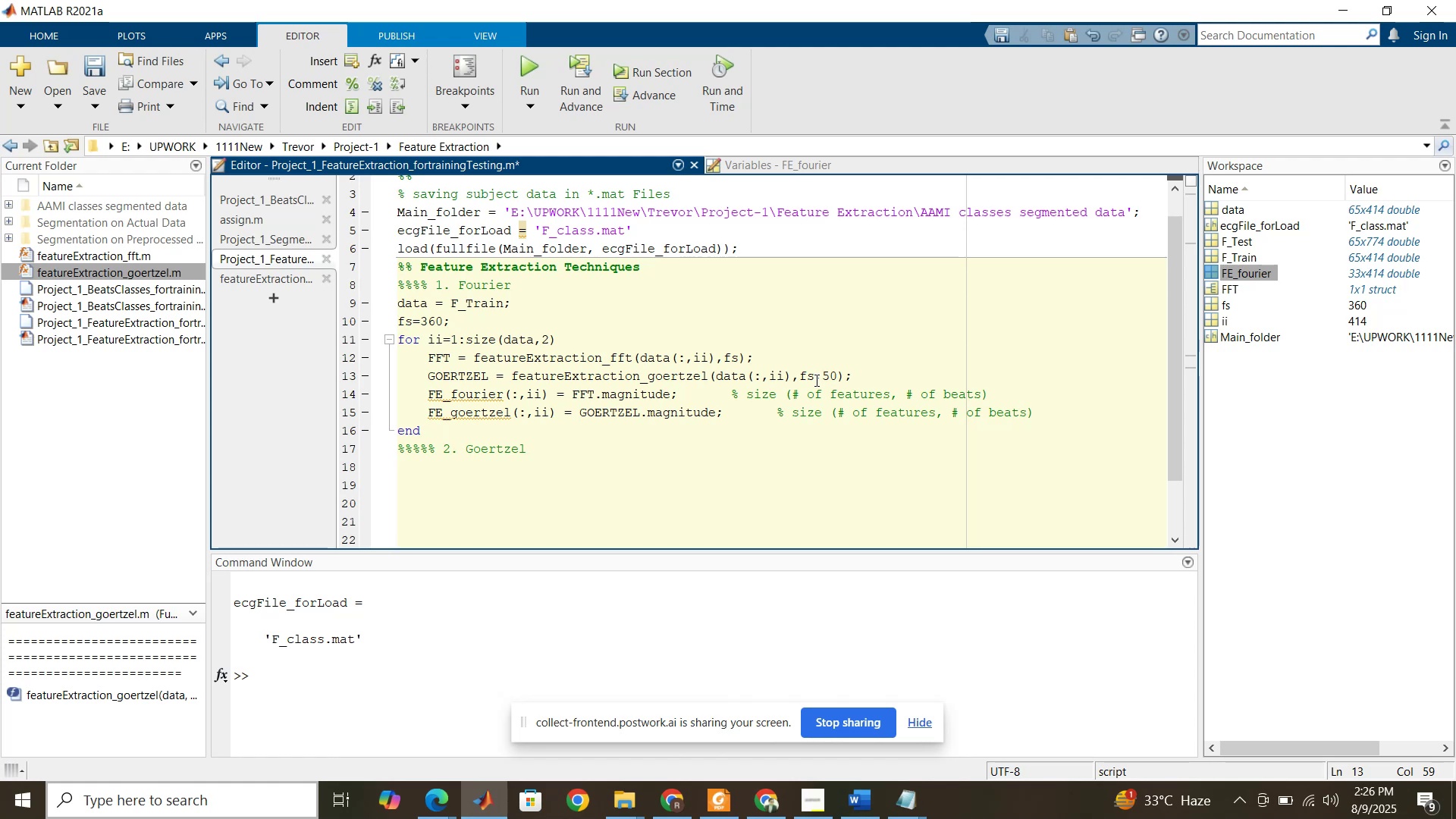 
key(Comma)
 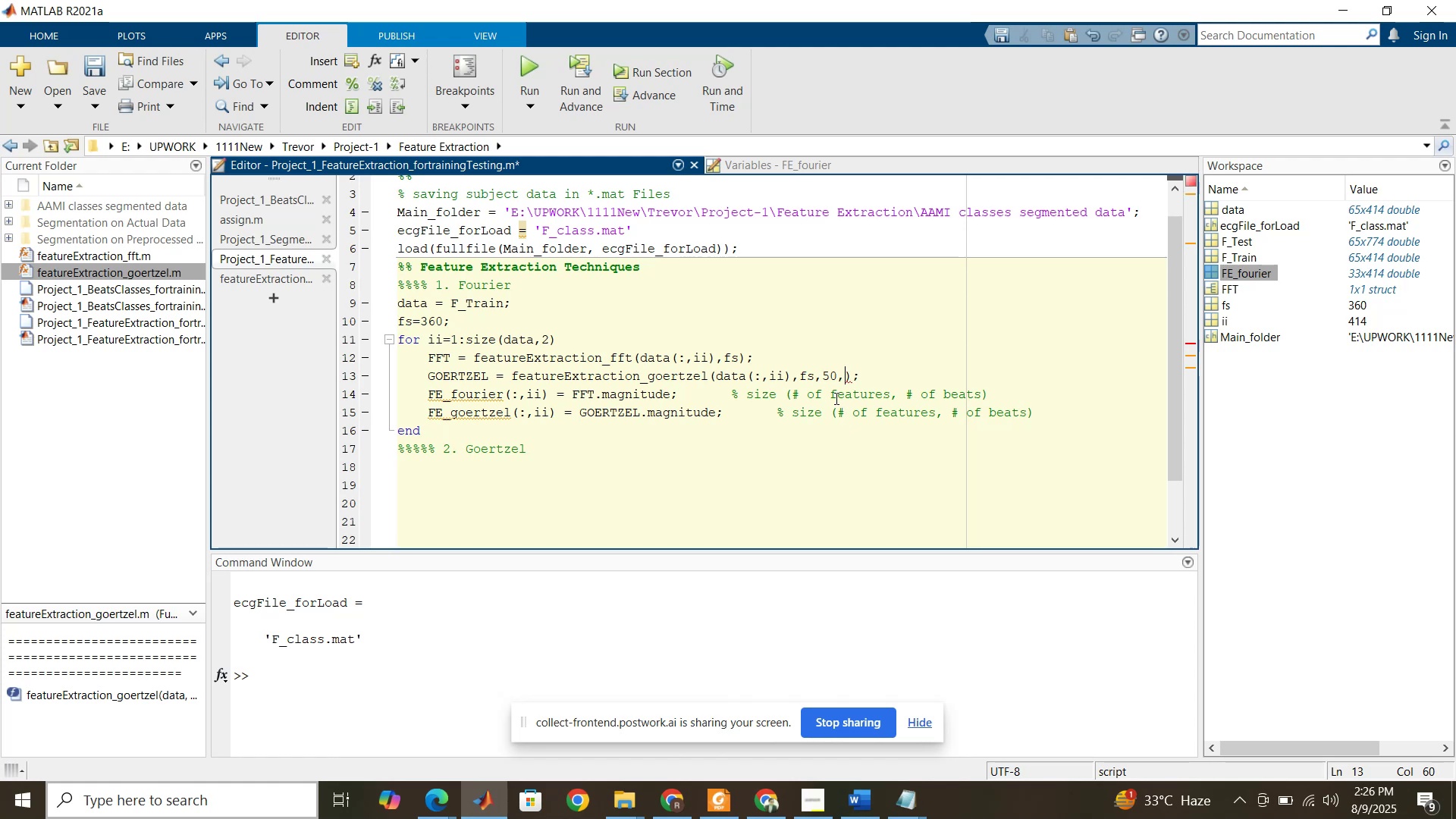 
left_click_drag(start_coordinate=[828, 376], to_coordinate=[824, 373])
 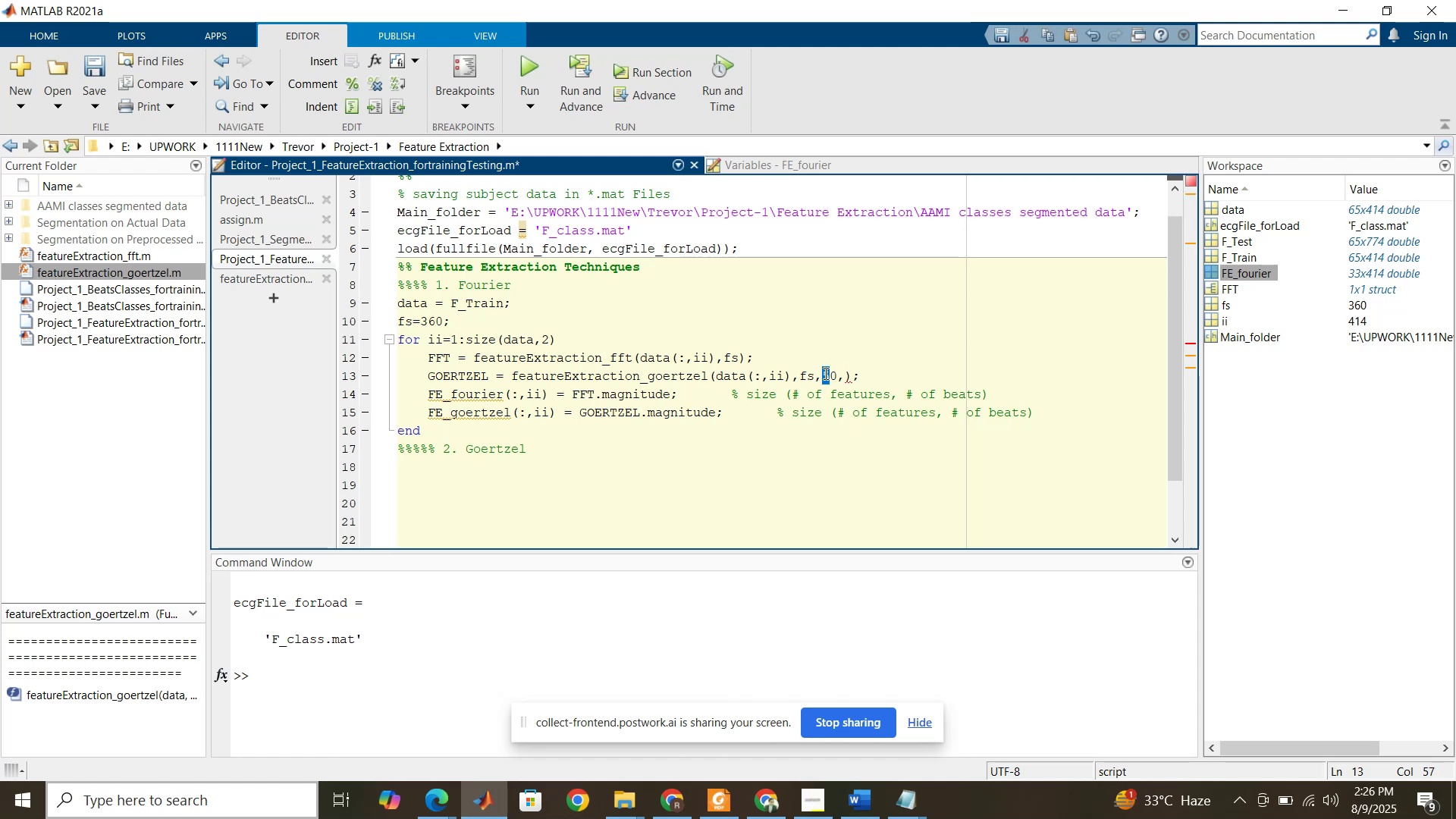 
key(Numpad6)
 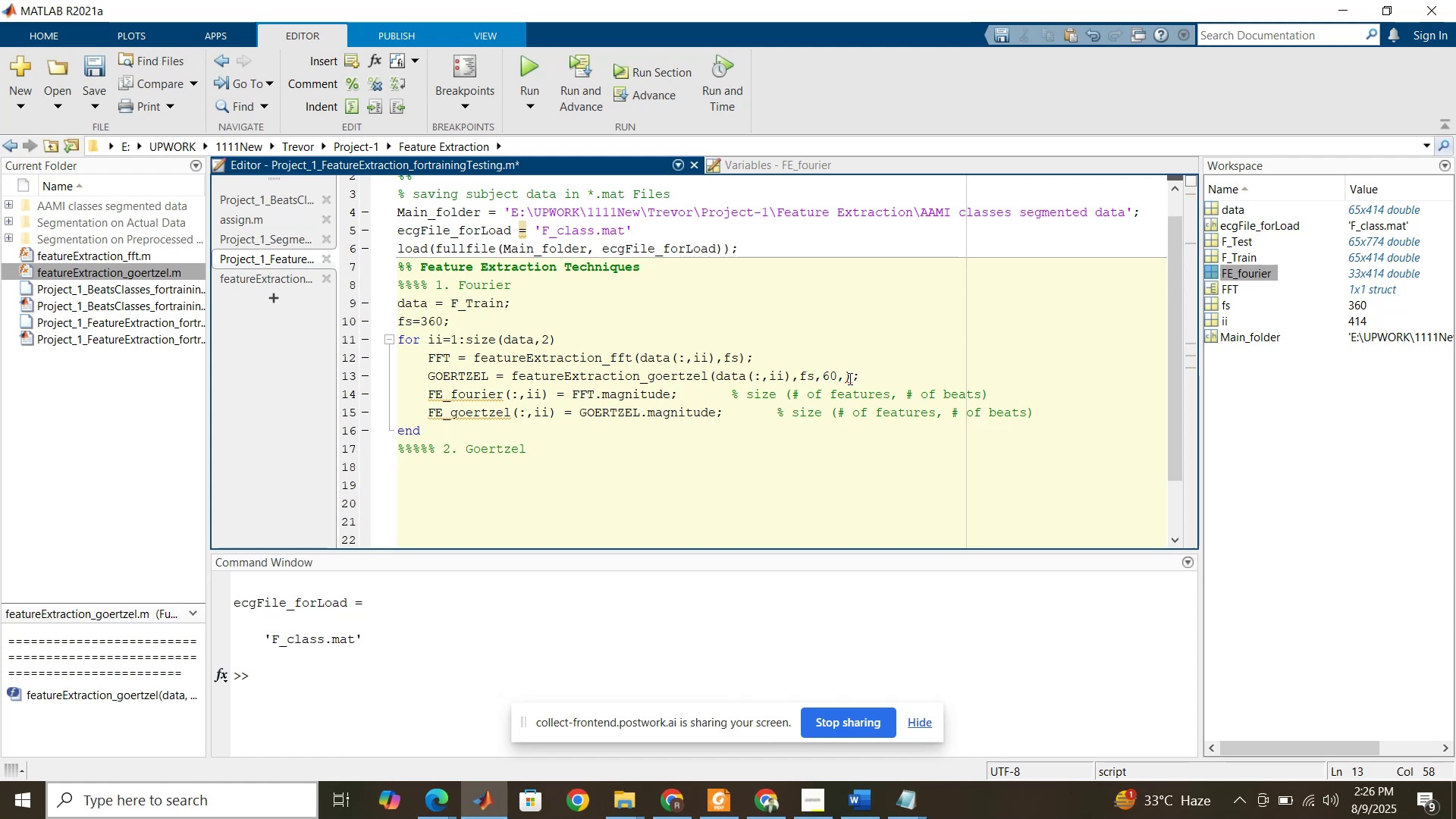 
left_click([846, 376])
 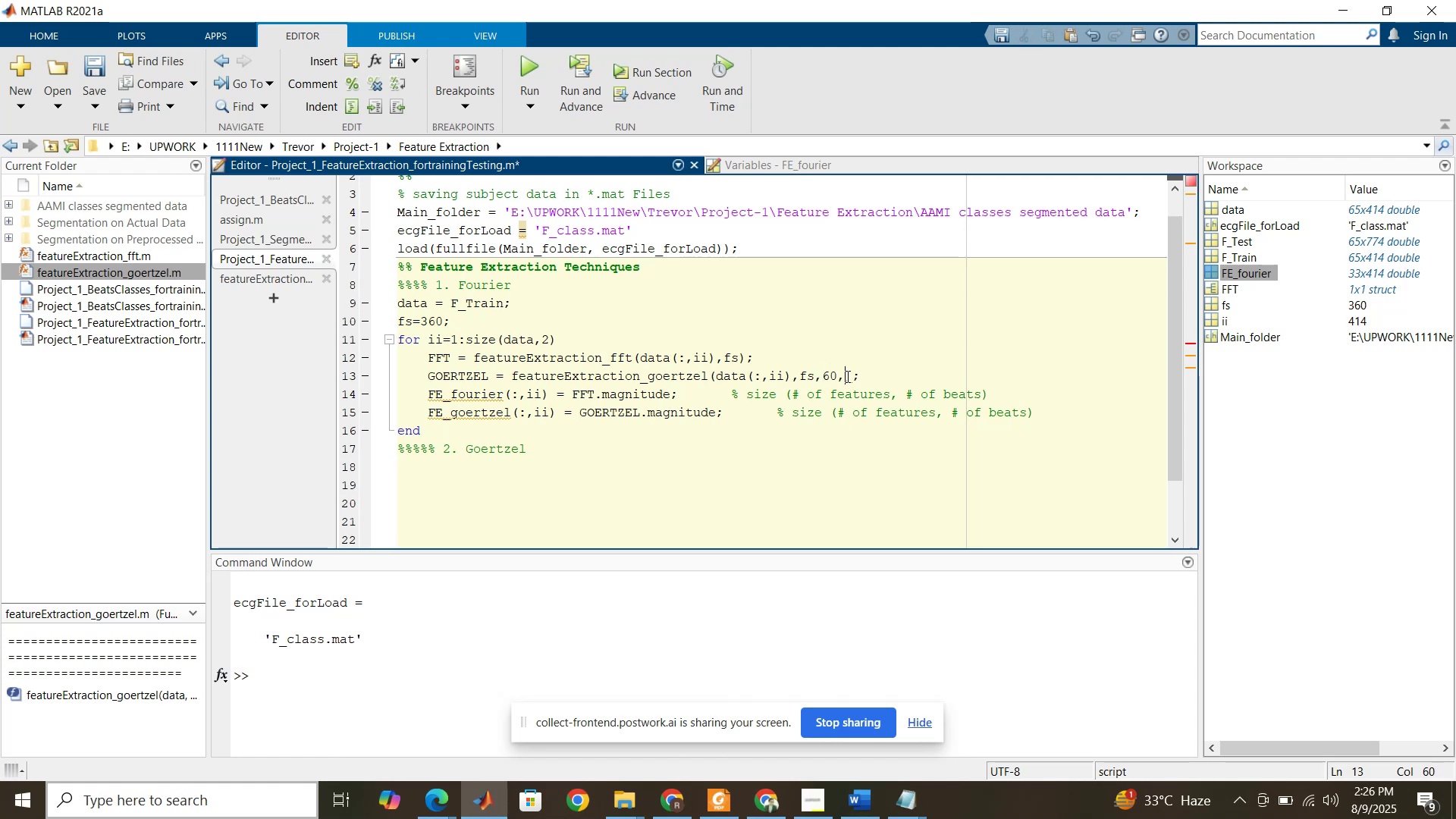 
key(Numpad4)
 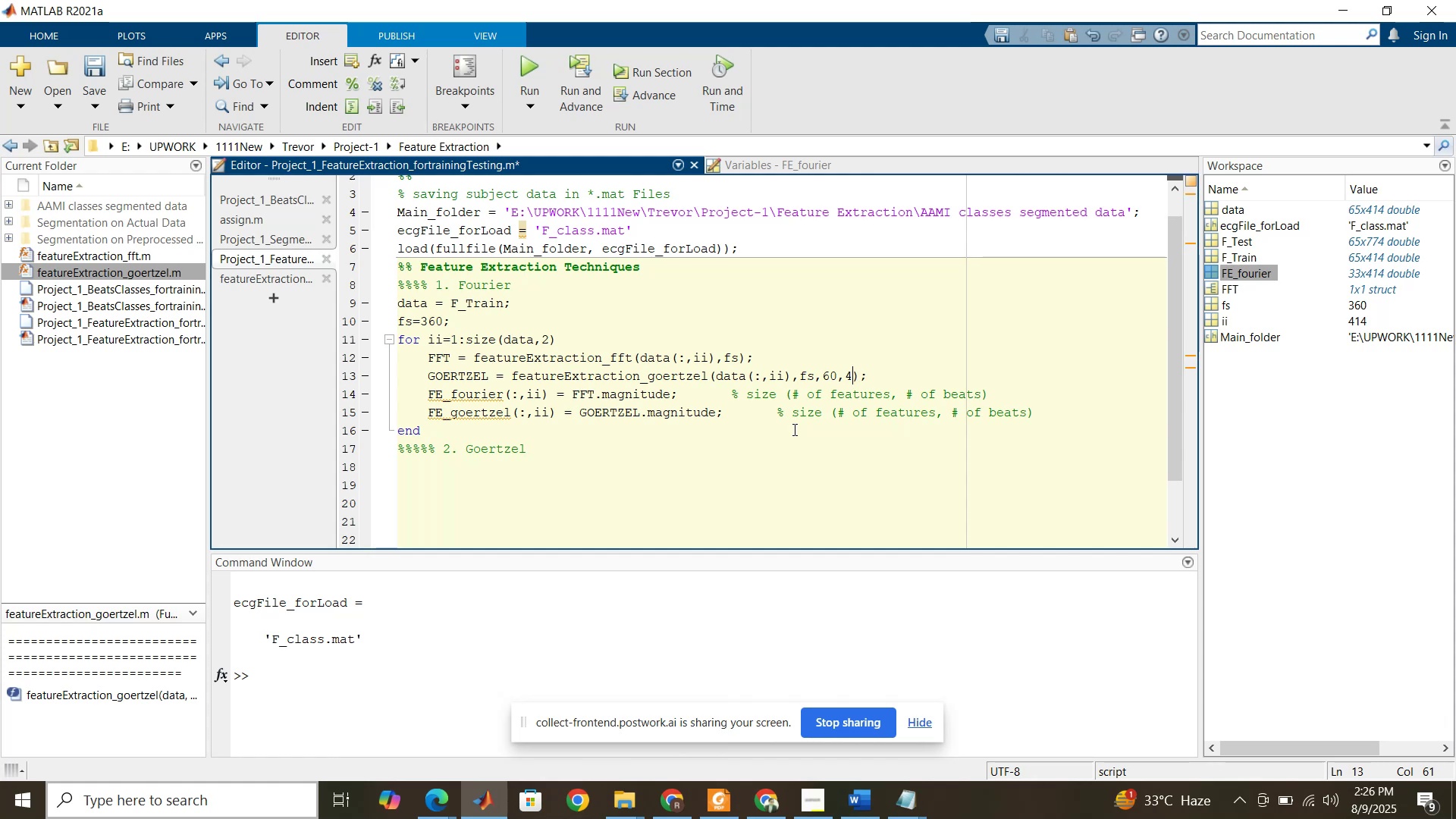 
left_click([793, 429])
 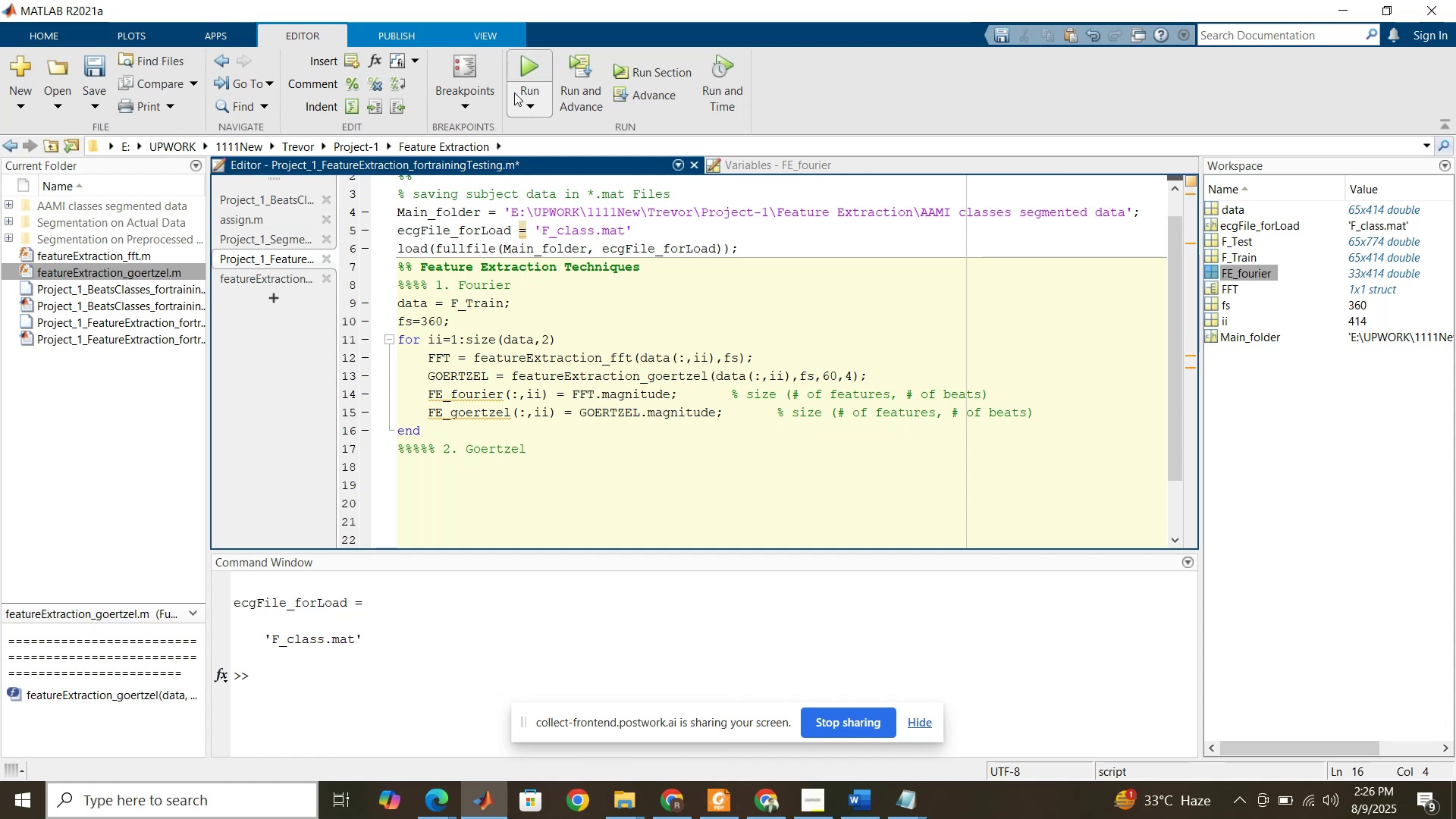 
left_click([544, 60])
 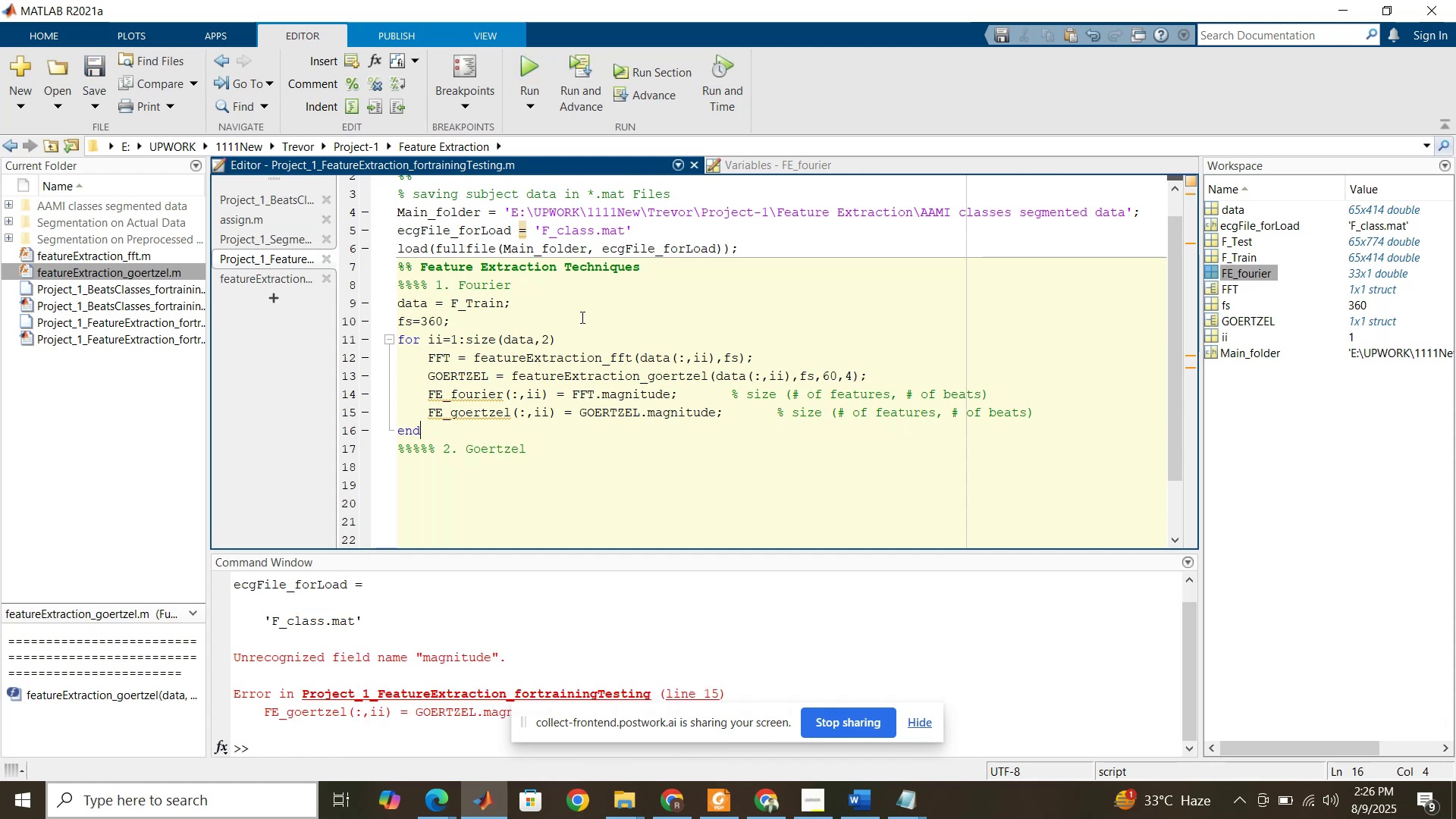 
wait(6.5)
 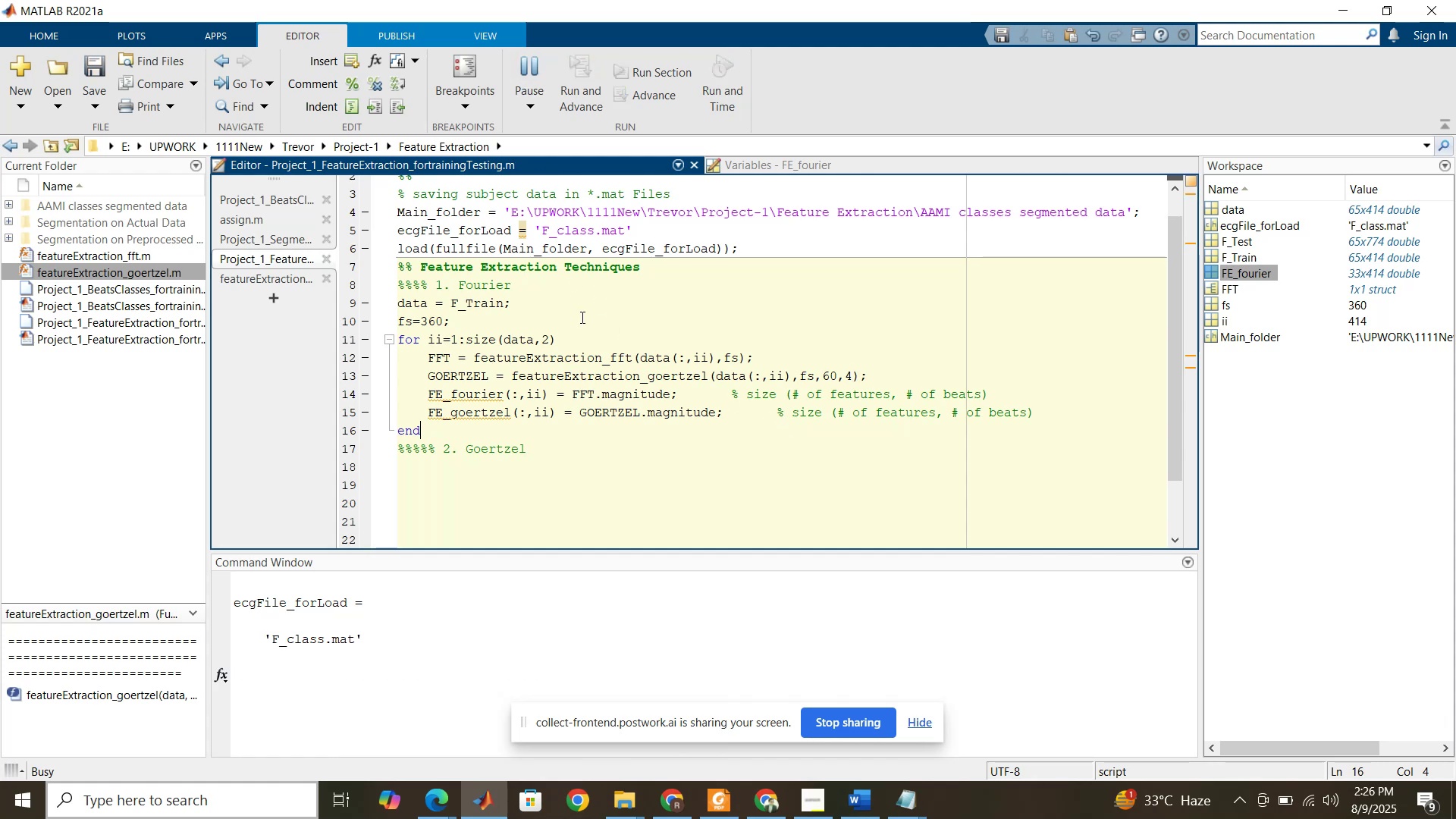 
double_click([1223, 318])
 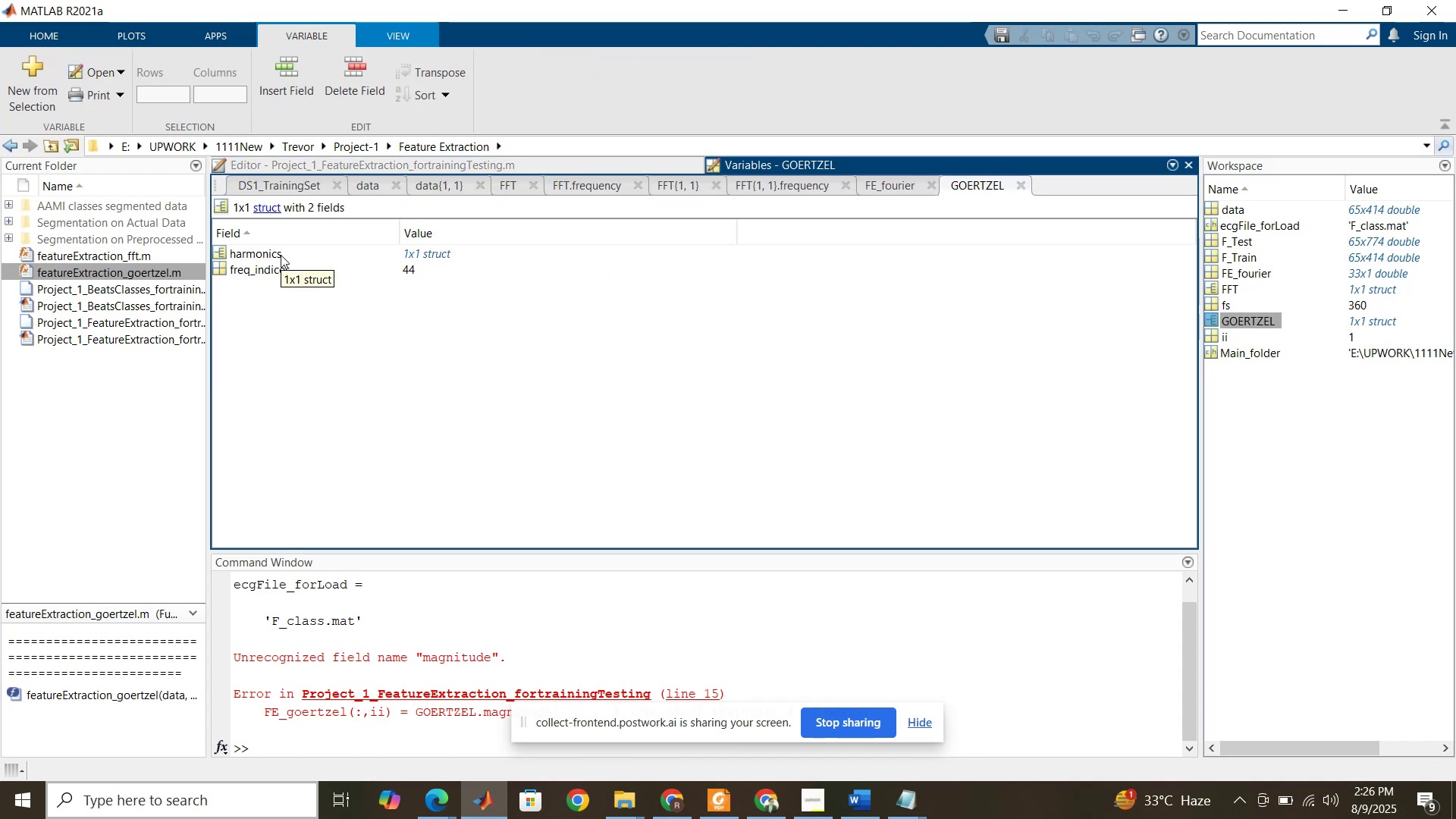 
wait(5.29)
 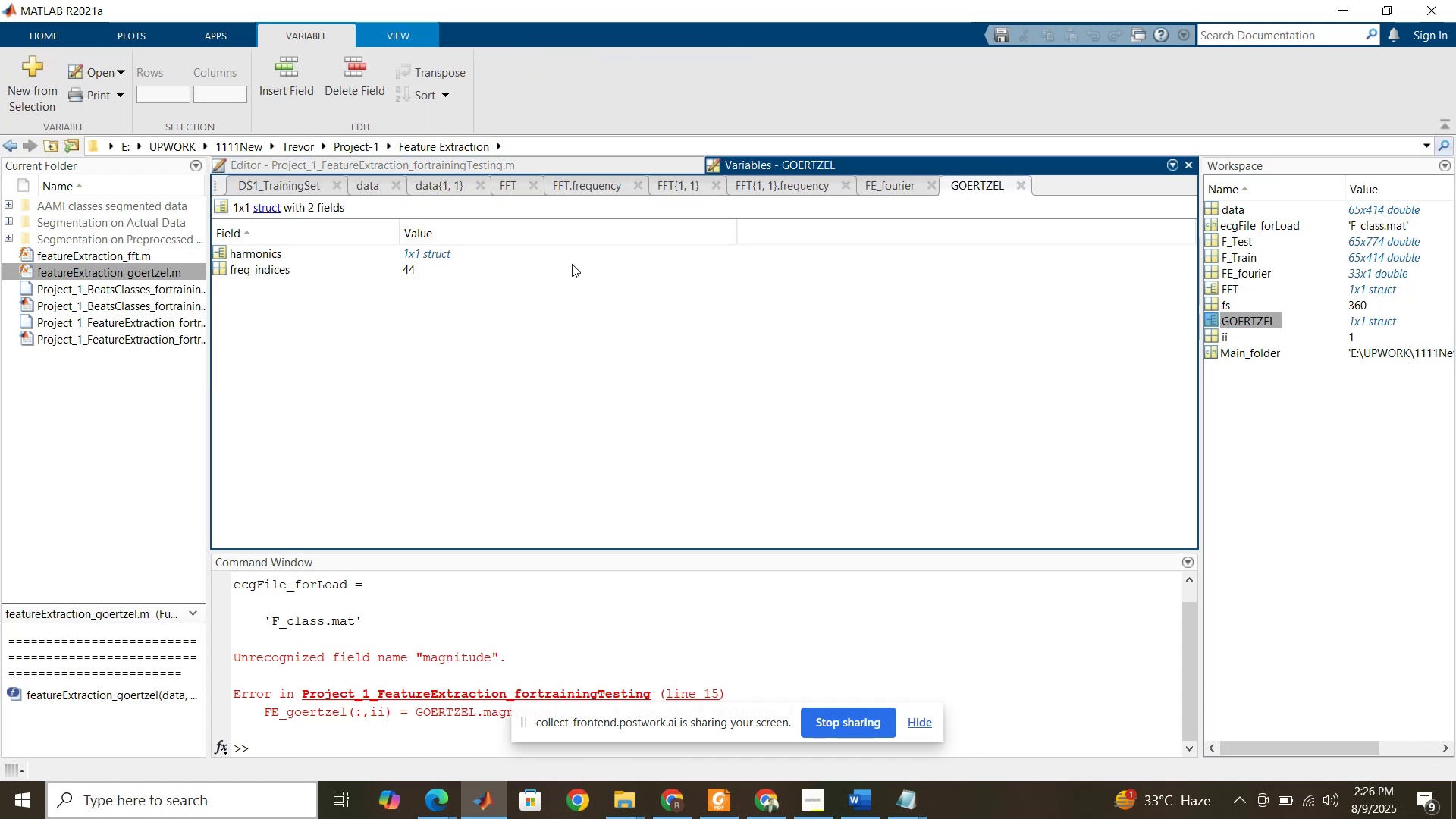 
double_click([281, 255])
 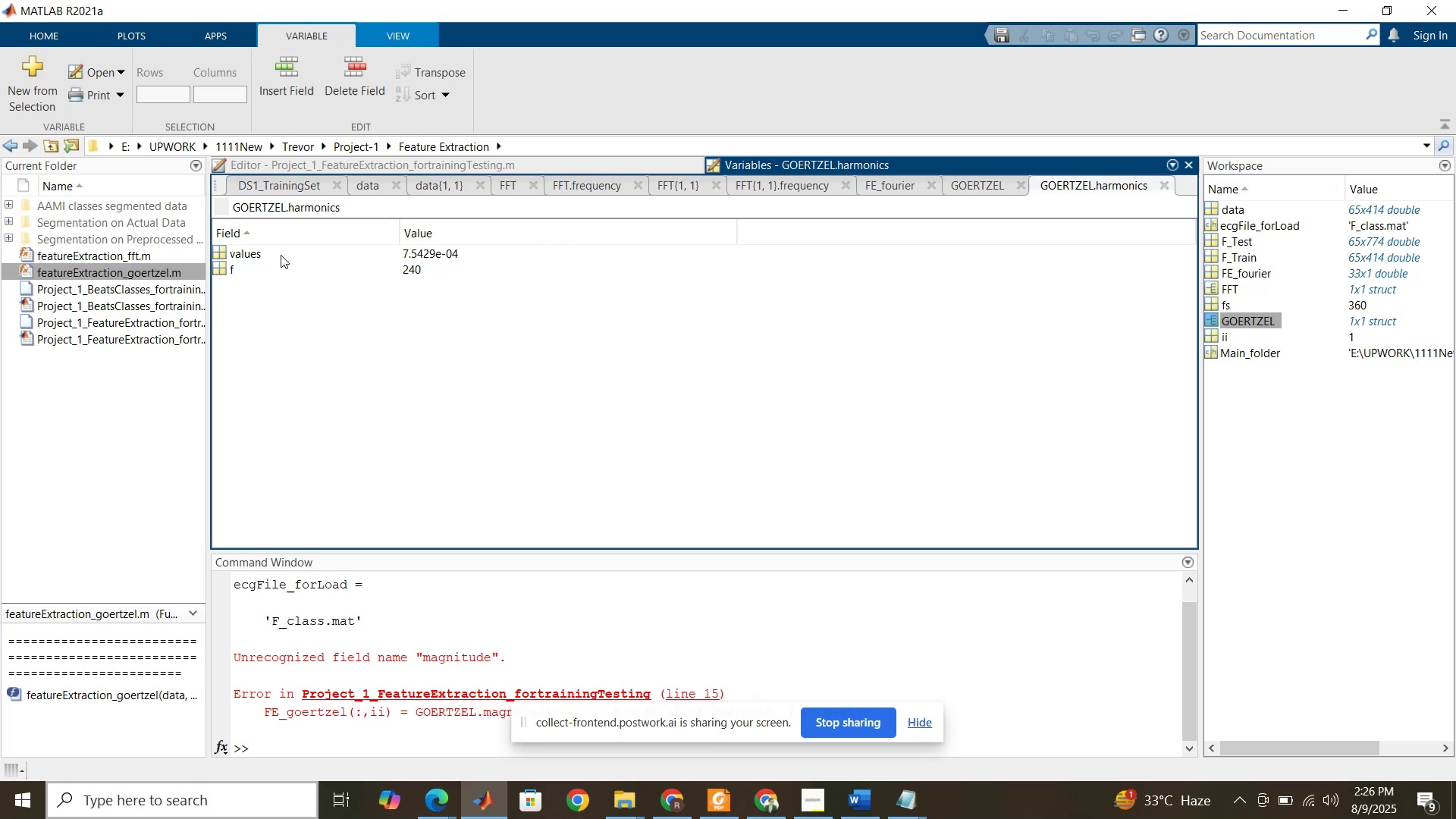 
wait(6.06)
 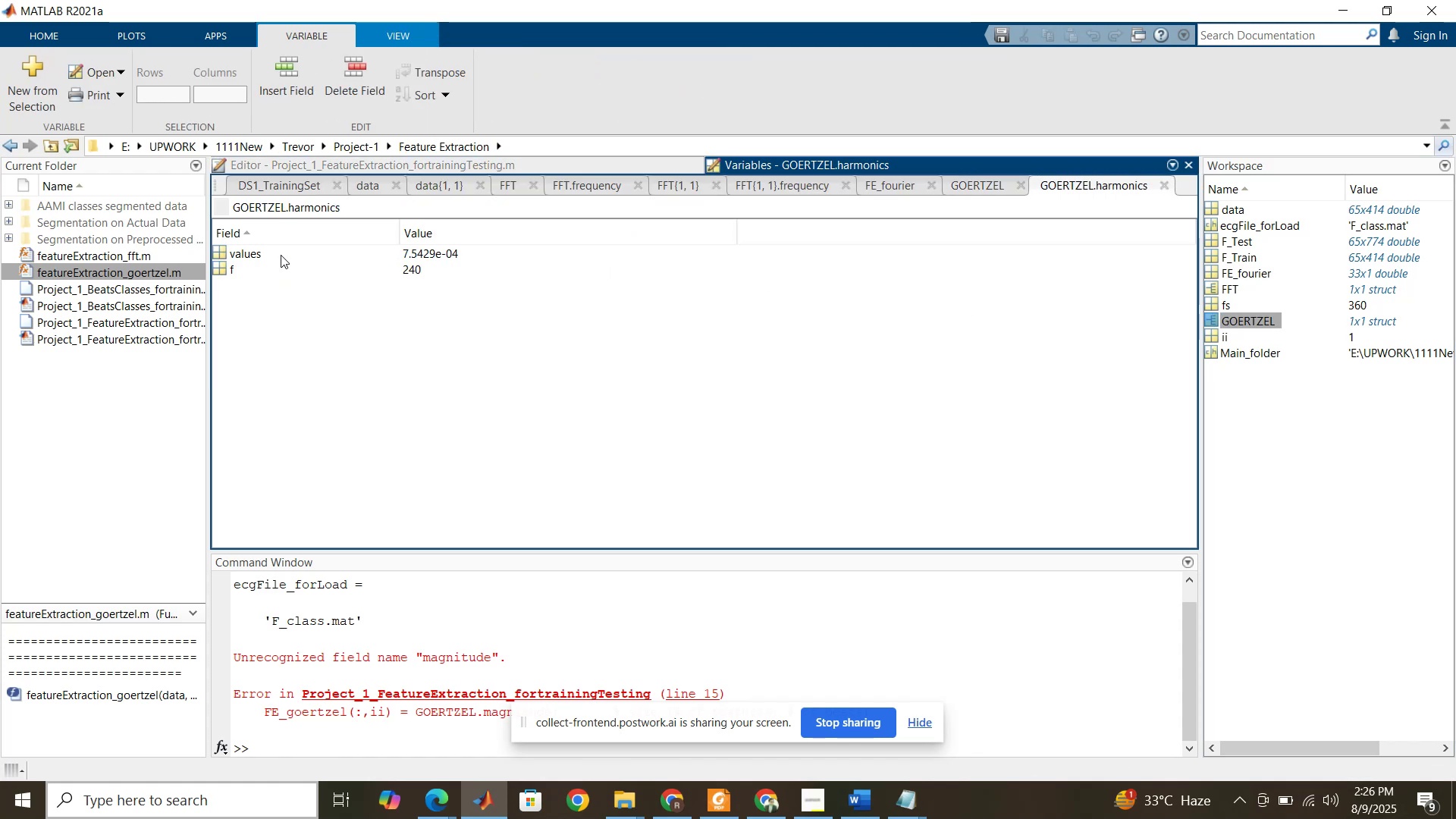 
left_click([256, 256])
 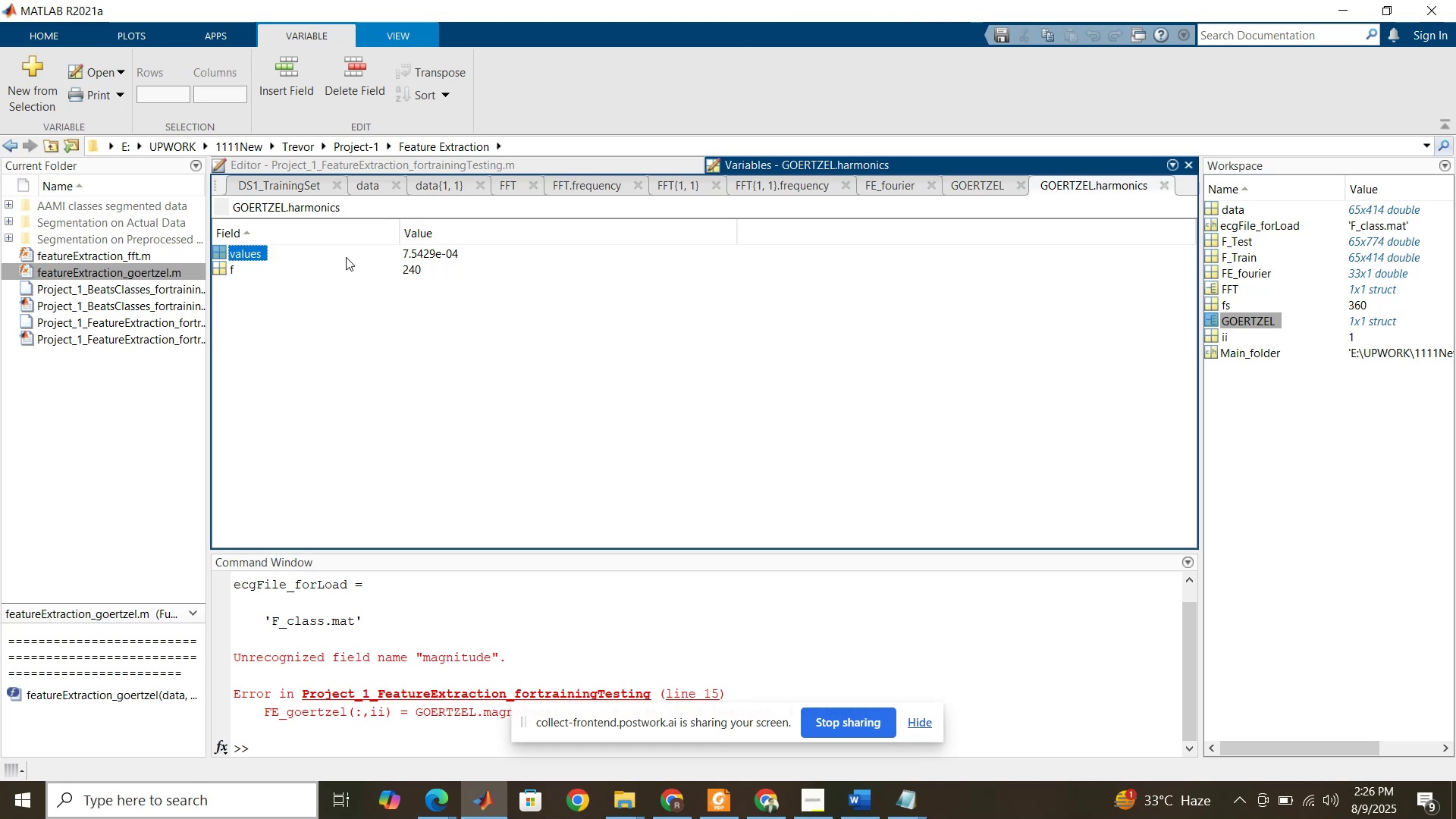 
wait(5.84)
 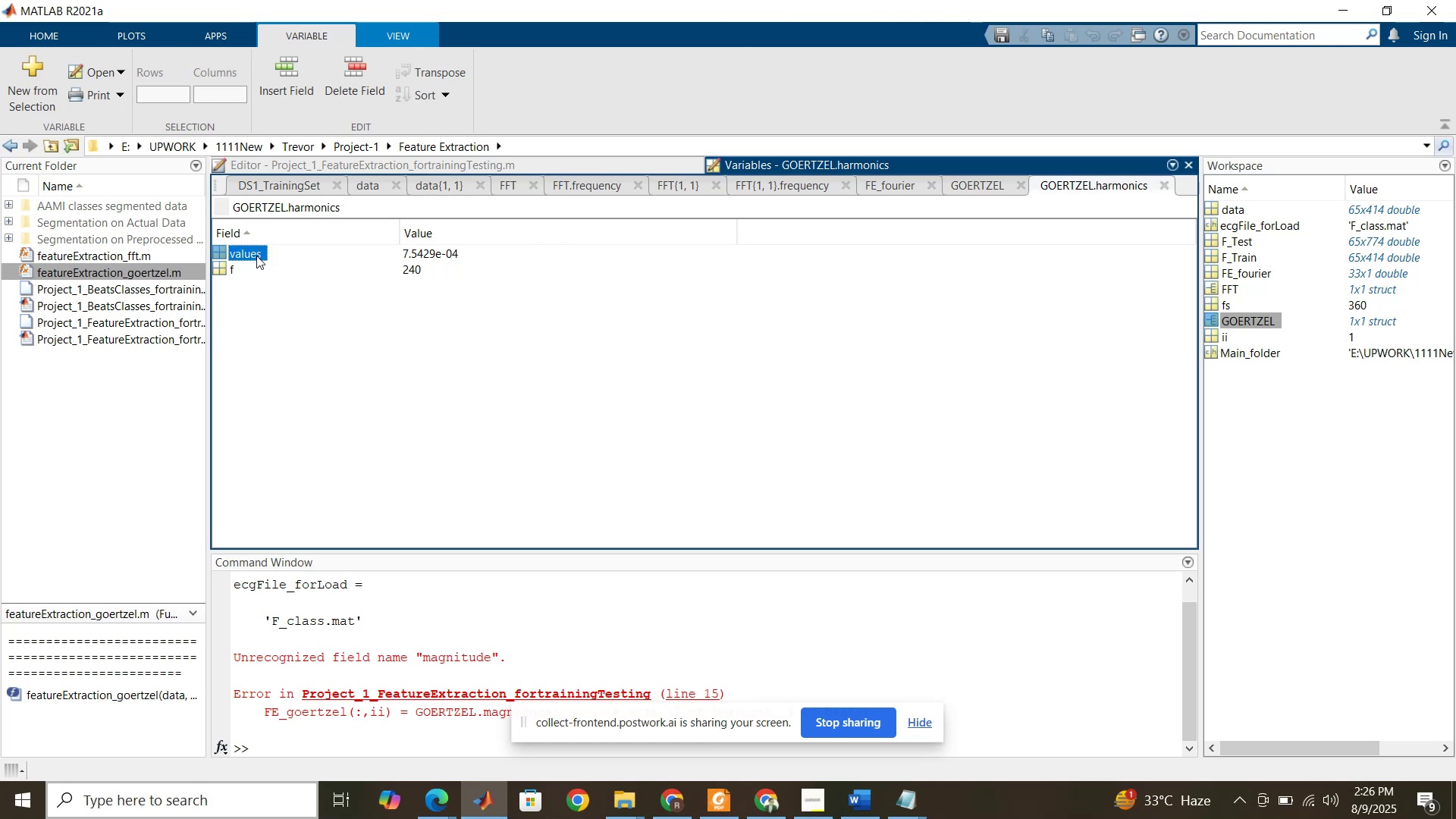 
left_click([229, 271])
 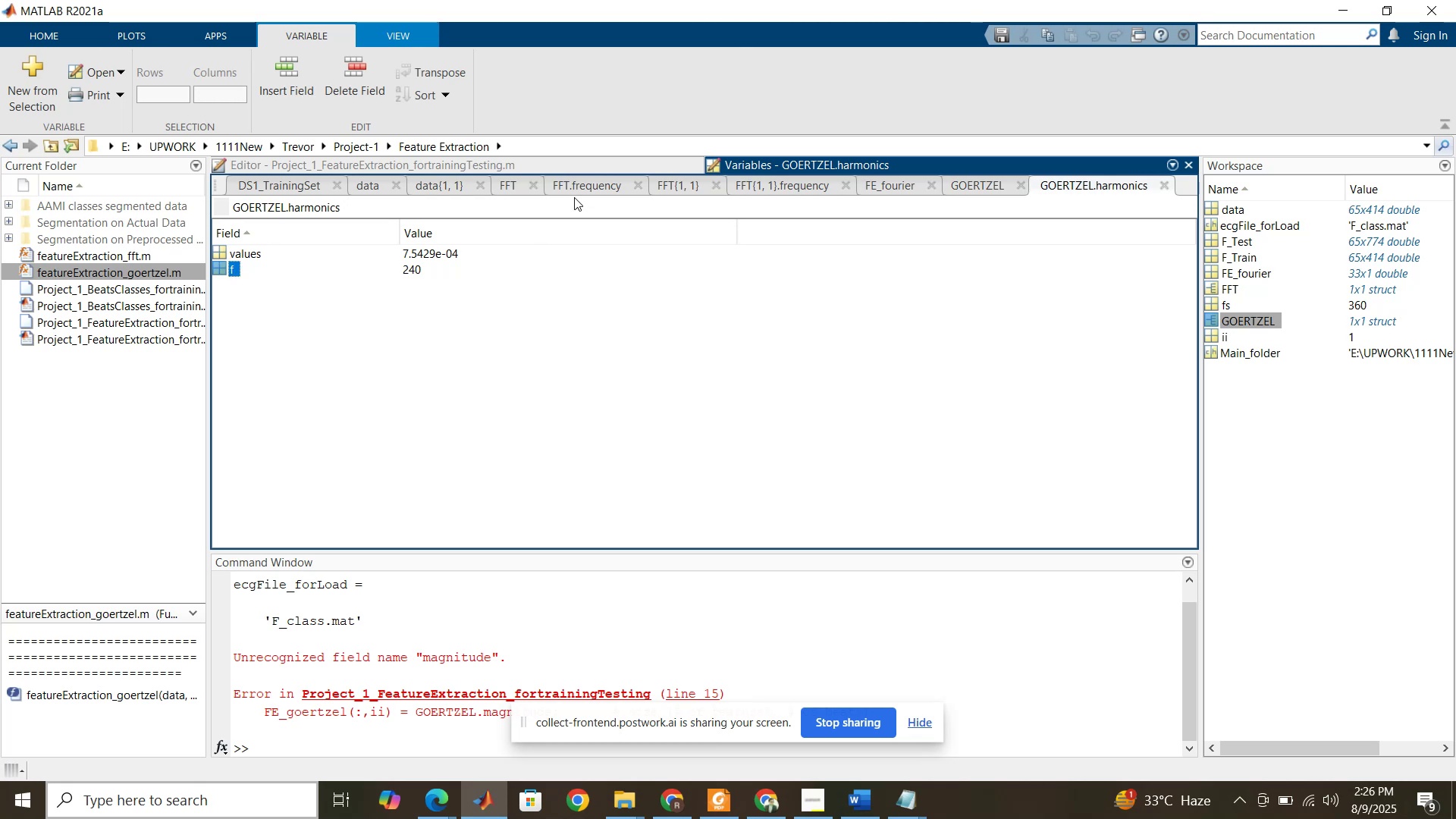 
left_click([595, 167])
 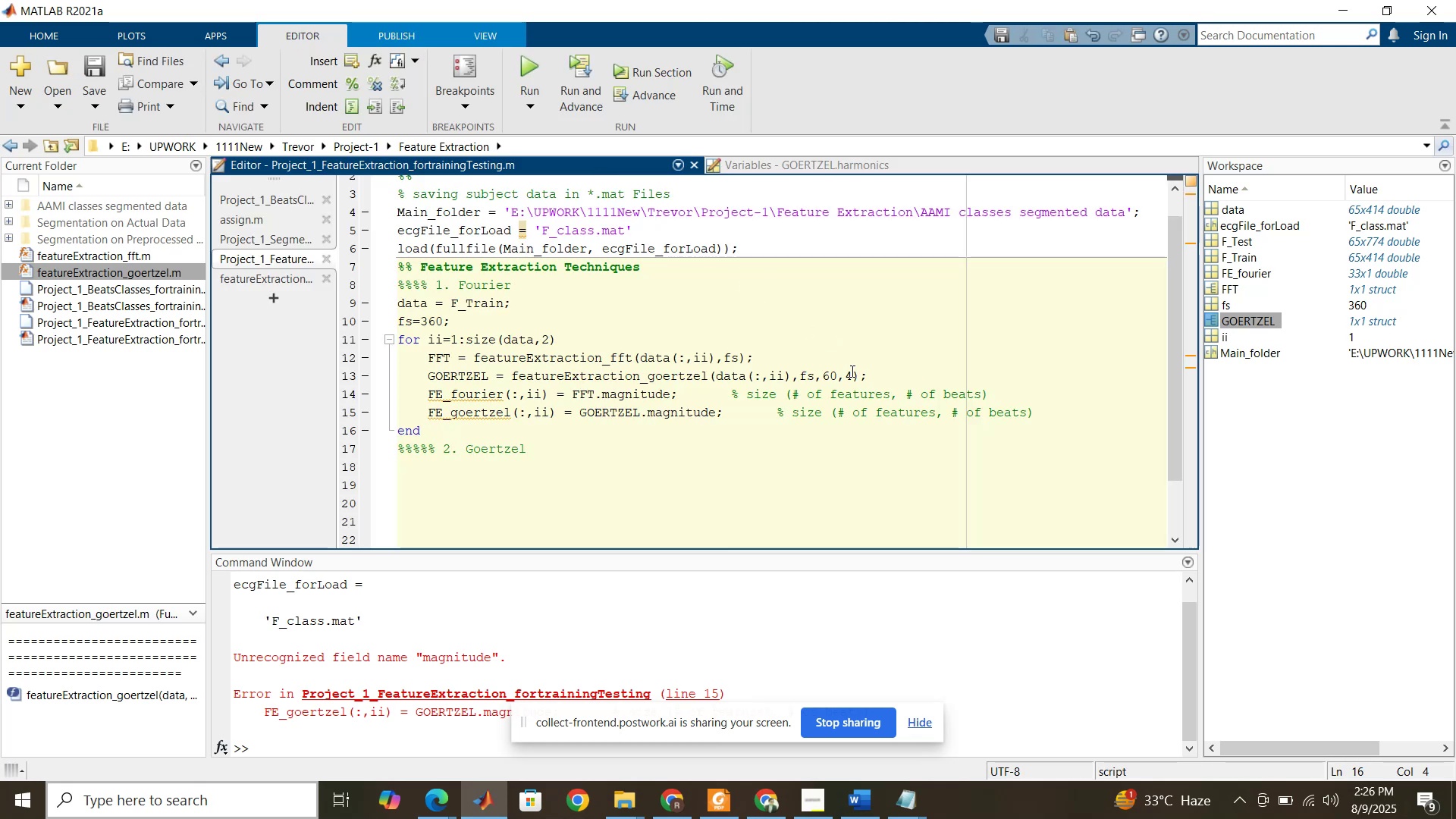 
left_click_drag(start_coordinate=[852, 375], to_coordinate=[819, 377])
 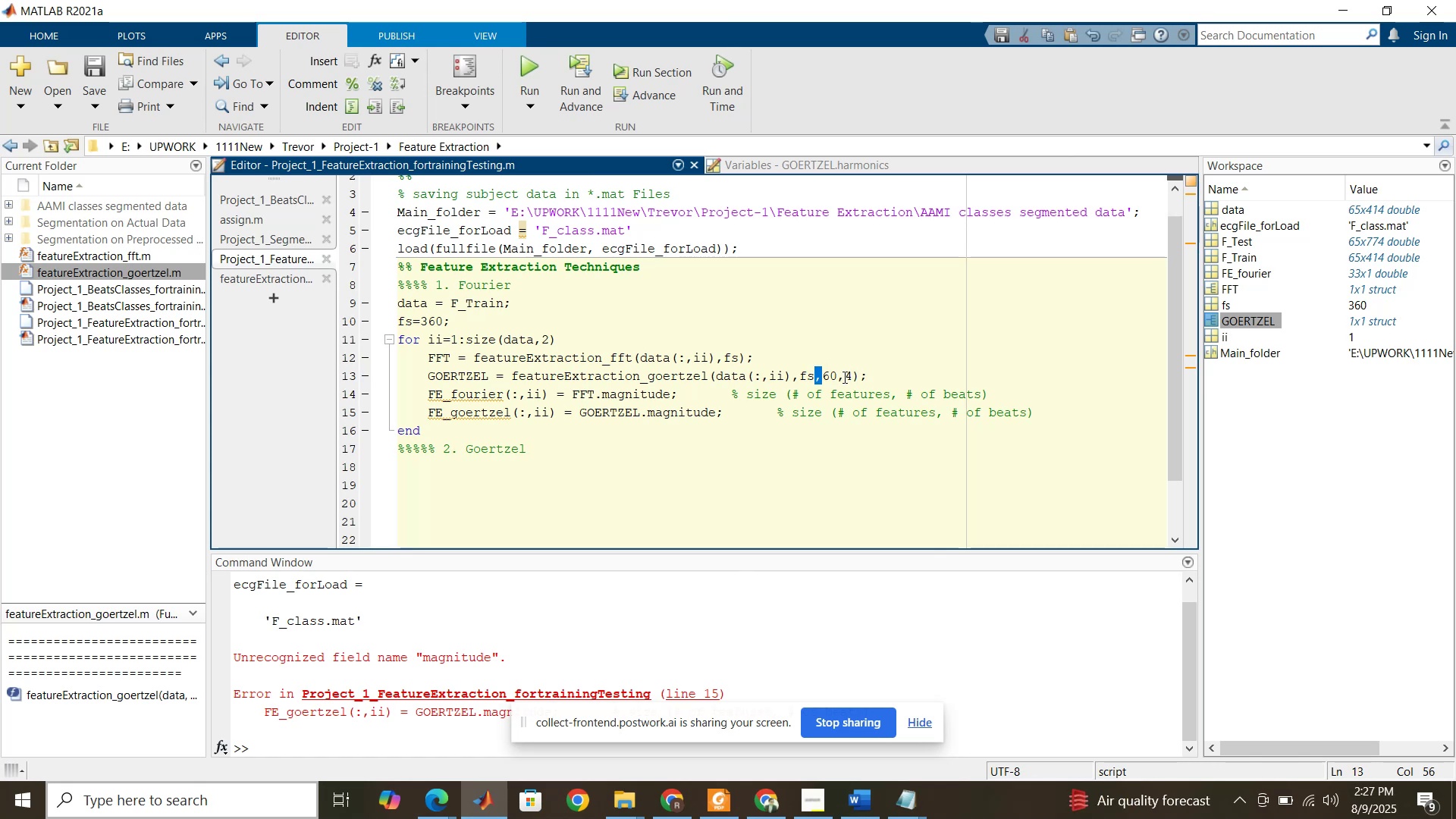 
left_click_drag(start_coordinate=[853, 379], to_coordinate=[816, 379])
 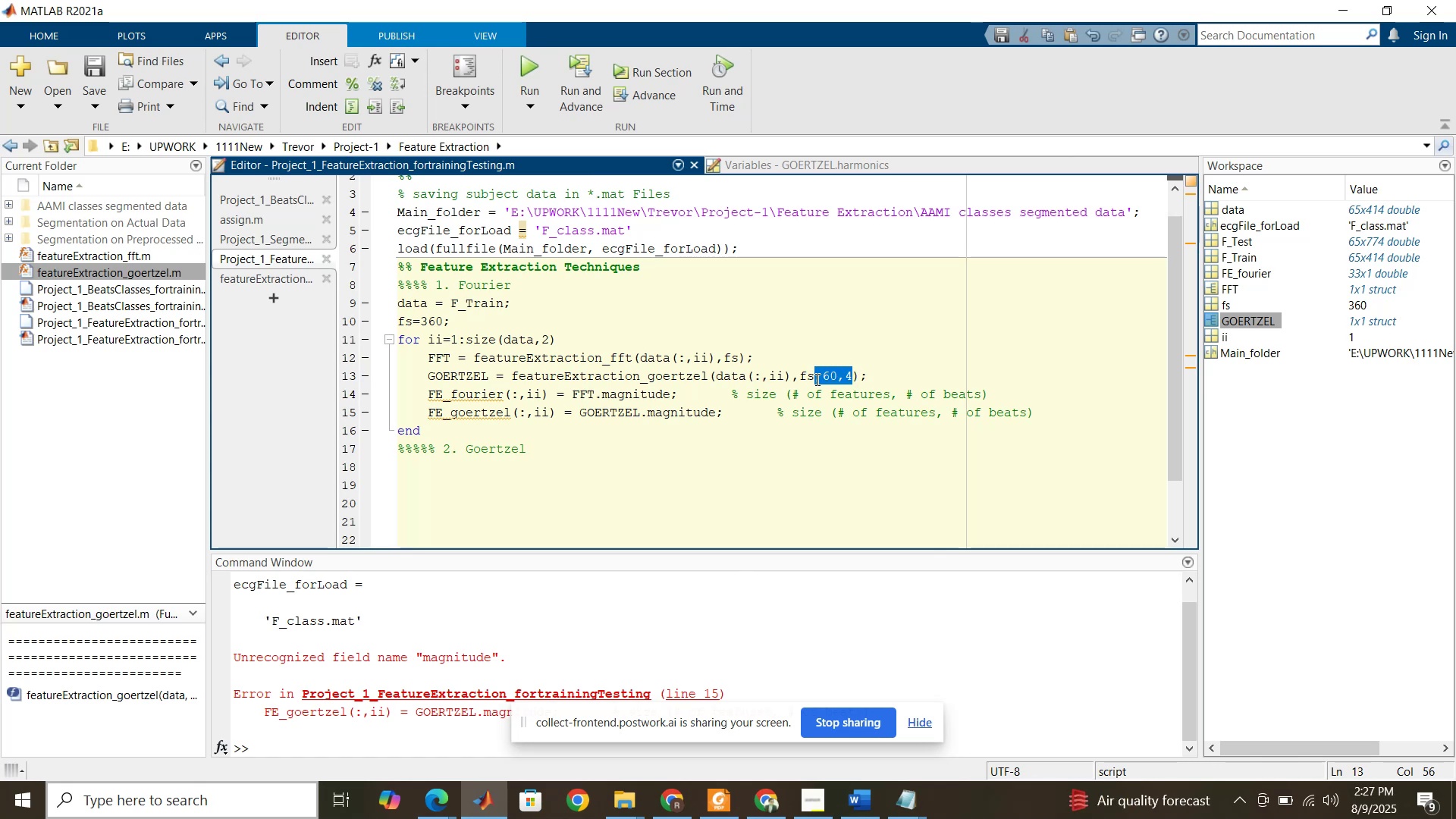 
key(Backspace)
 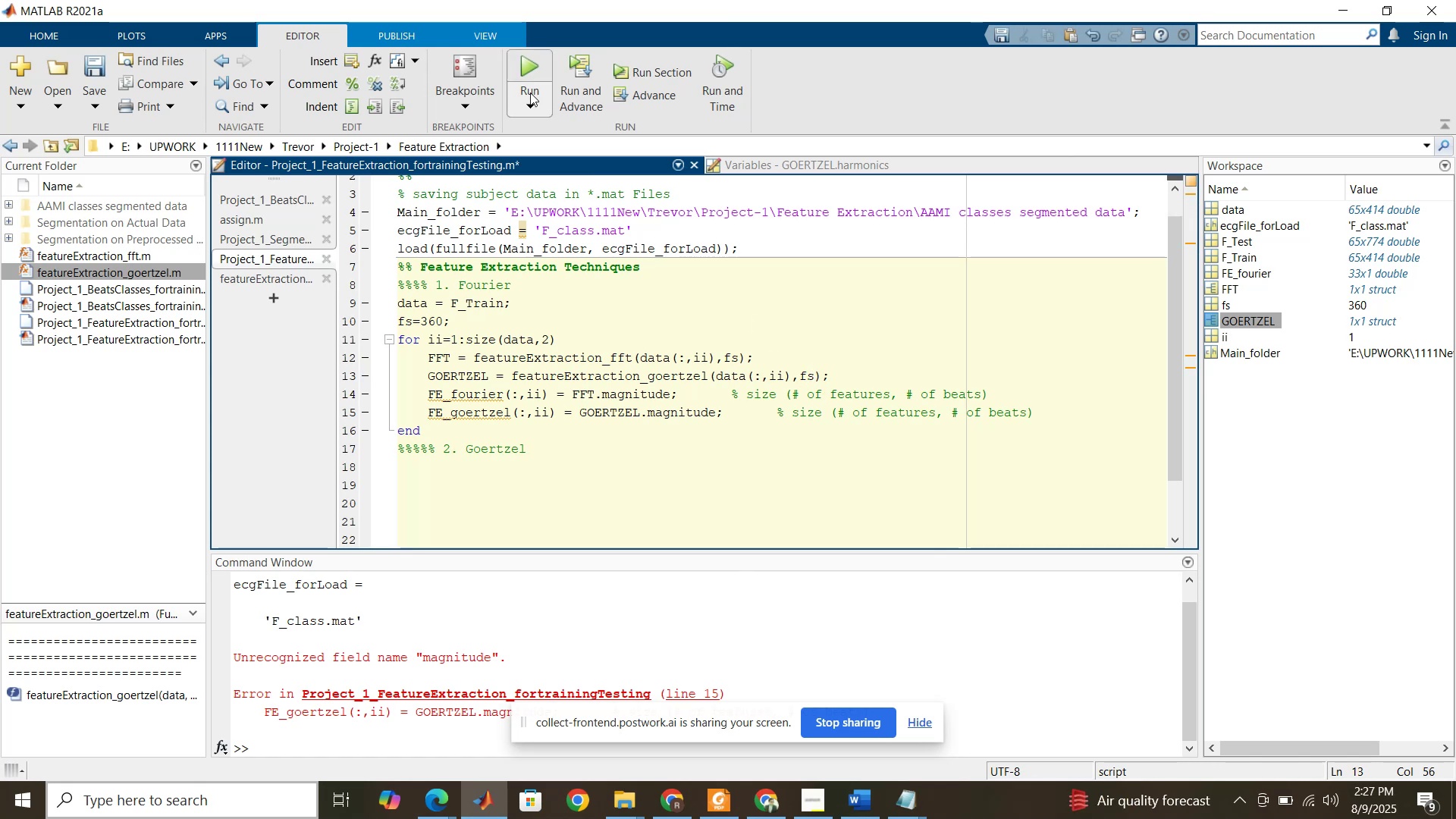 
left_click([542, 71])
 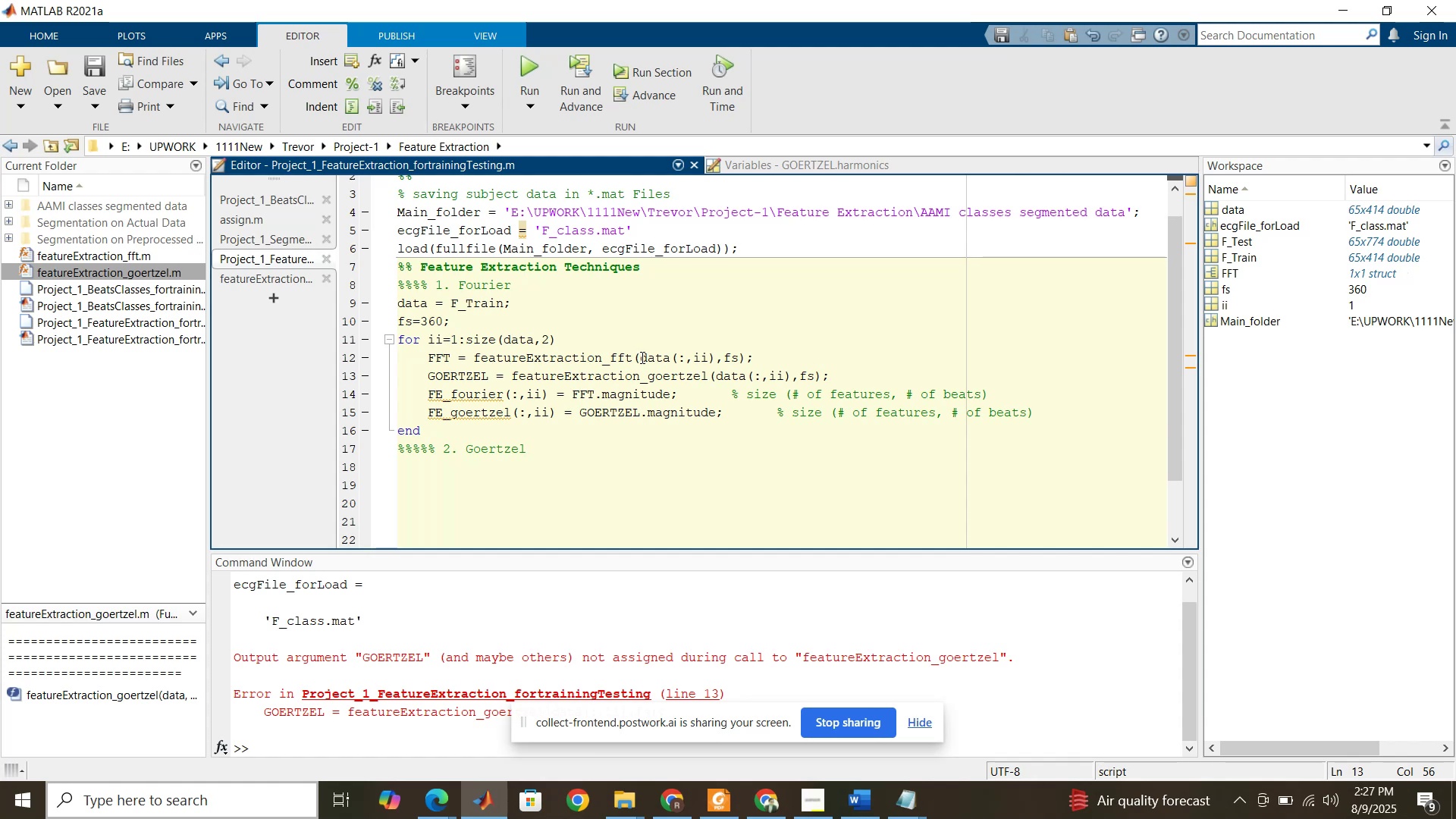 
wait(6.55)
 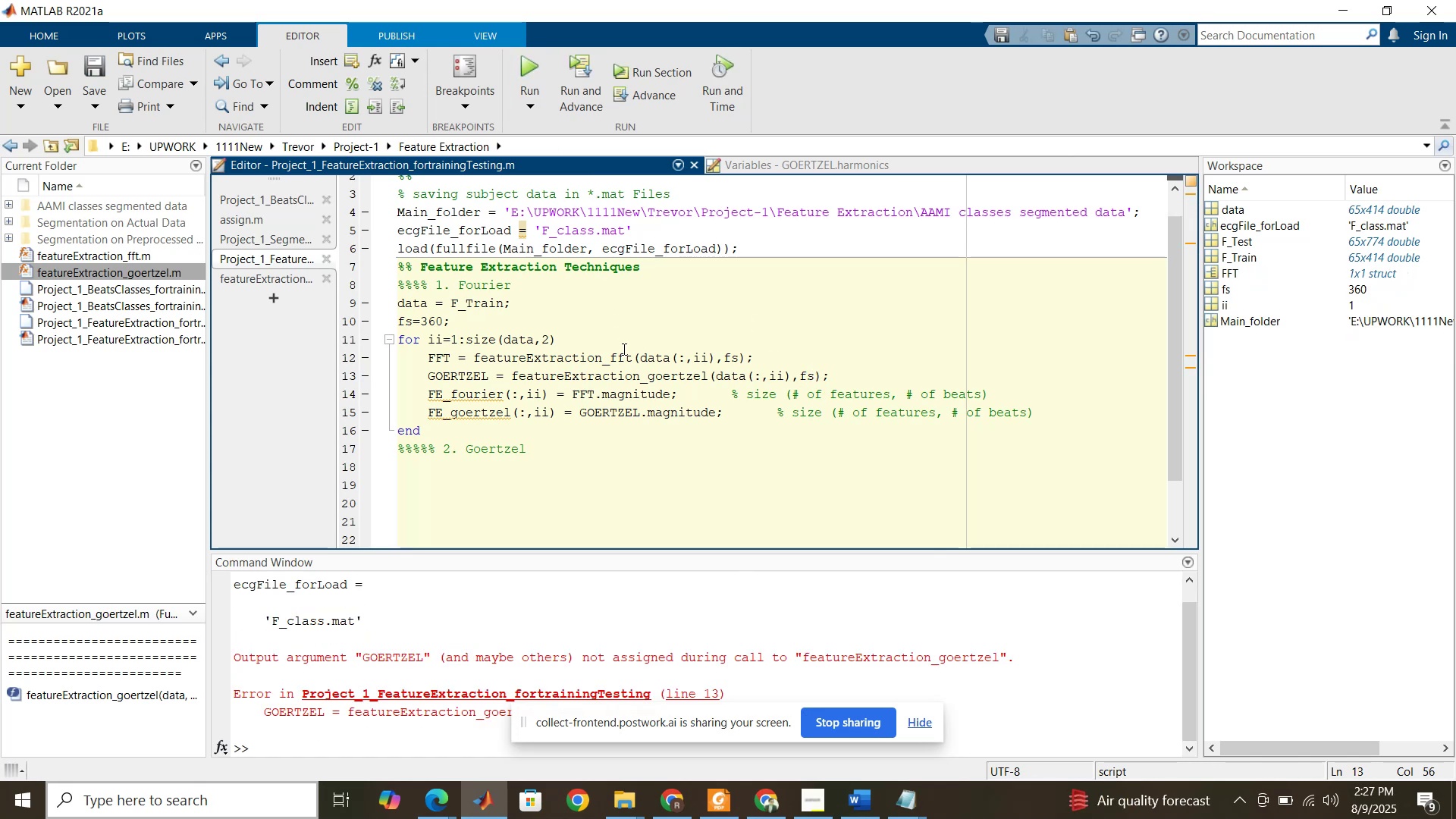 
key(Control+Z)
 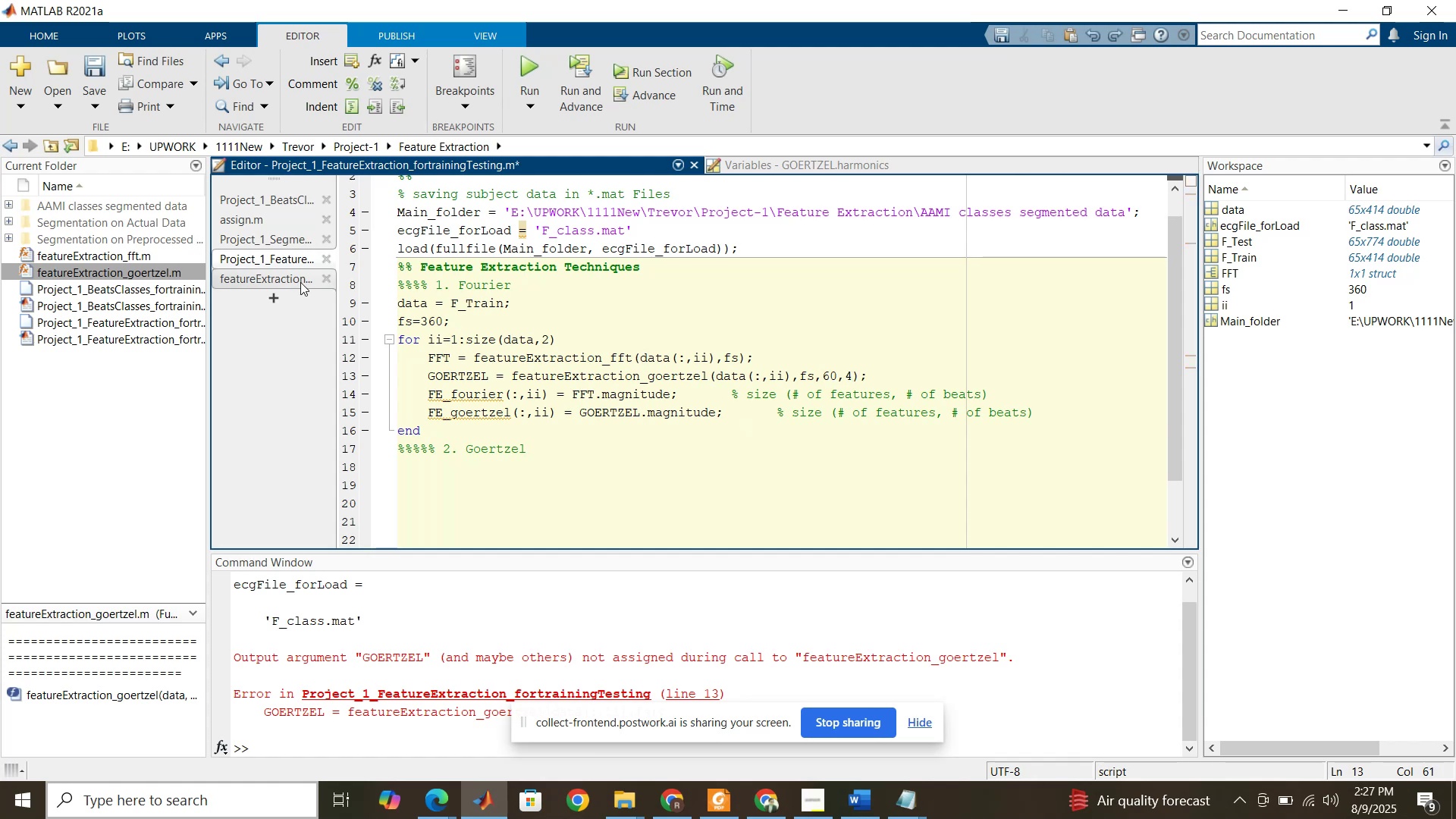 
left_click([298, 283])
 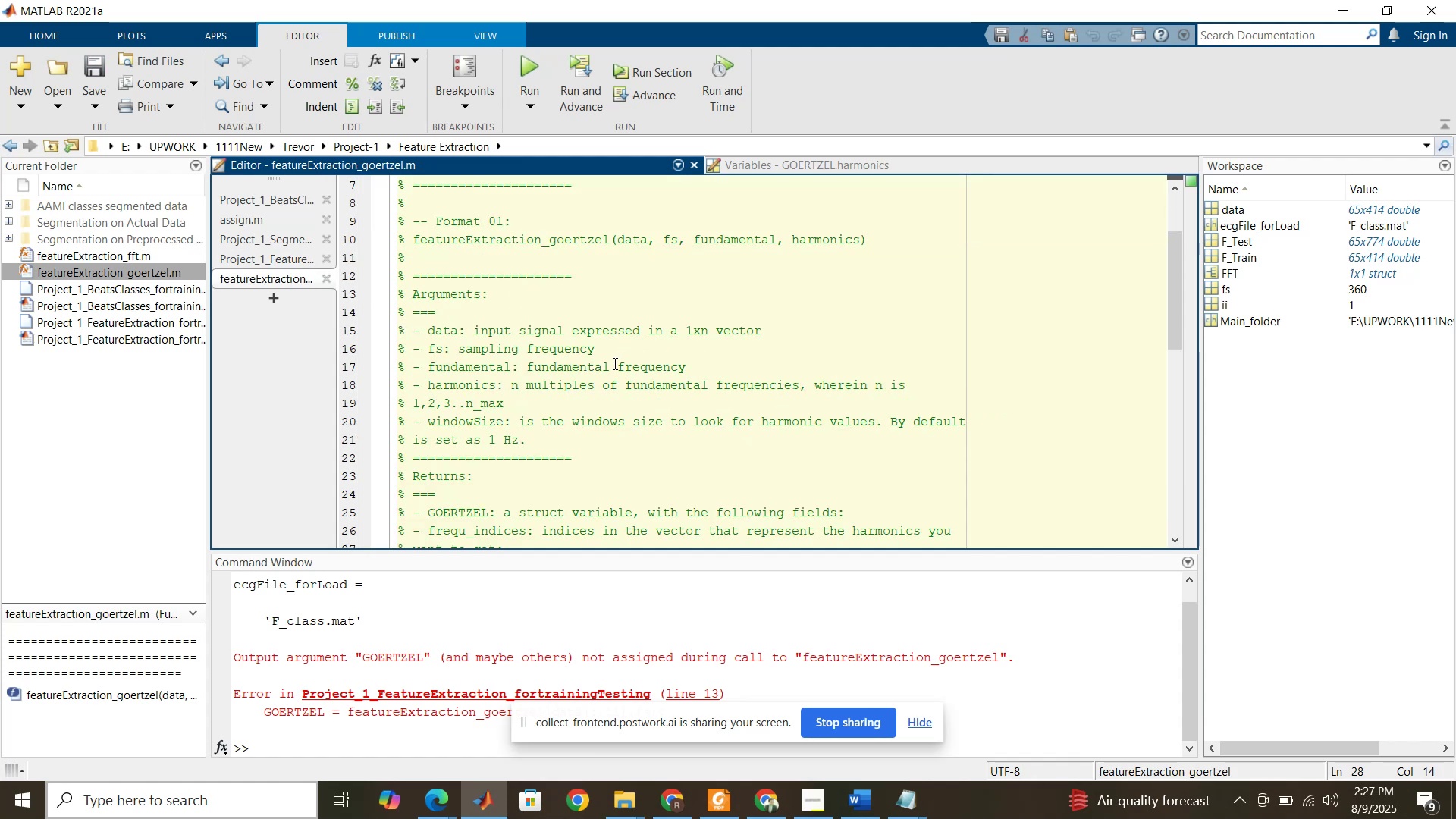 
scroll: coordinate [613, 363], scroll_direction: up, amount: 1.0
 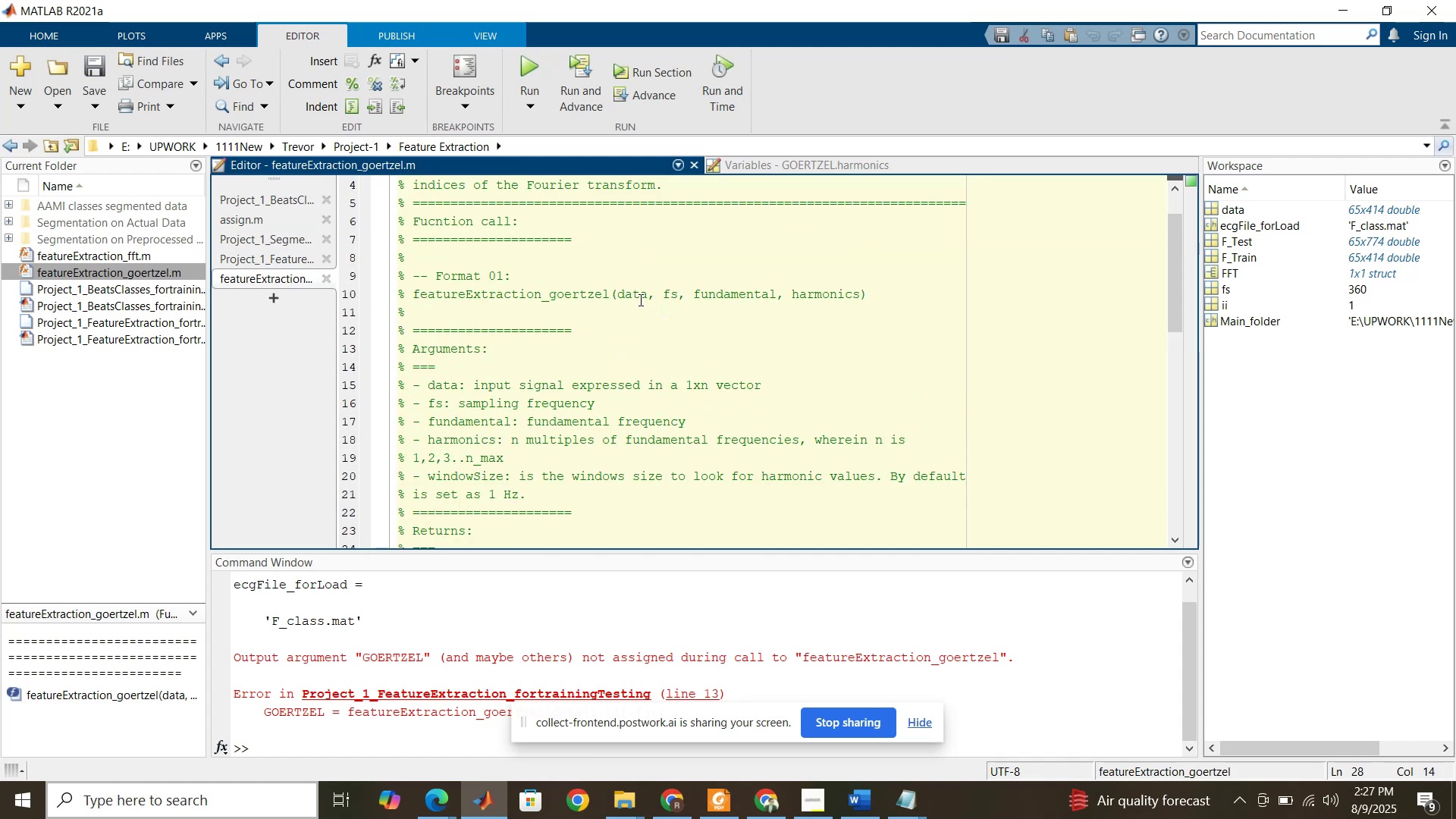 
double_click([638, 297])
 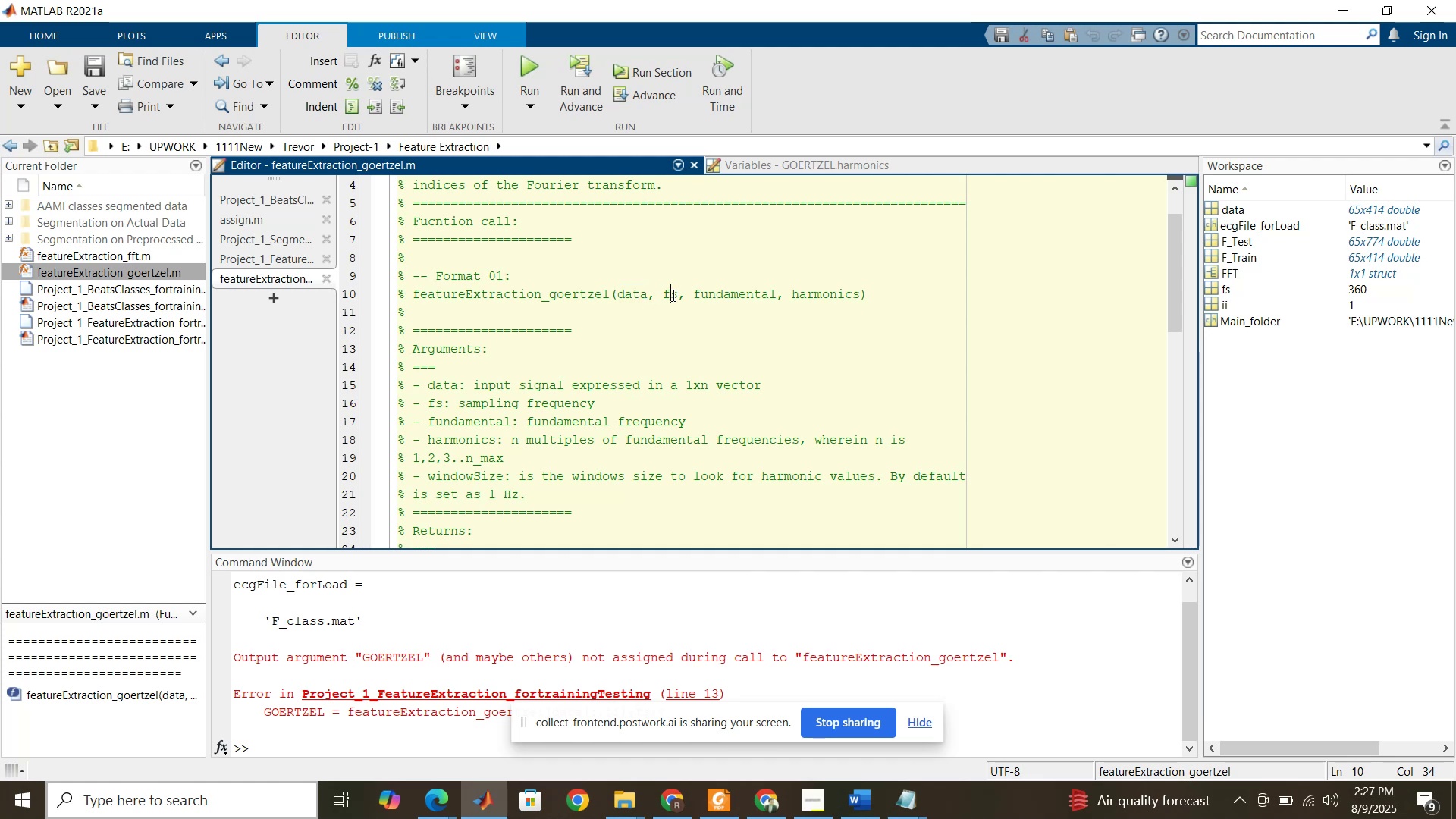 
double_click([672, 295])
 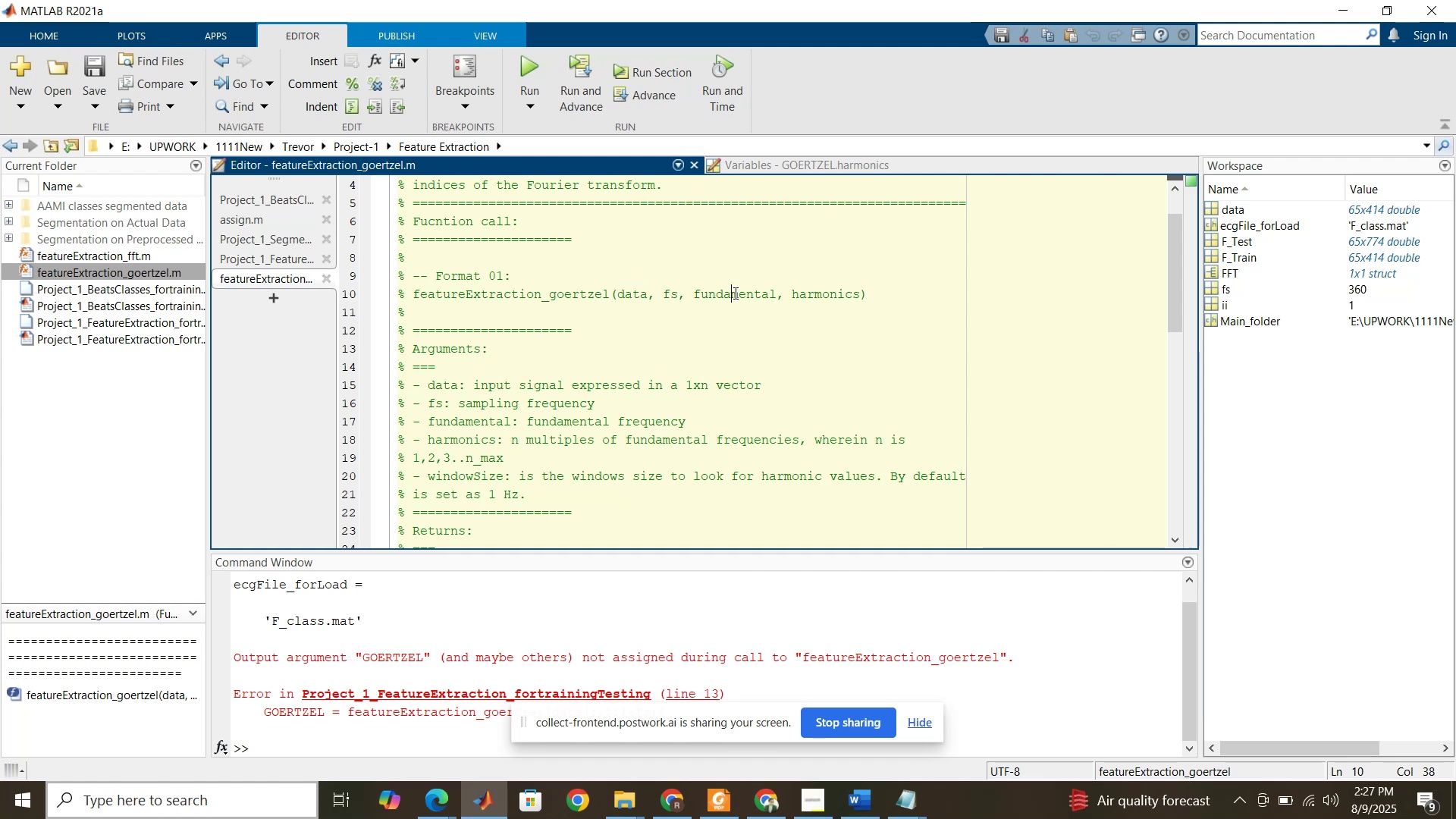 
double_click([734, 293])
 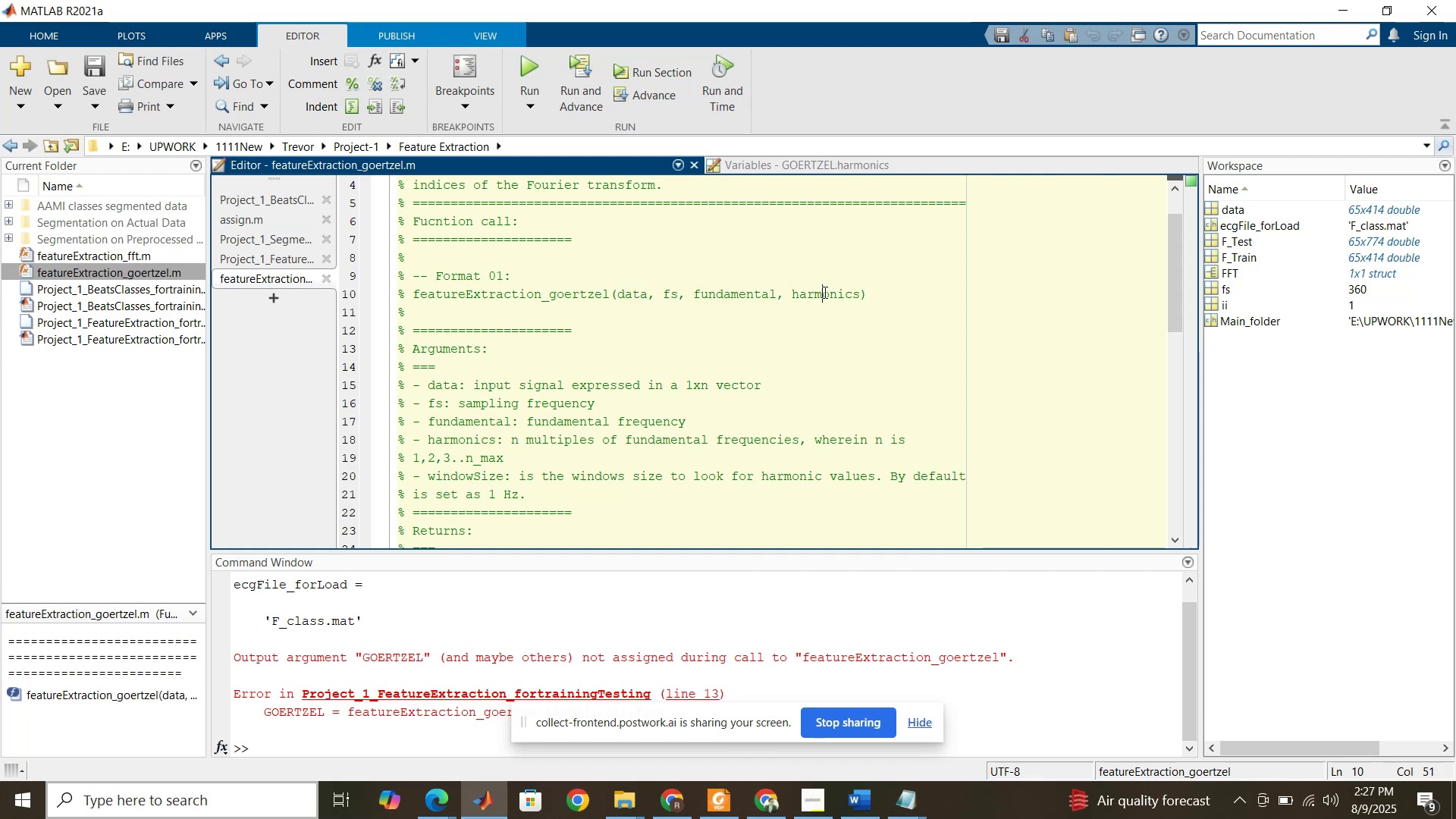 
double_click([824, 292])
 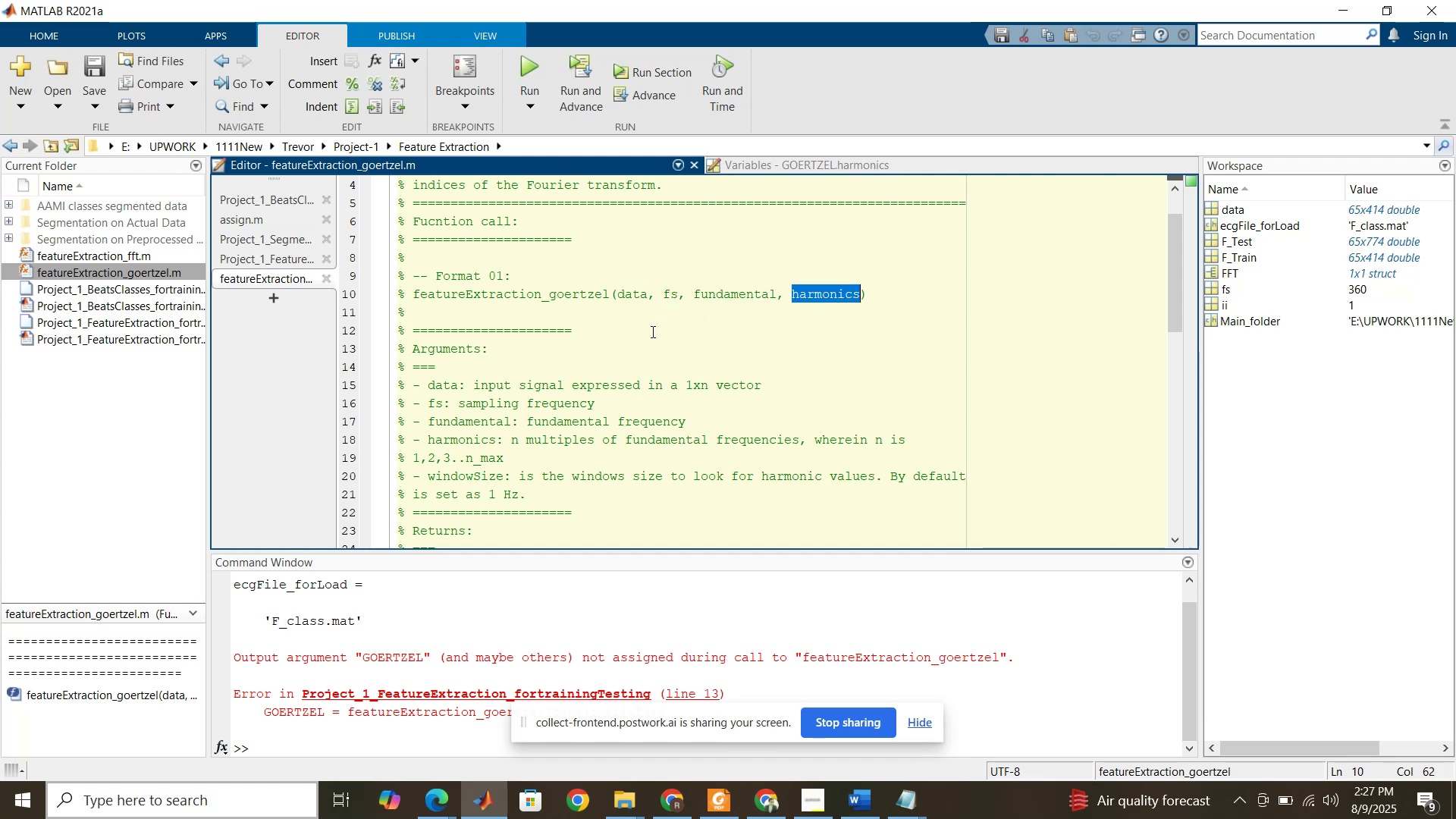 
scroll: coordinate [651, 331], scroll_direction: down, amount: 2.0
 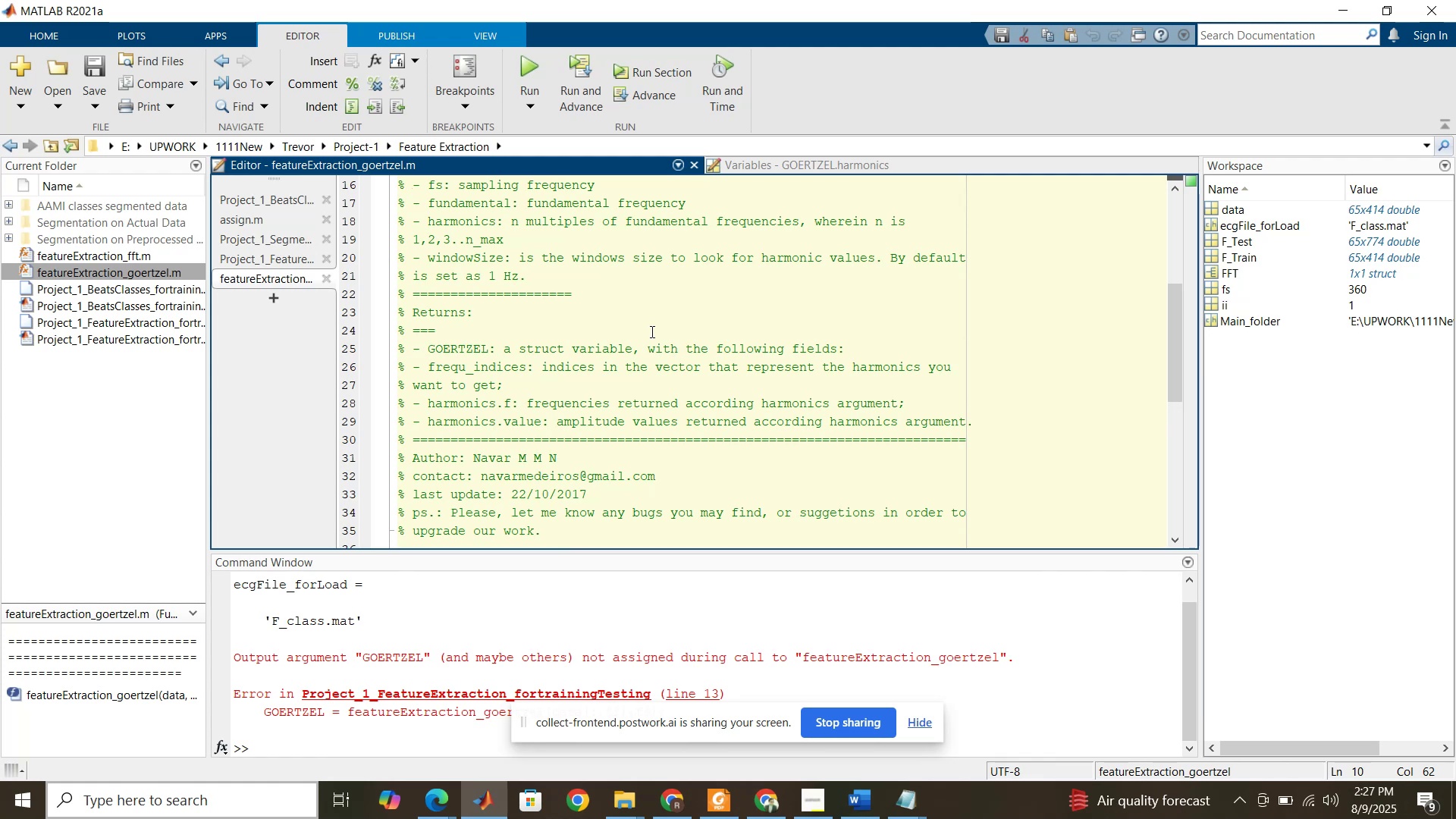 
wait(13.25)
 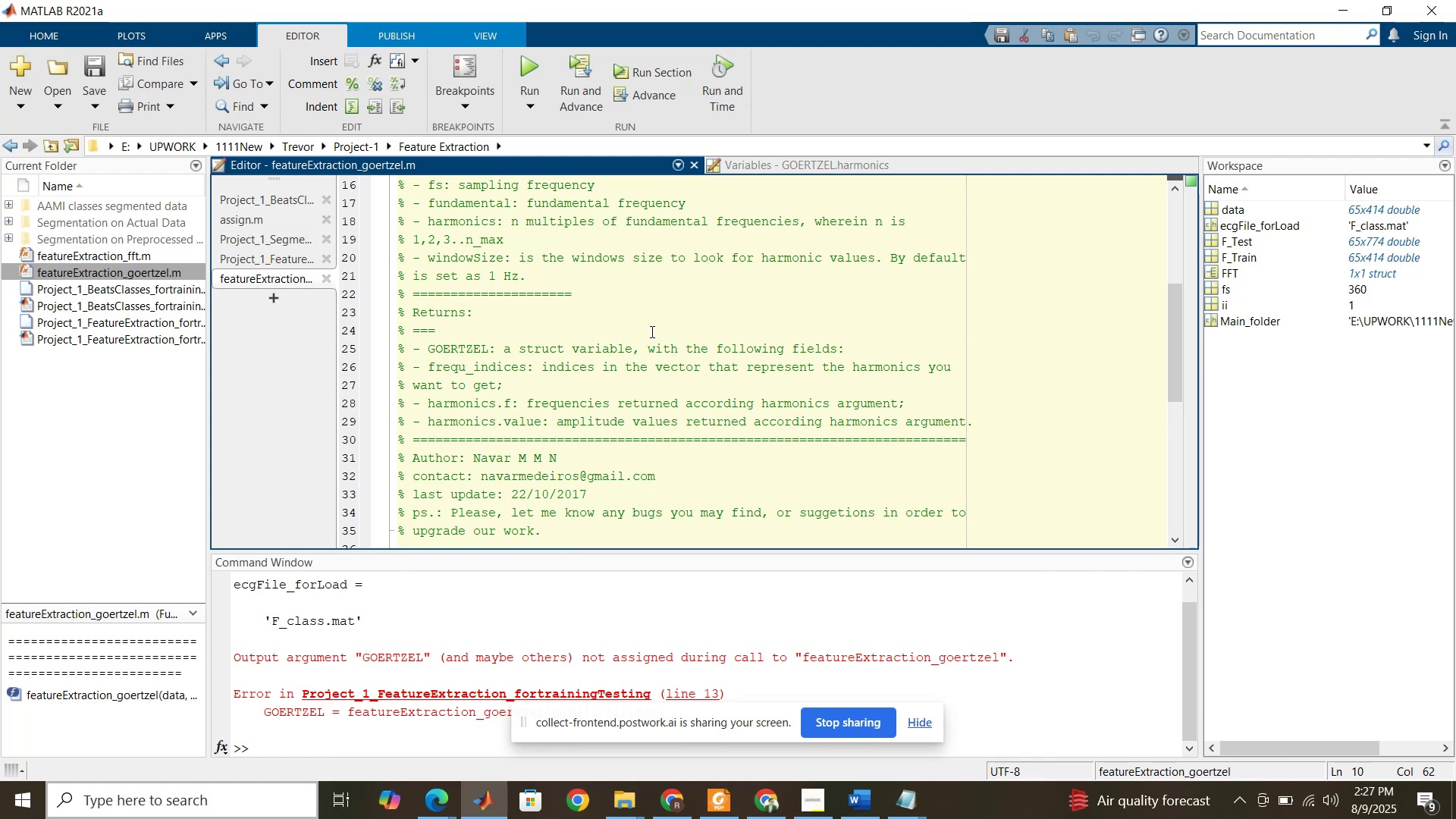 
left_click([265, 264])
 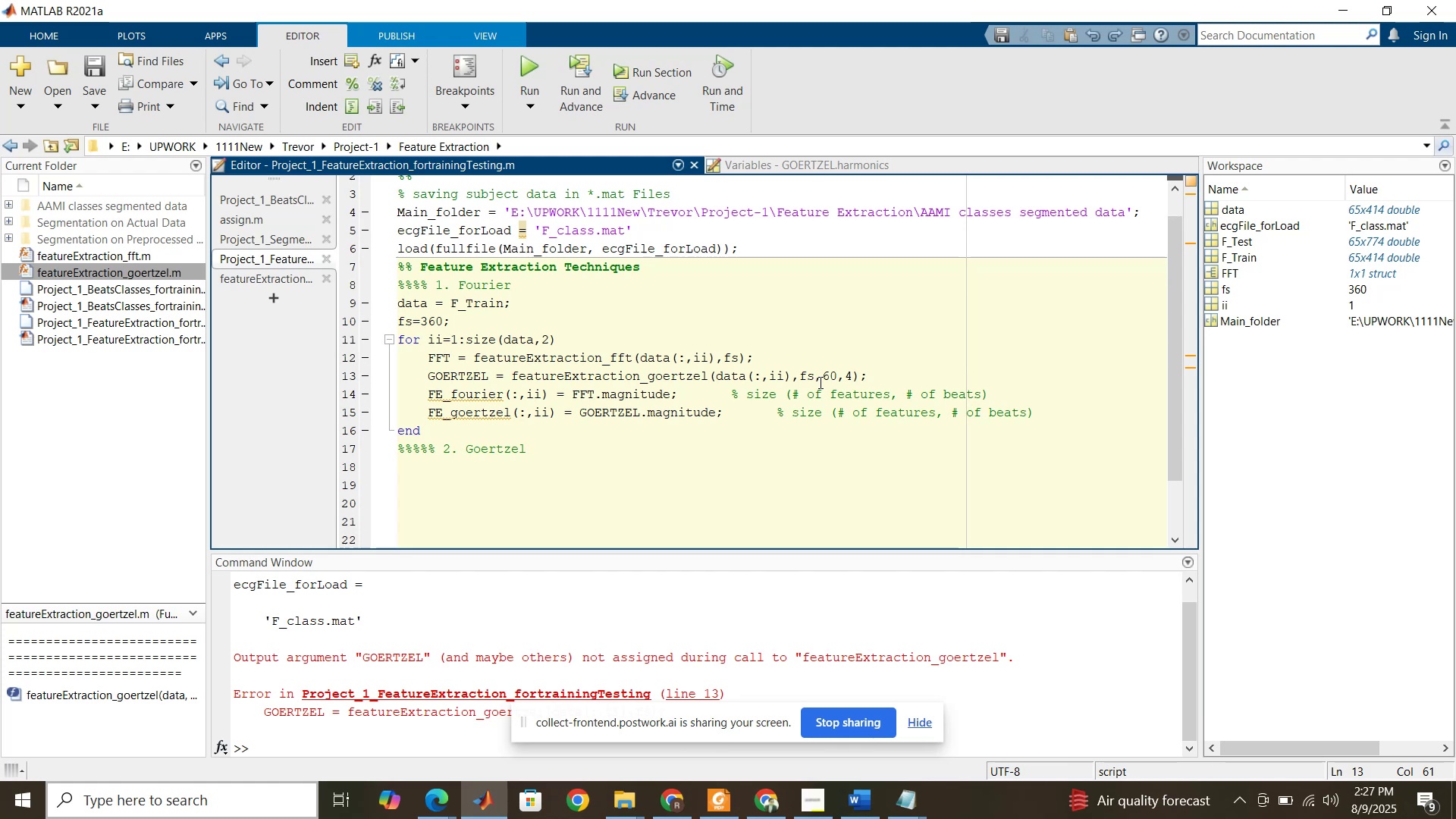 
left_click_drag(start_coordinate=[827, 375], to_coordinate=[824, 376])
 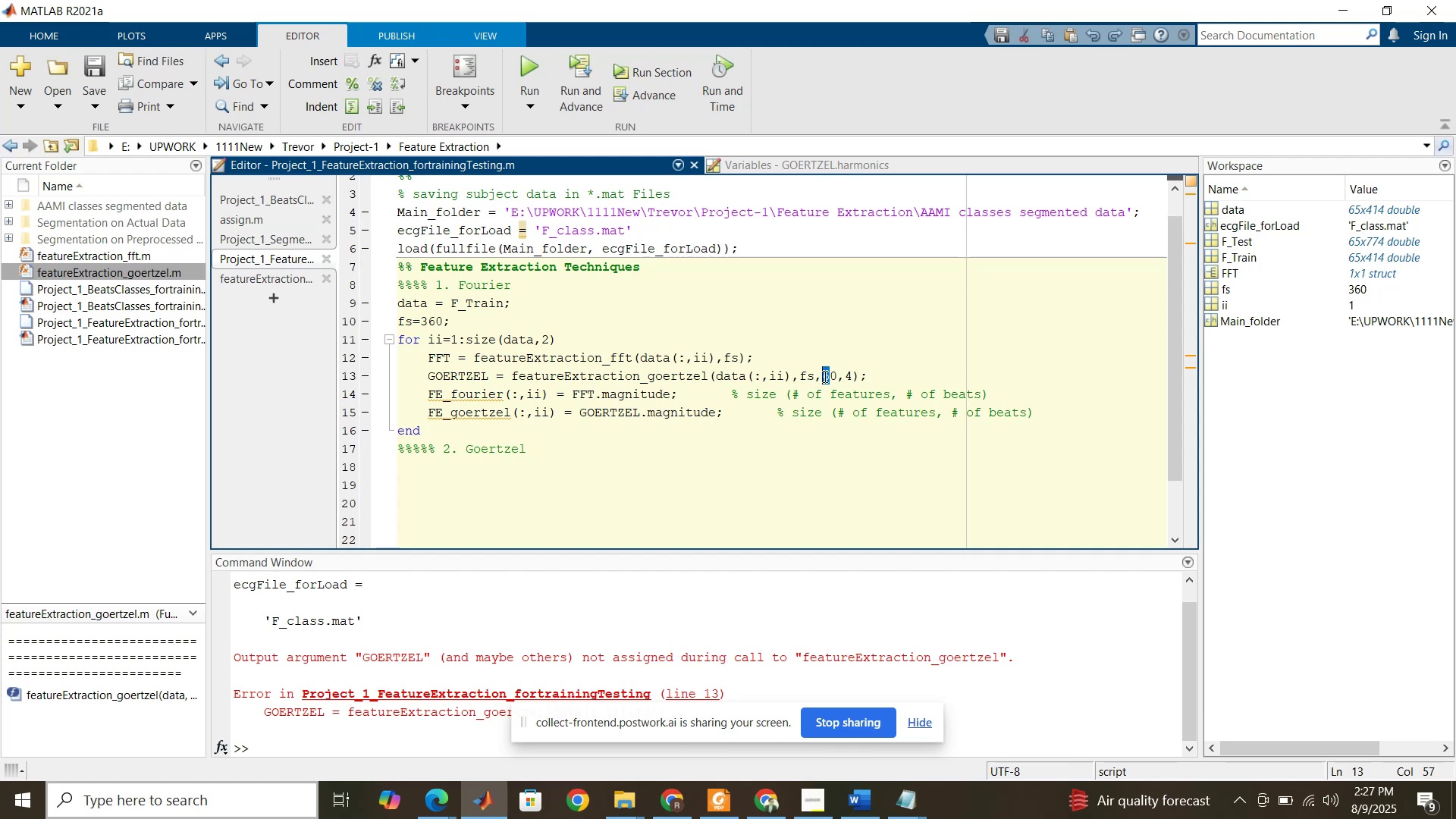 
key(Numpad4)
 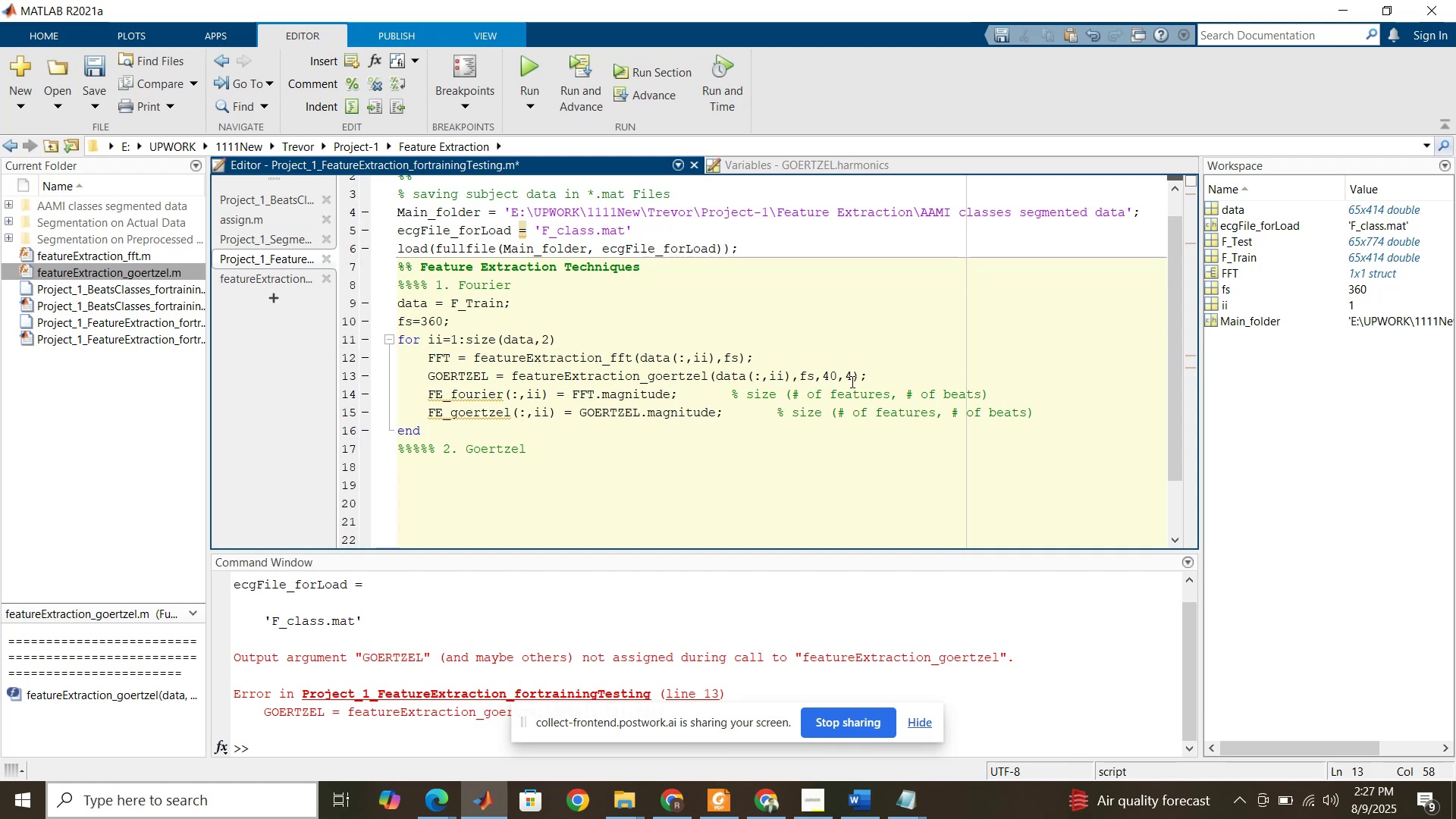 
key(Backspace)
 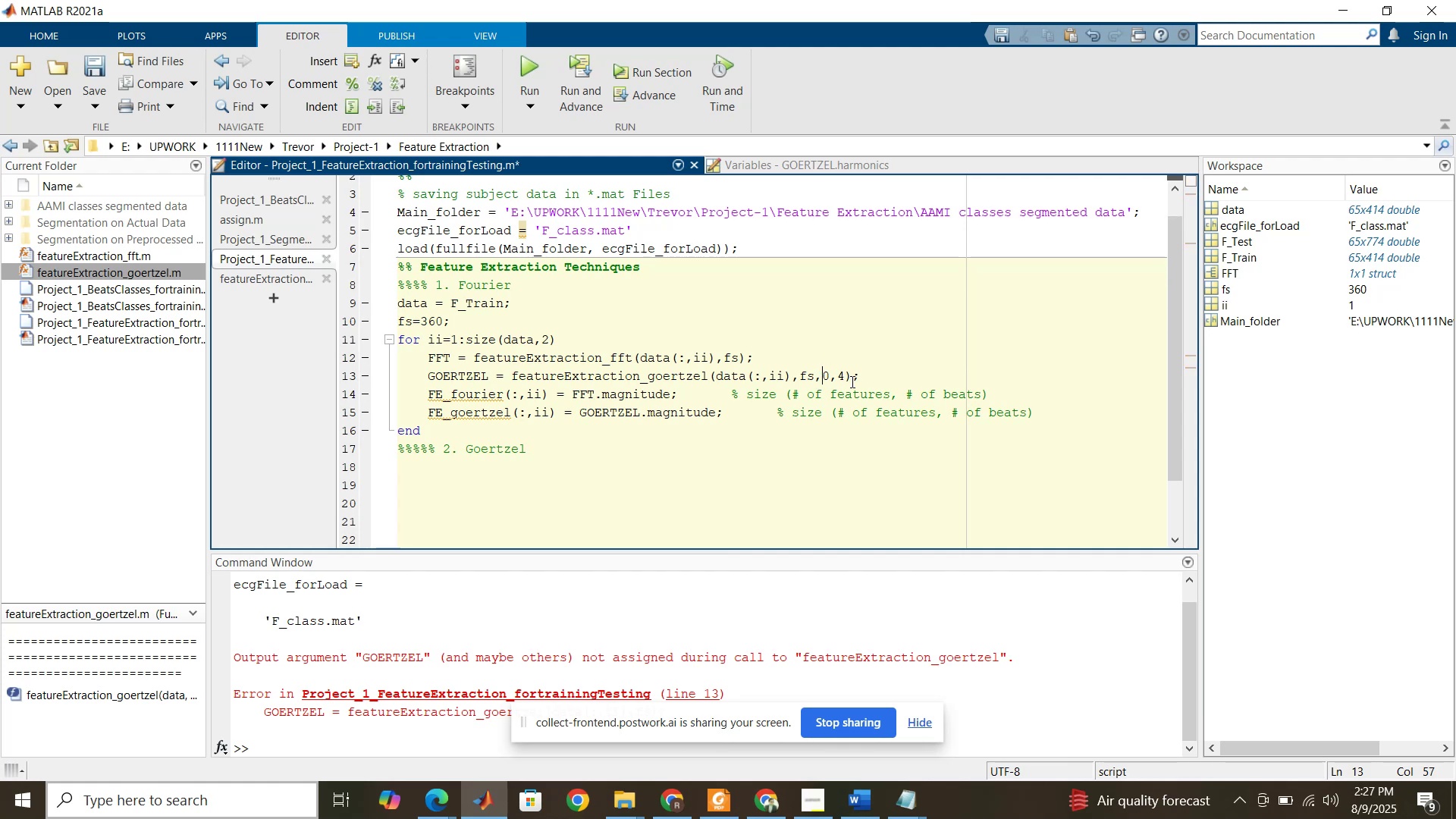 
key(Numpad5)
 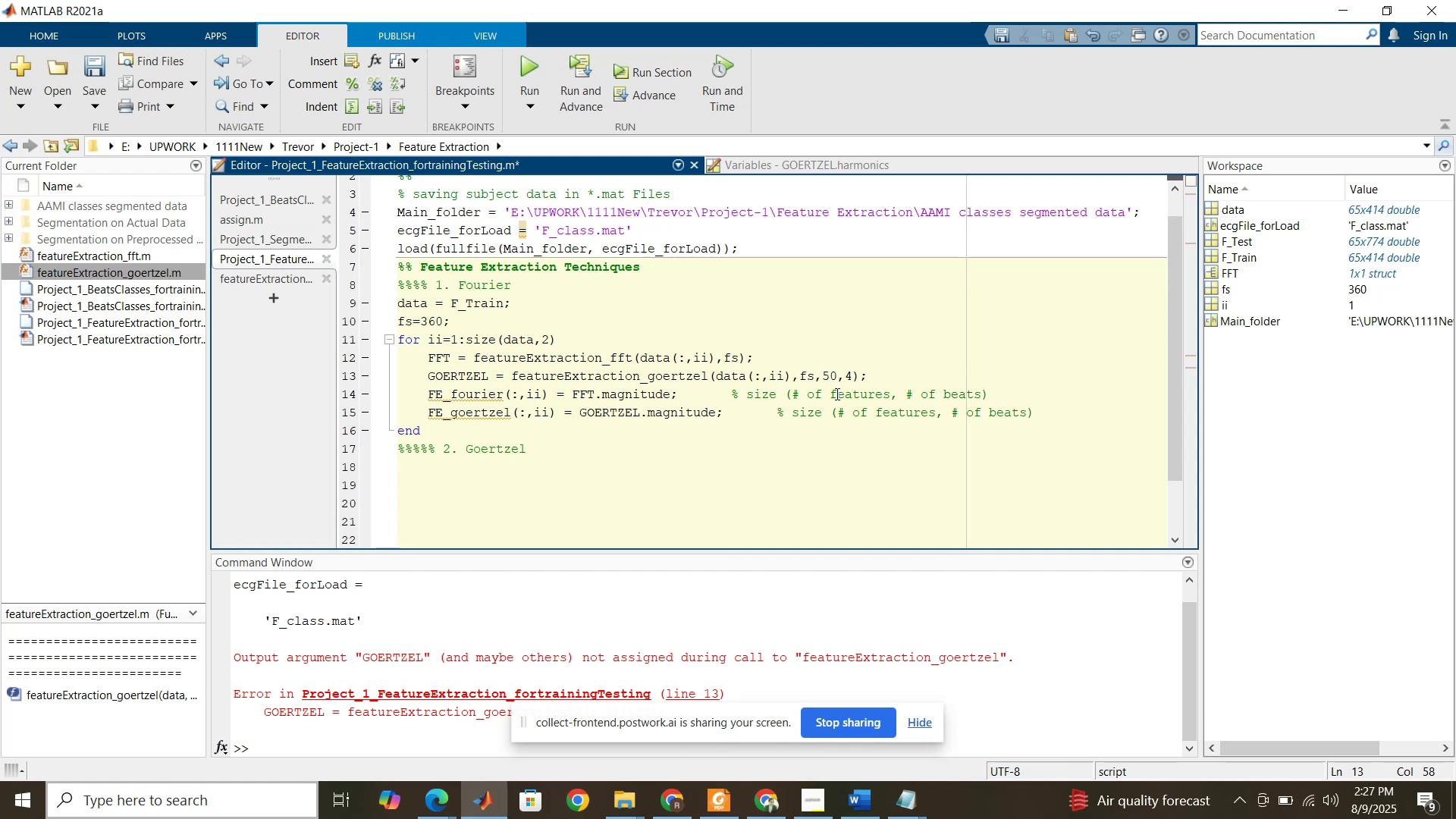 
left_click([836, 394])
 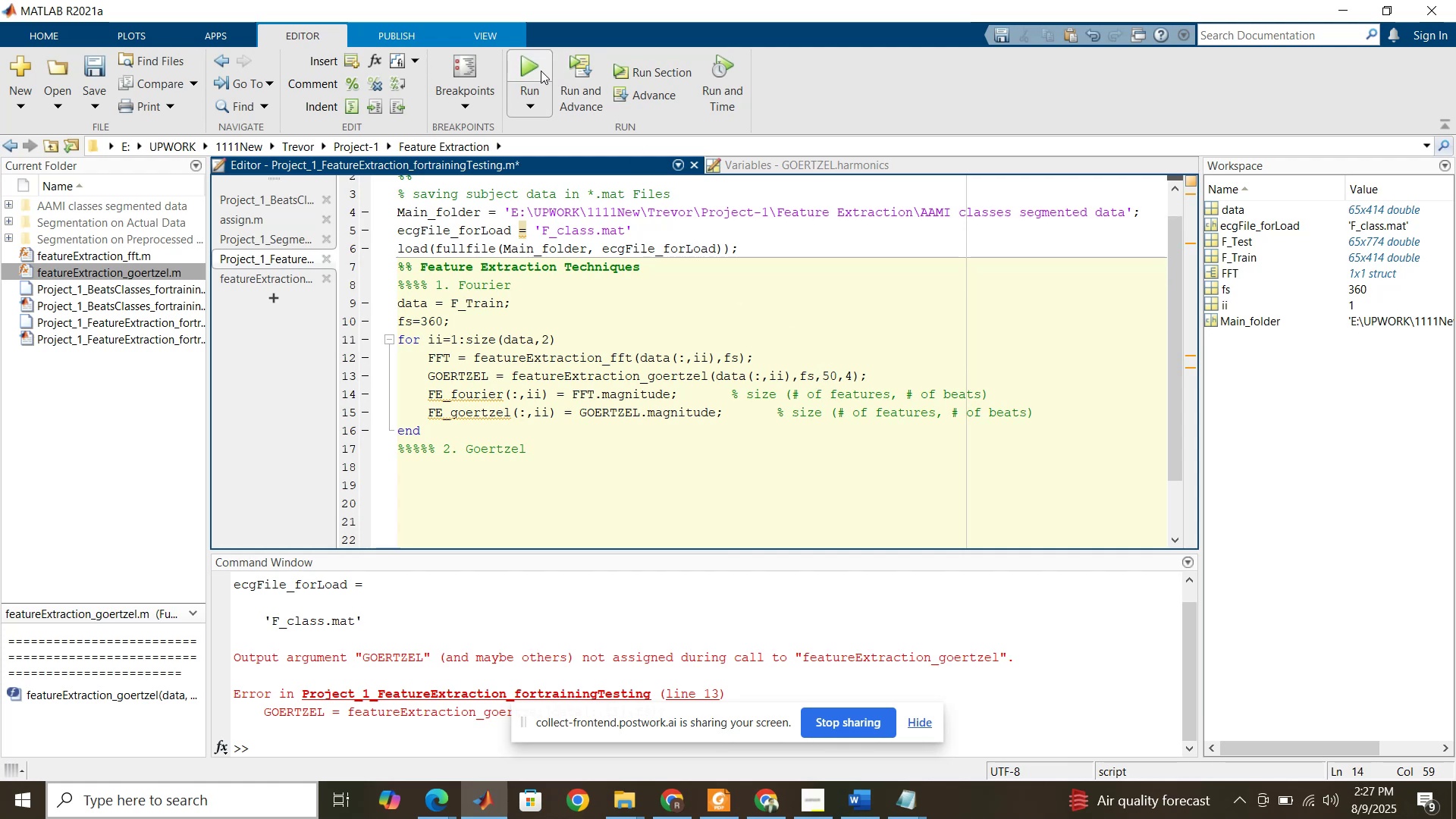 
left_click([538, 71])
 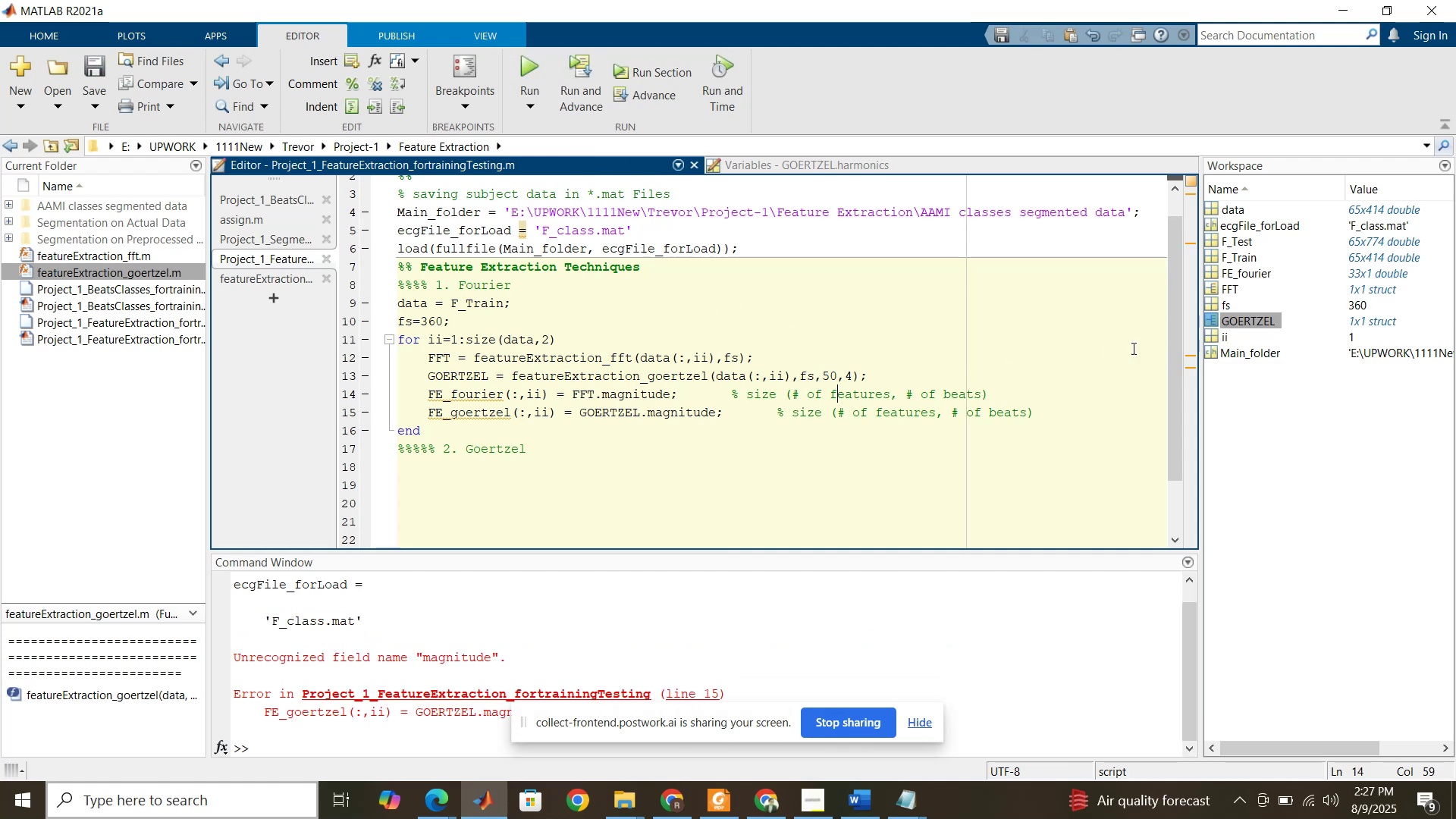 
double_click([1212, 322])
 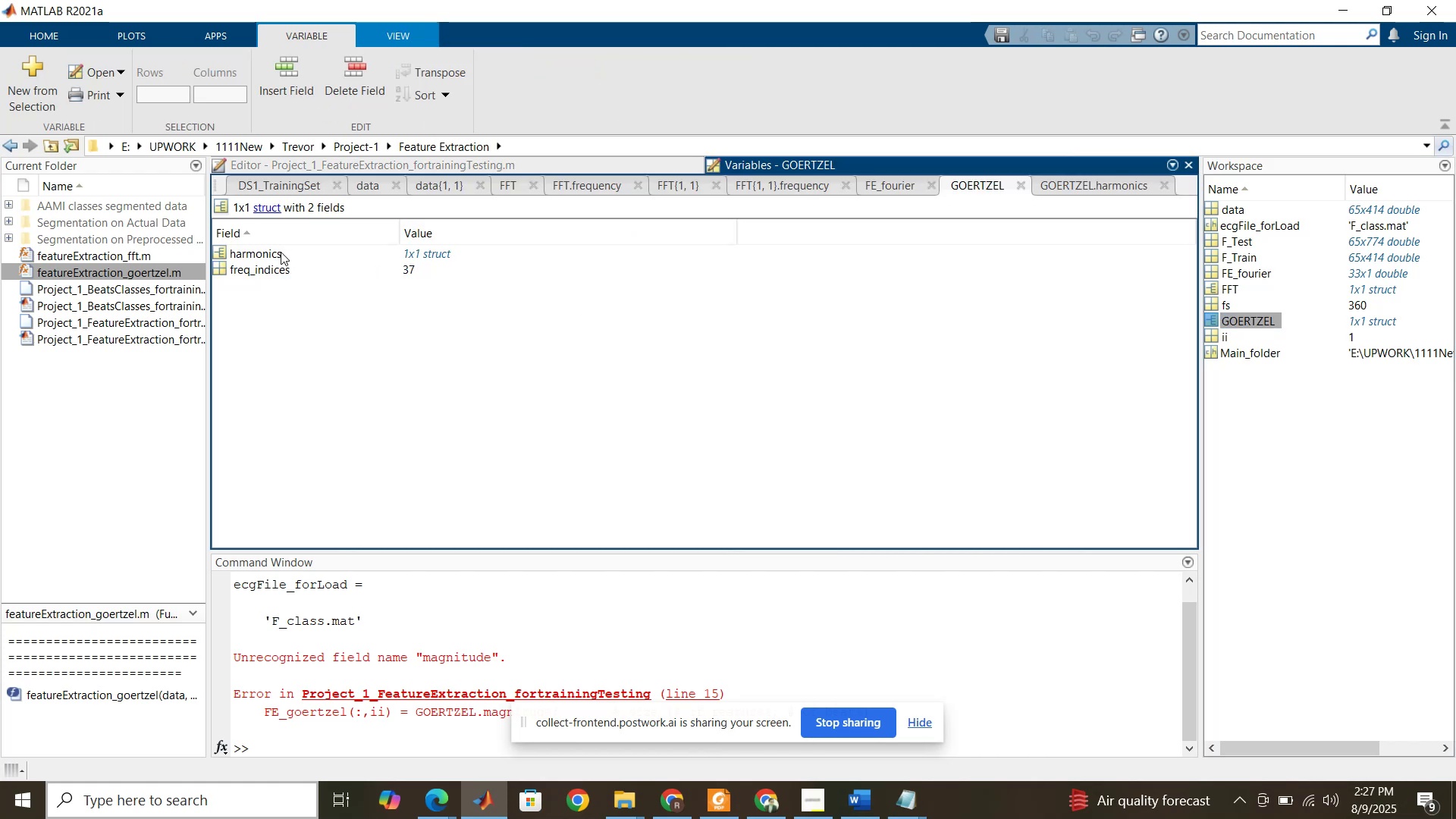 
double_click([281, 252])
 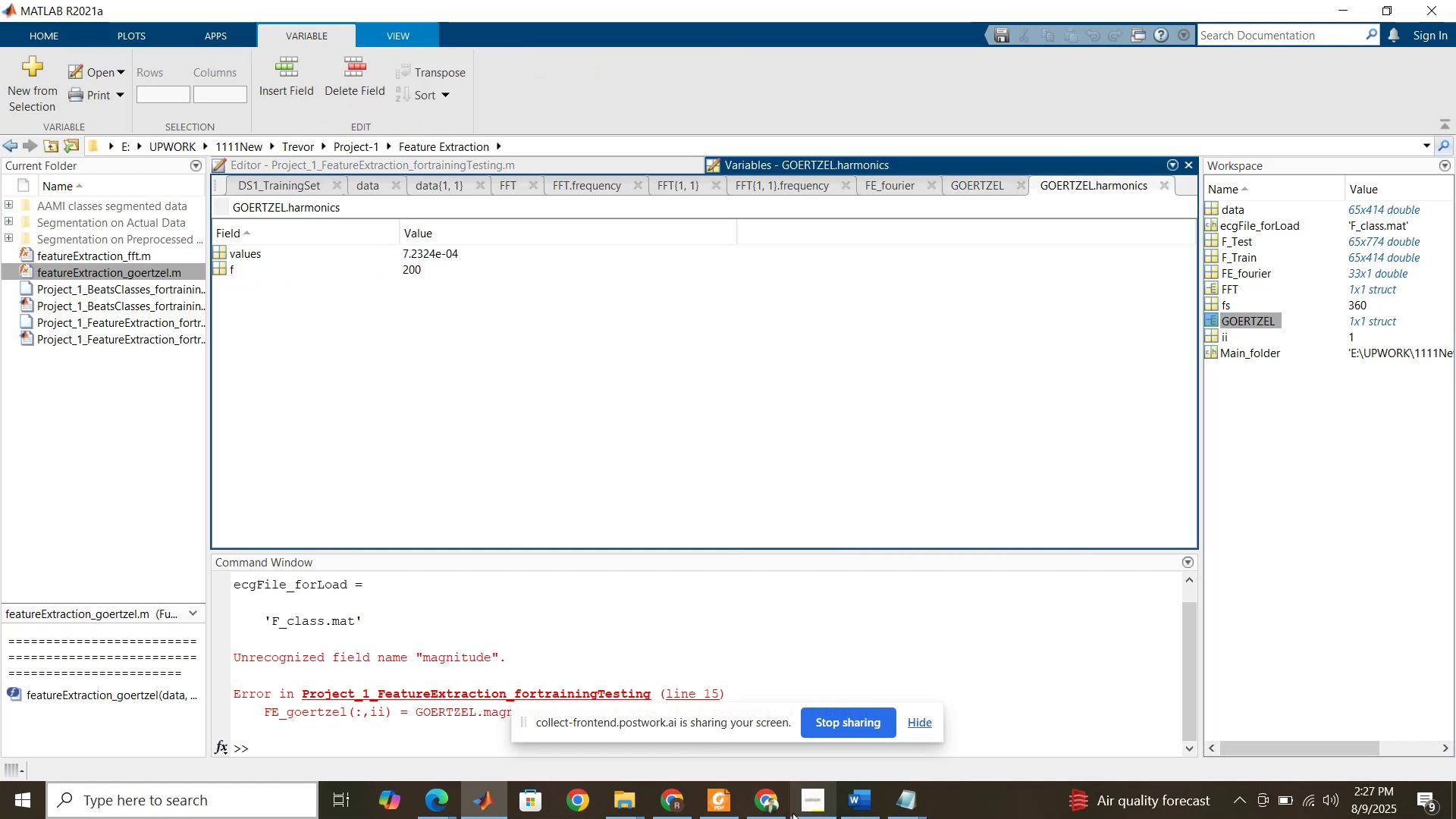 
left_click([711, 801])
 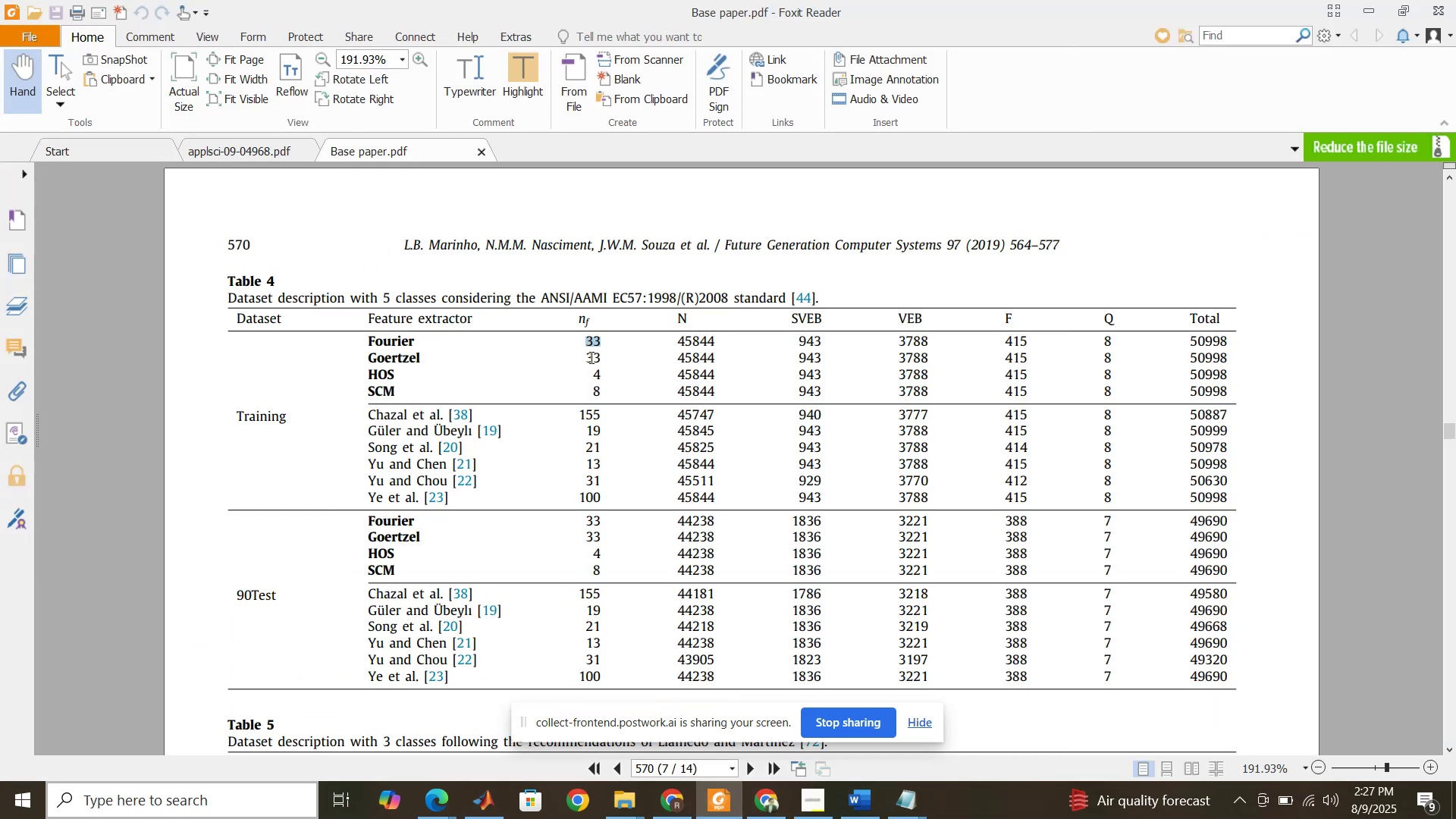 
left_click_drag(start_coordinate=[590, 357], to_coordinate=[598, 359])
 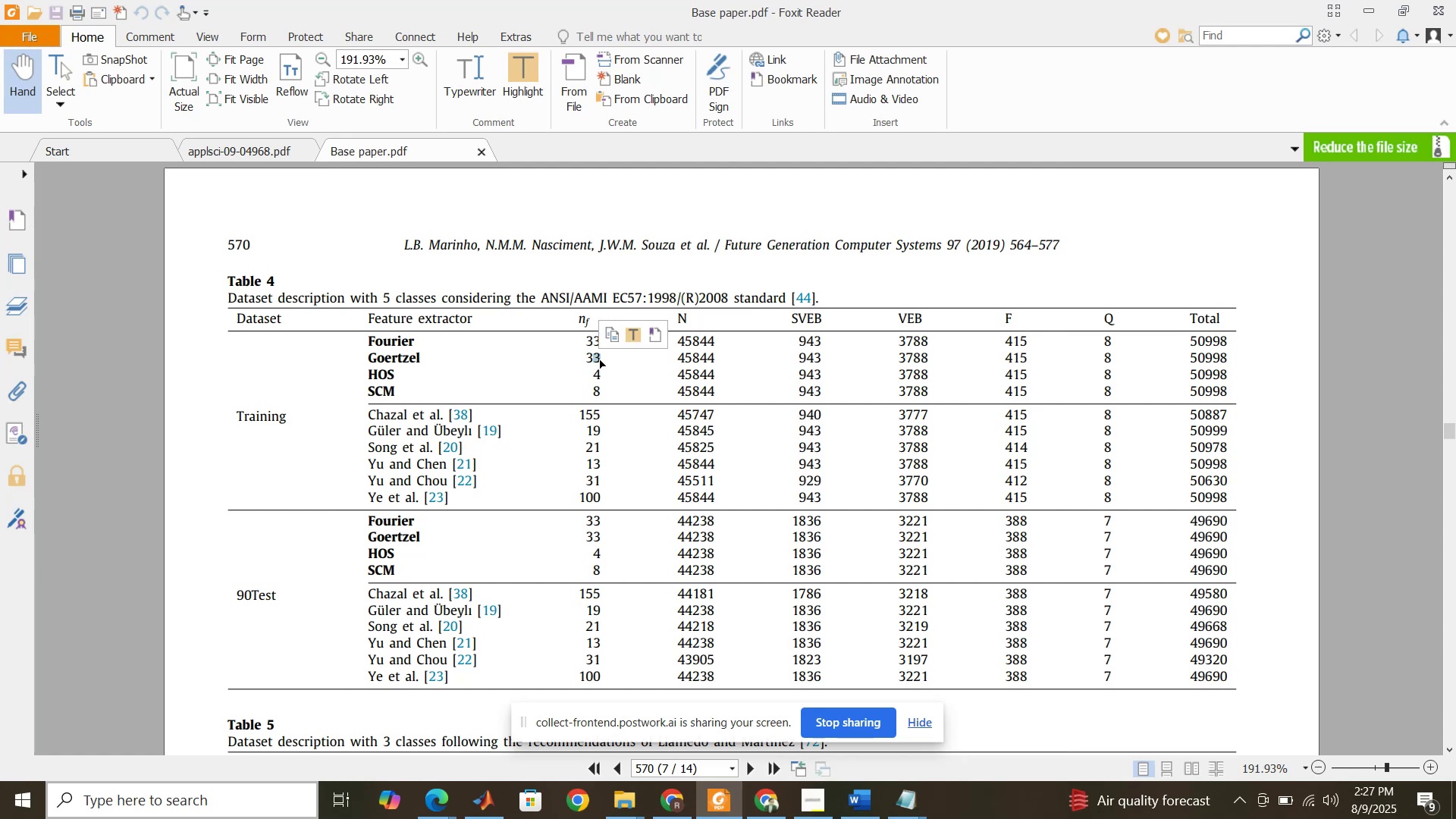 
left_click([600, 360])
 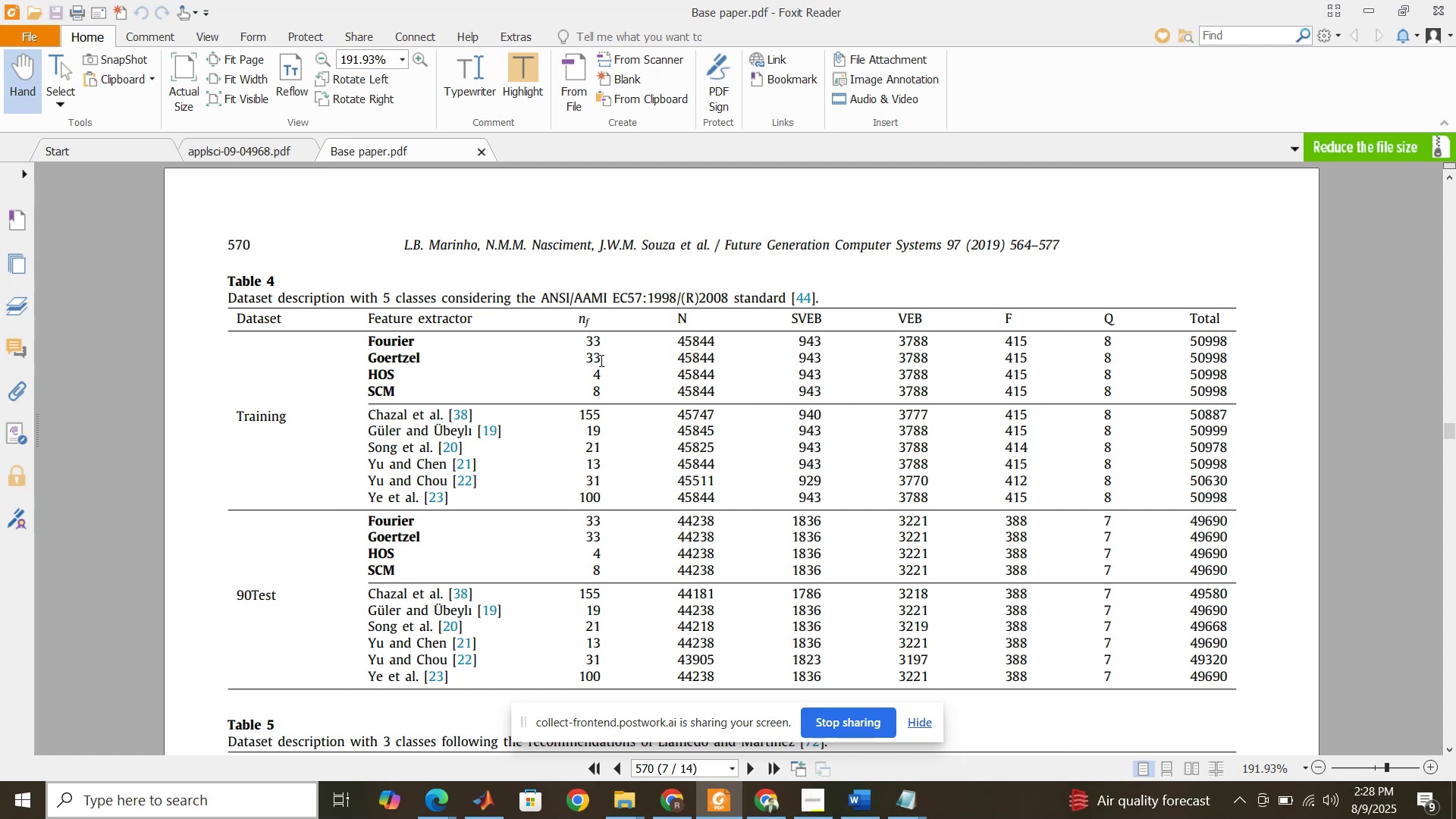 
left_click_drag(start_coordinate=[600, 360], to_coordinate=[582, 357])
 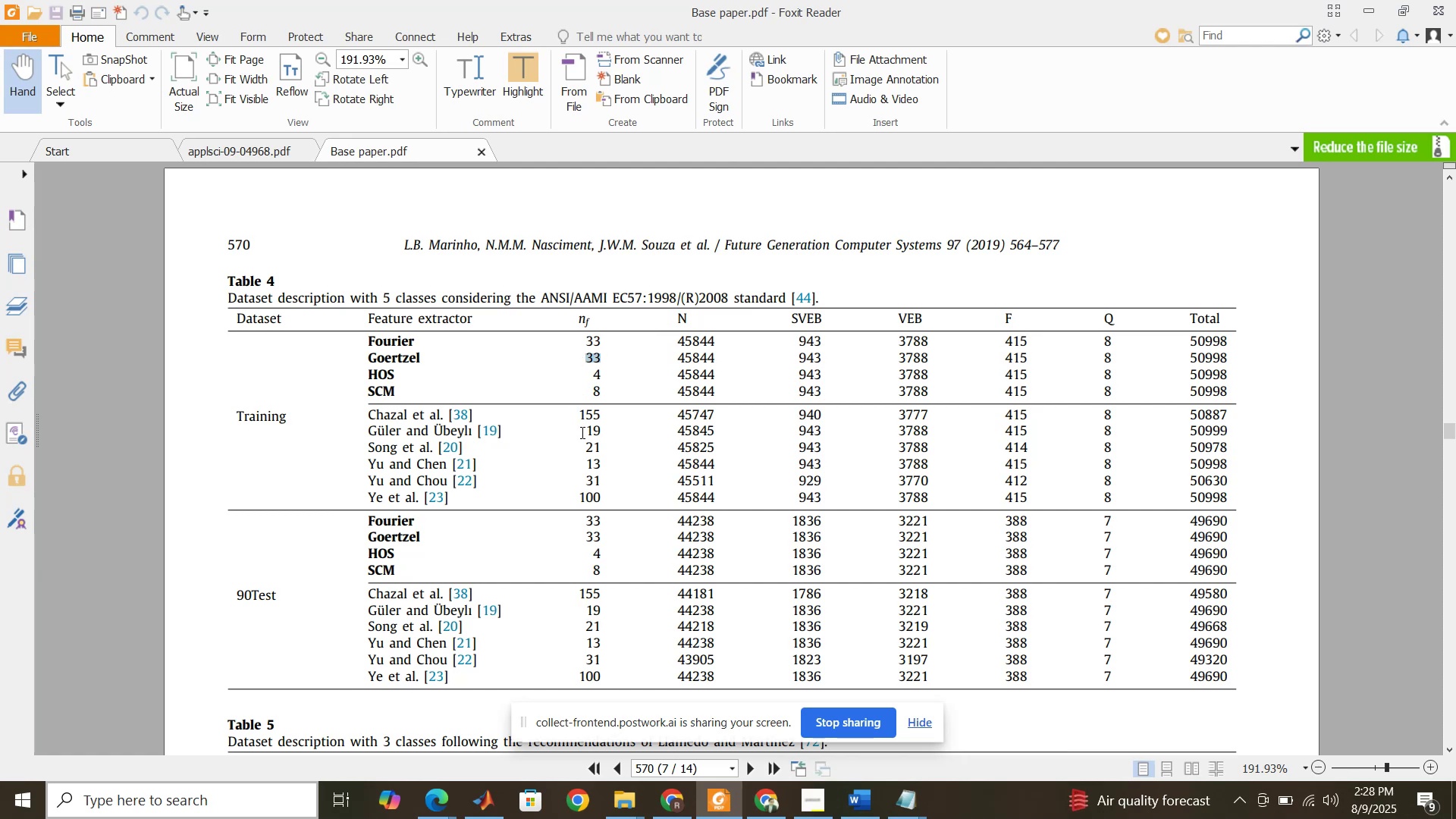 
wait(8.29)
 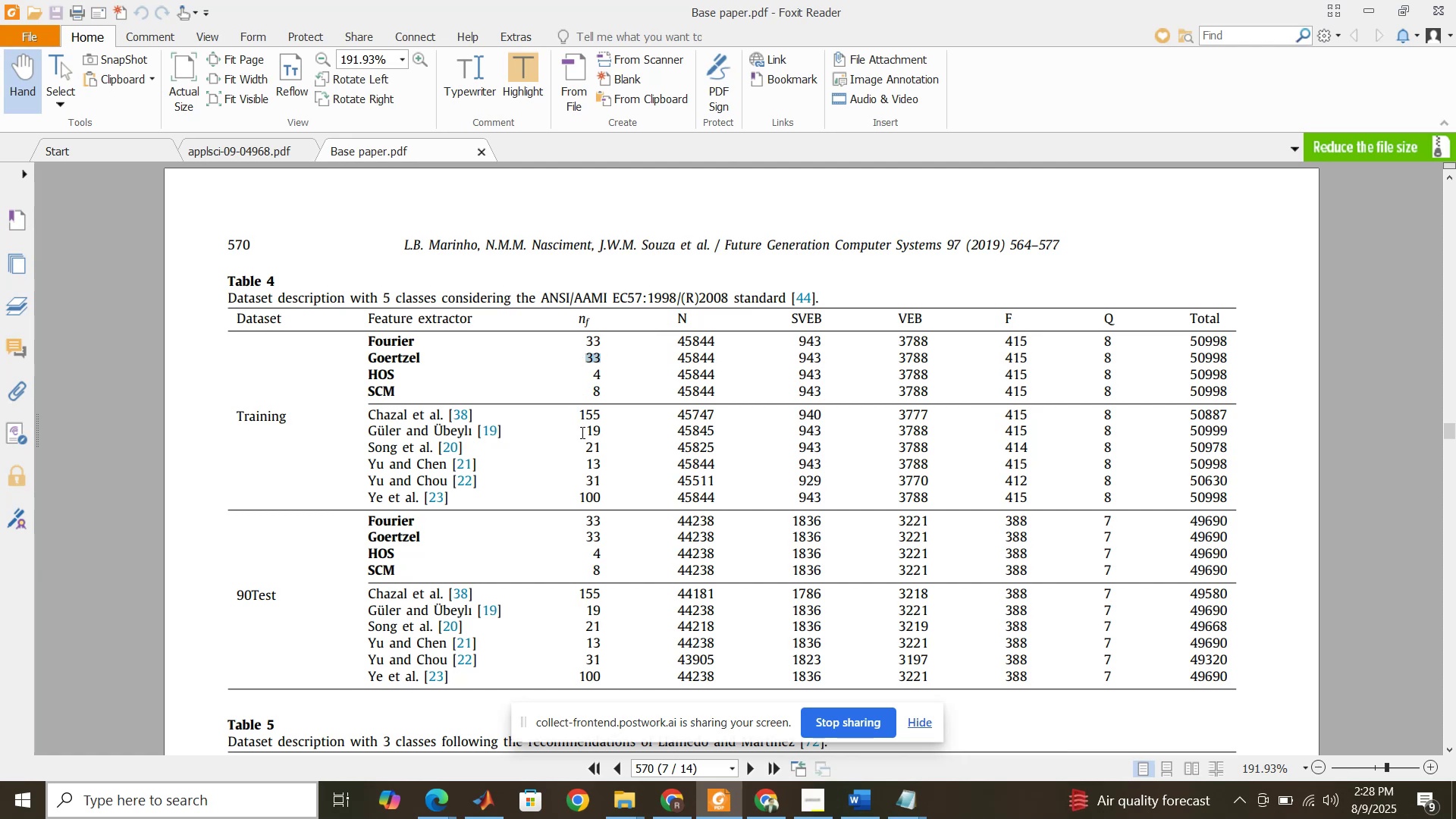 
left_click([499, 814])
 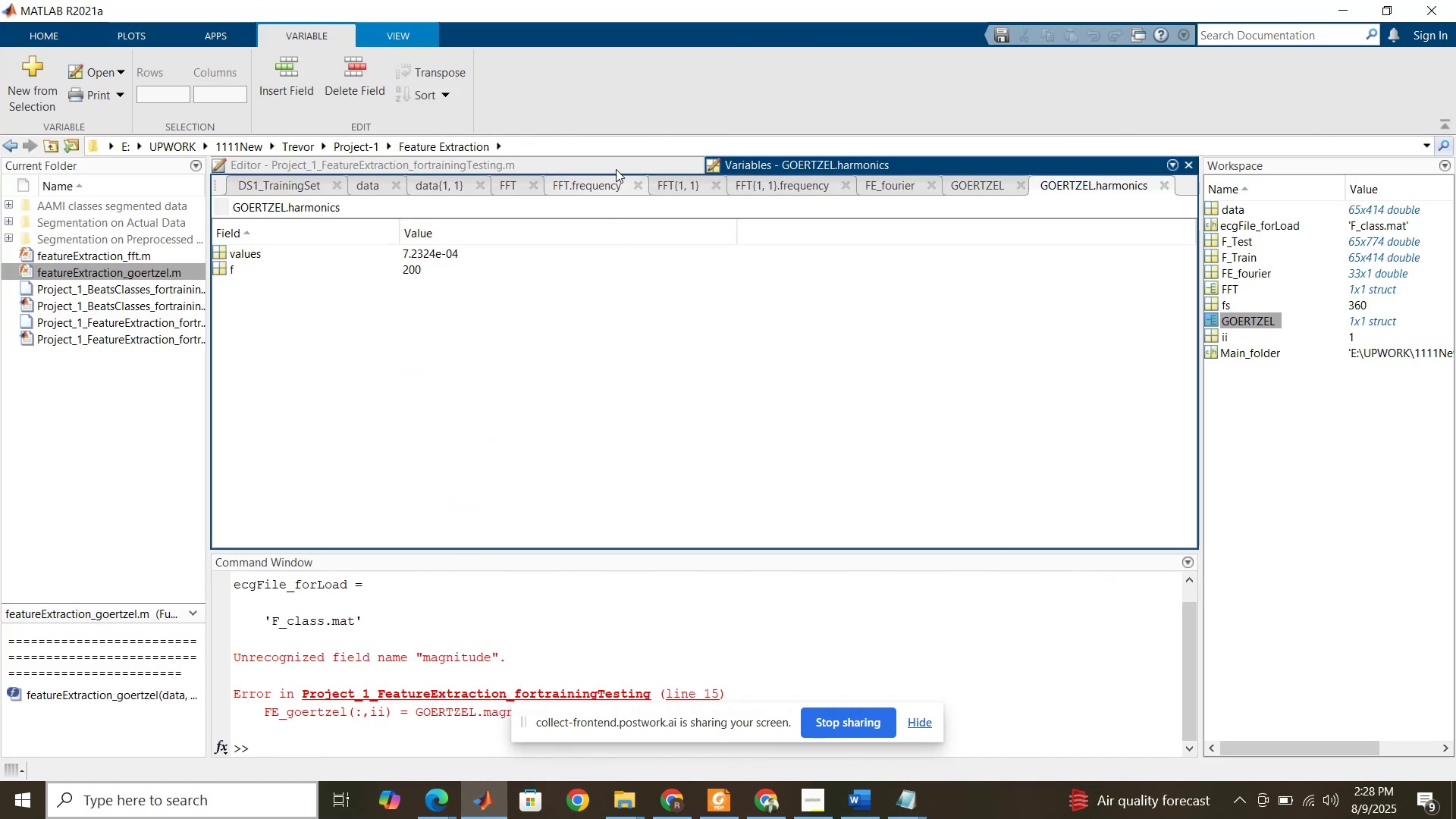 
left_click([613, 162])
 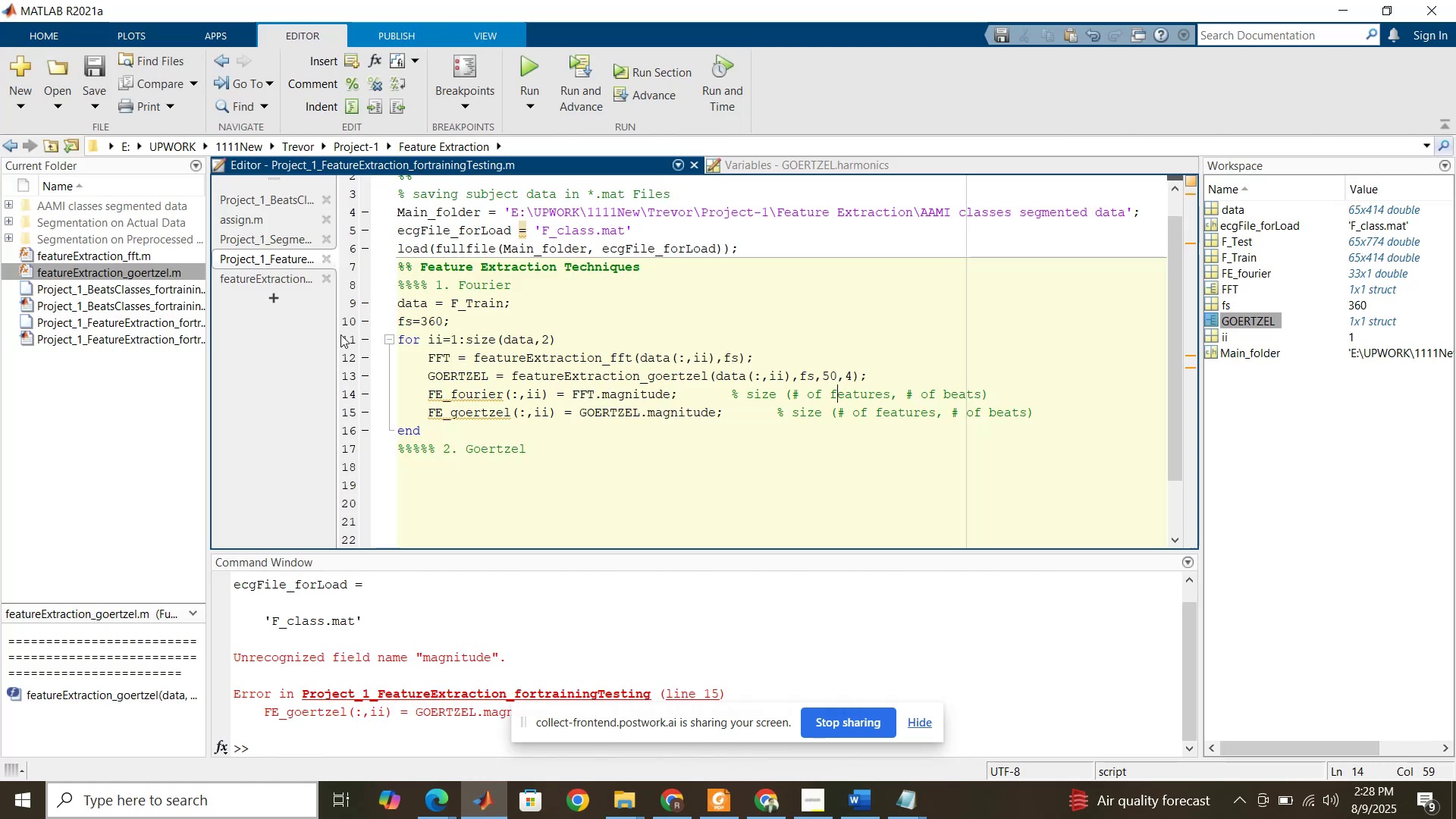 
left_click([266, 276])
 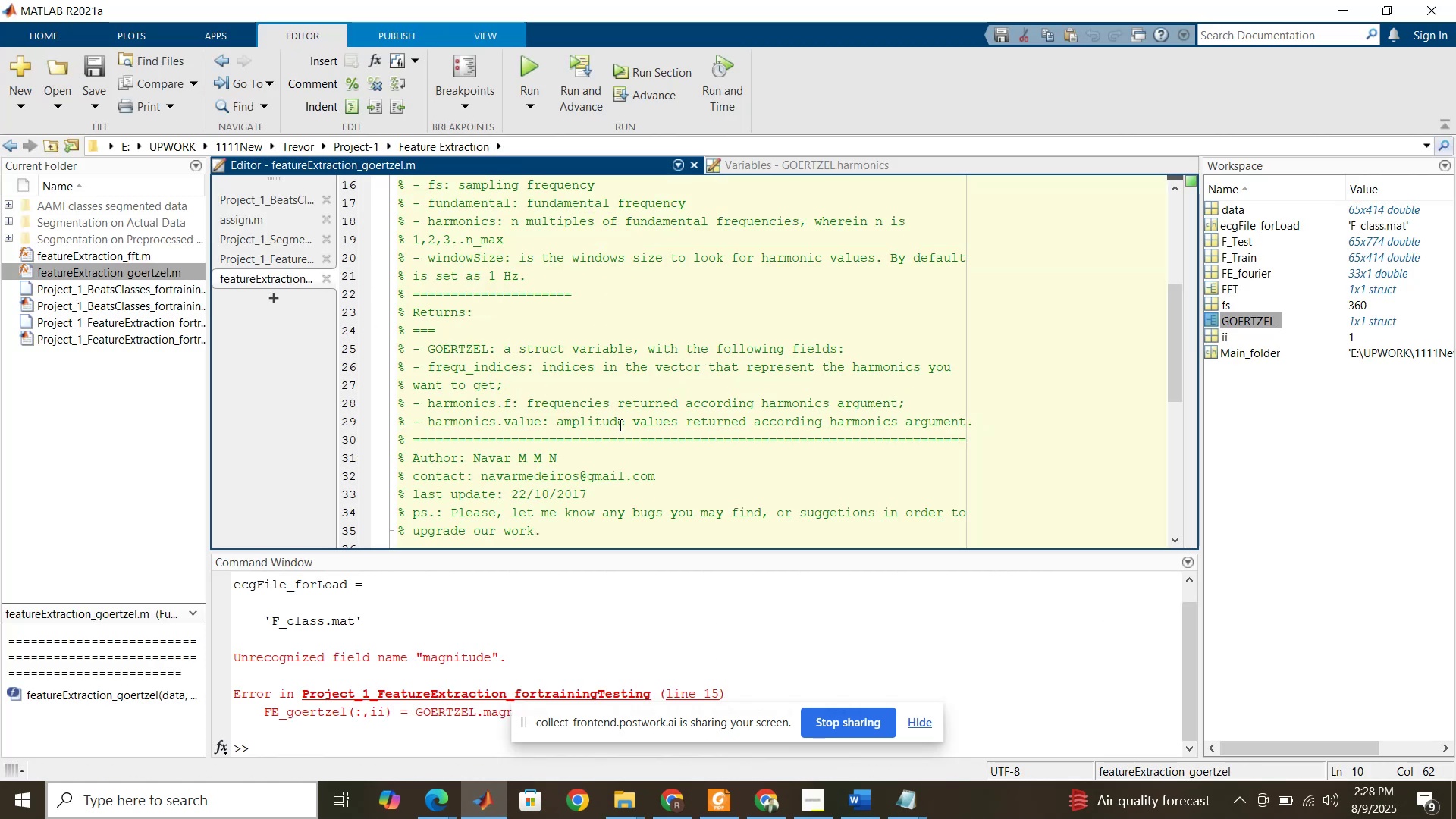 
scroll: coordinate [622, 425], scroll_direction: down, amount: 7.0
 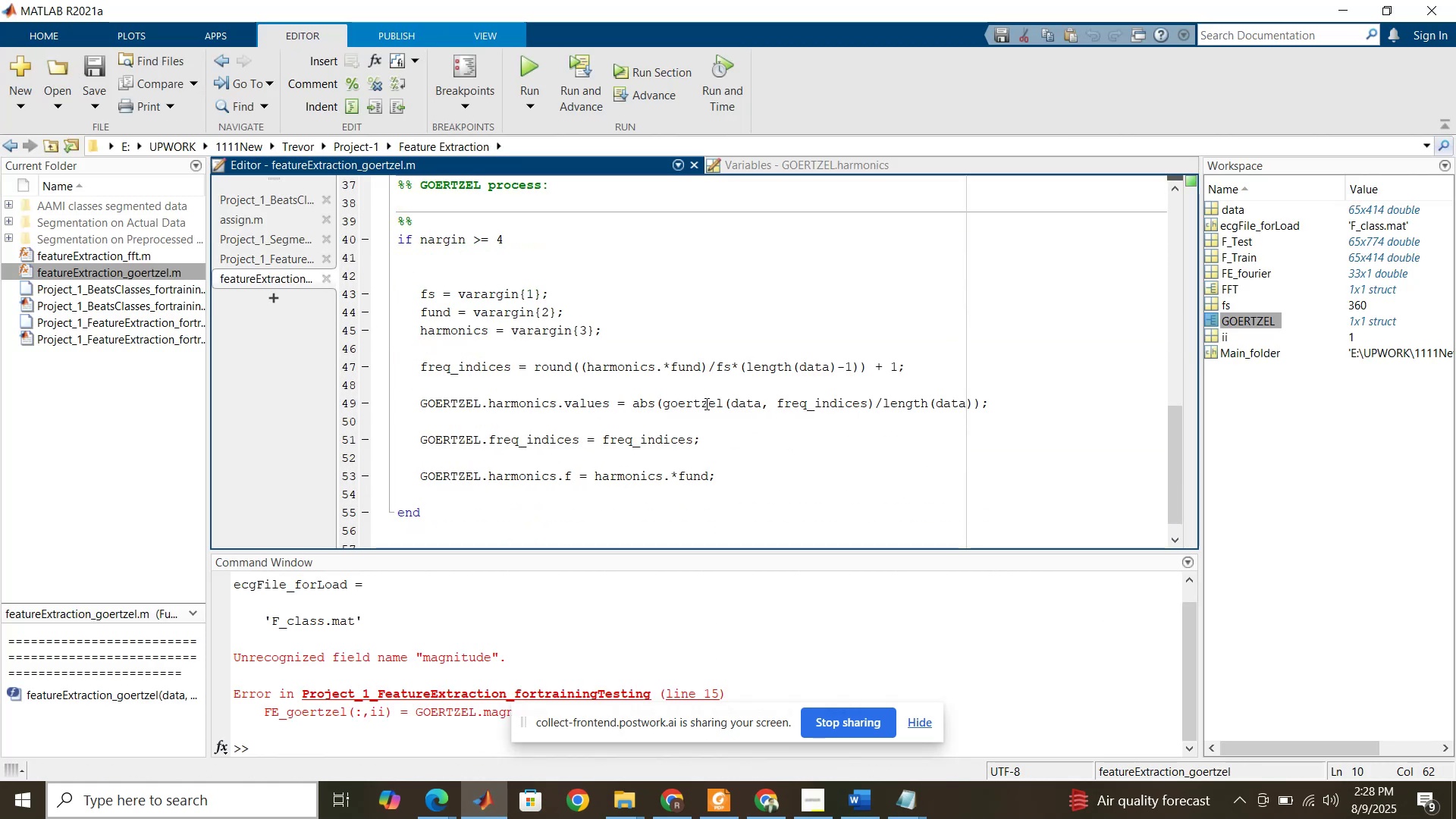 
double_click([705, 403])
 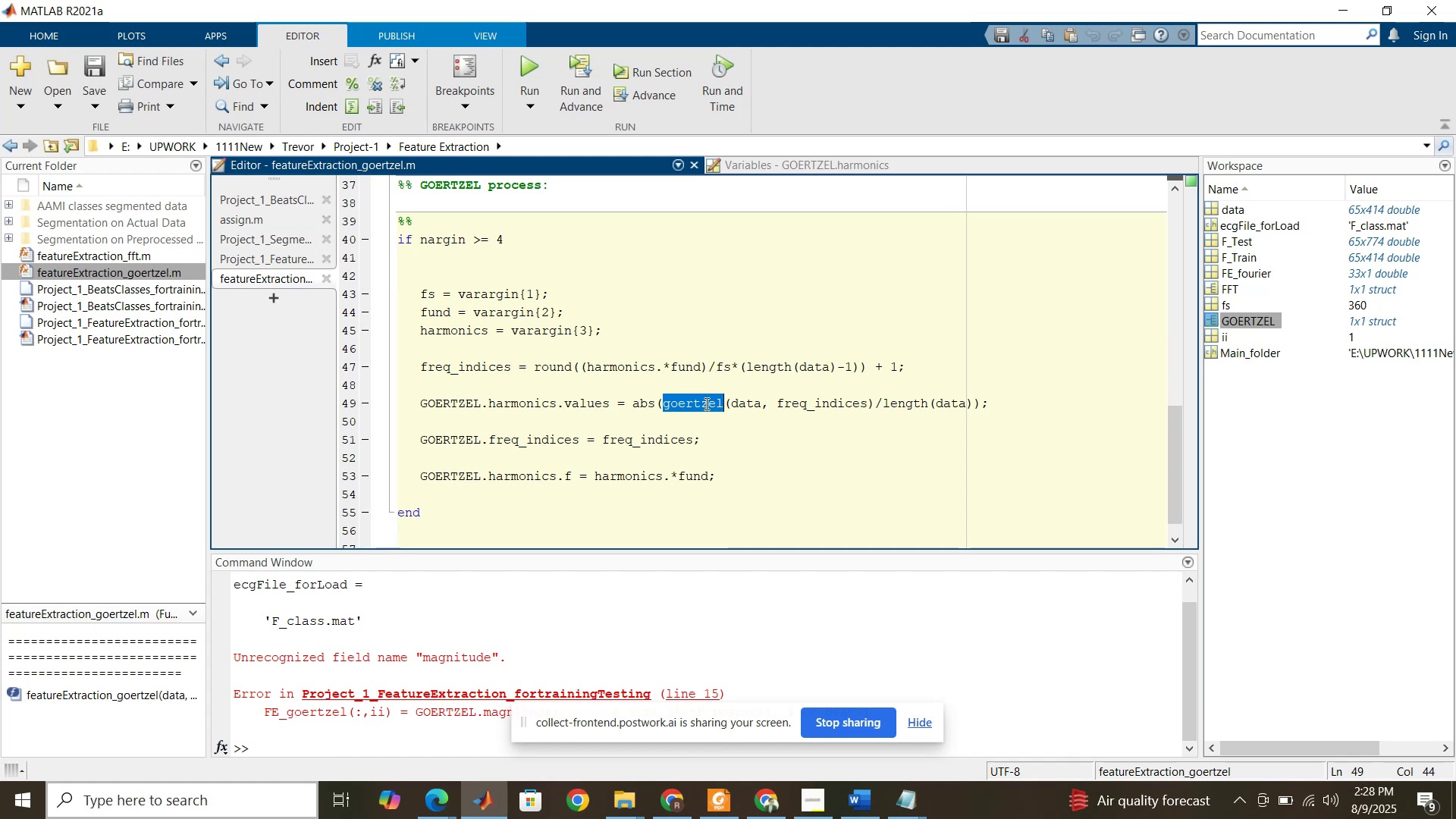 
hold_key(key=ControlLeft, duration=0.87)
 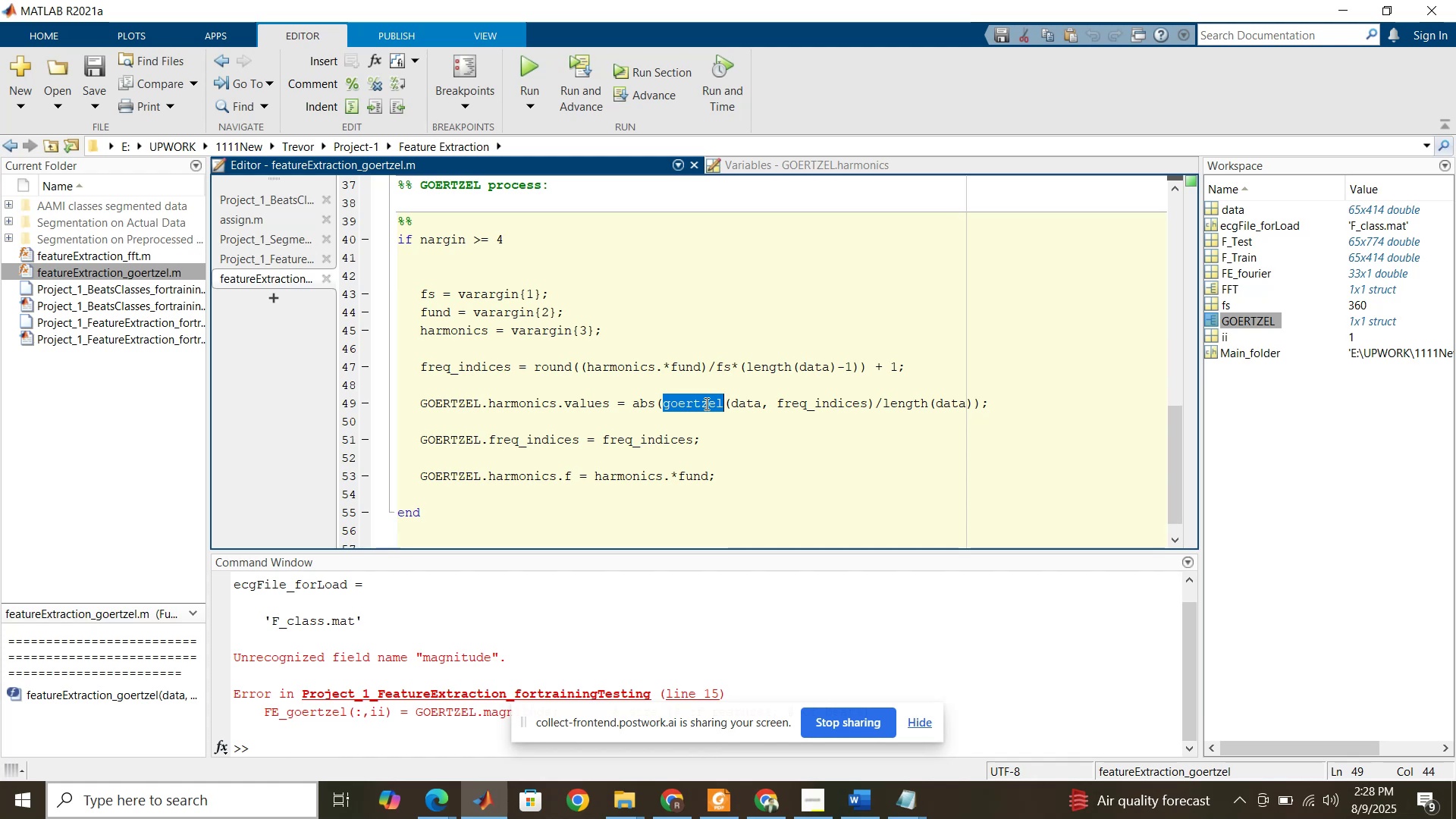 
hold_key(key=C, duration=0.35)
 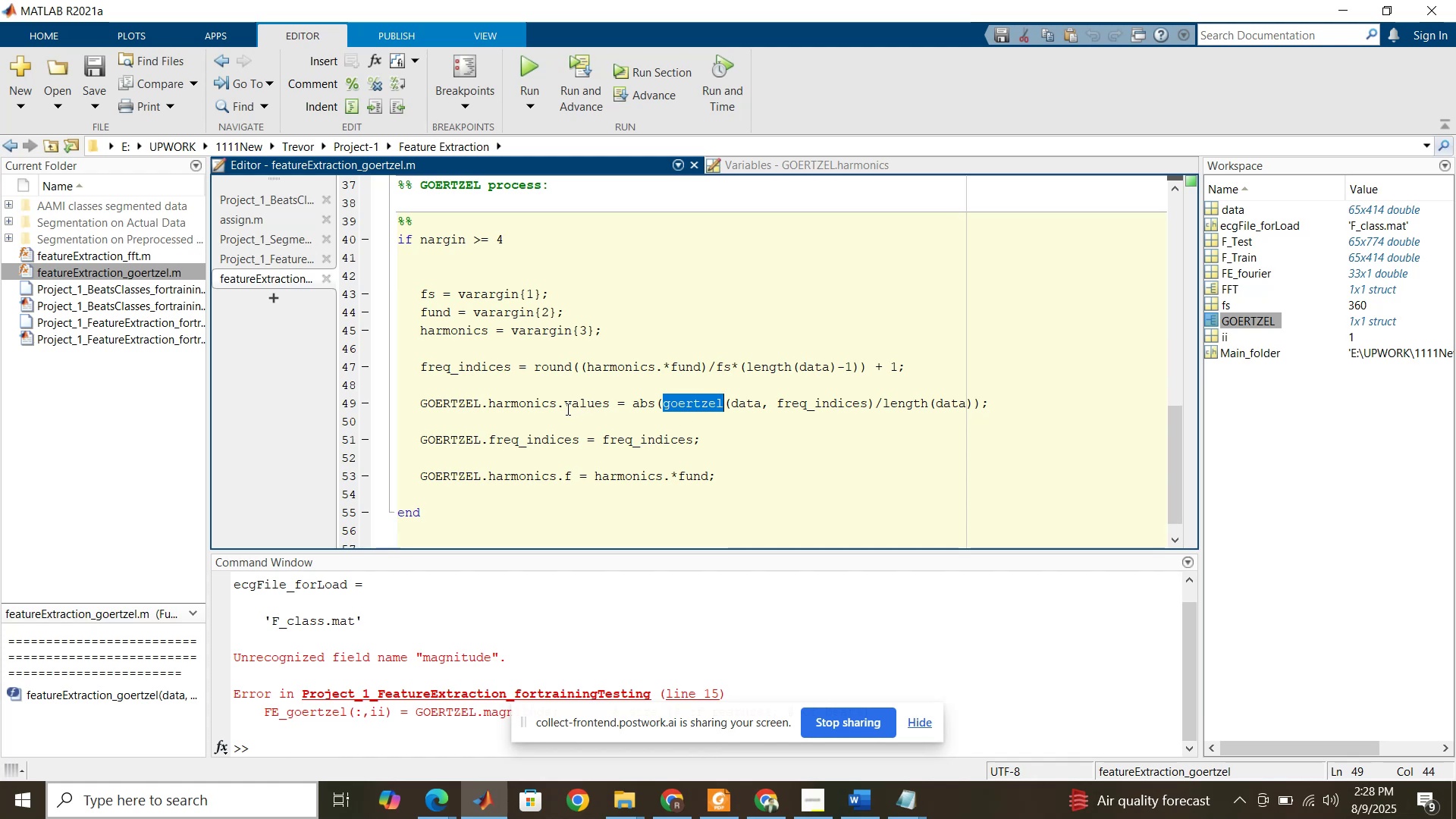 
wait(5.32)
 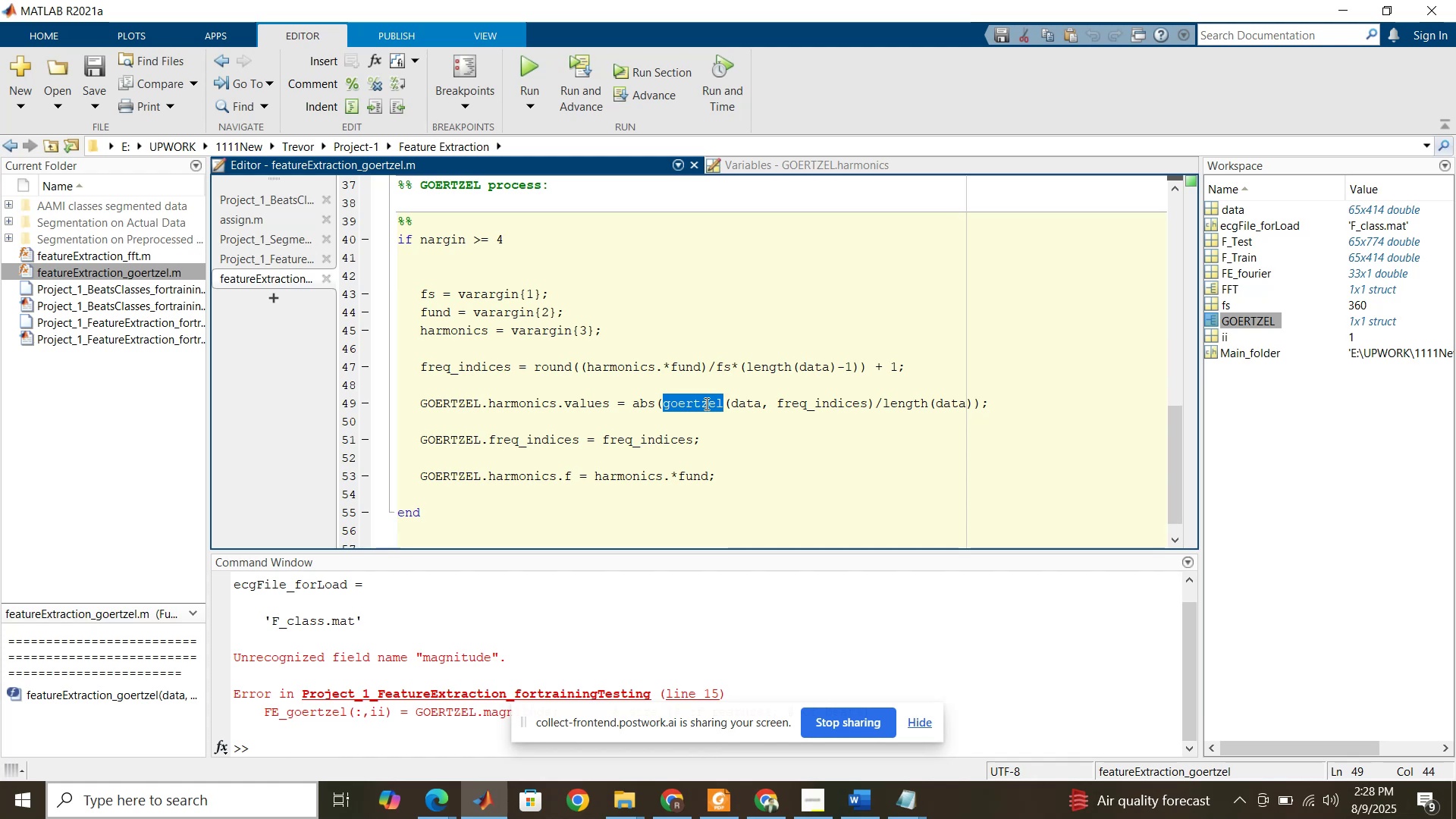 
left_click([791, 169])
 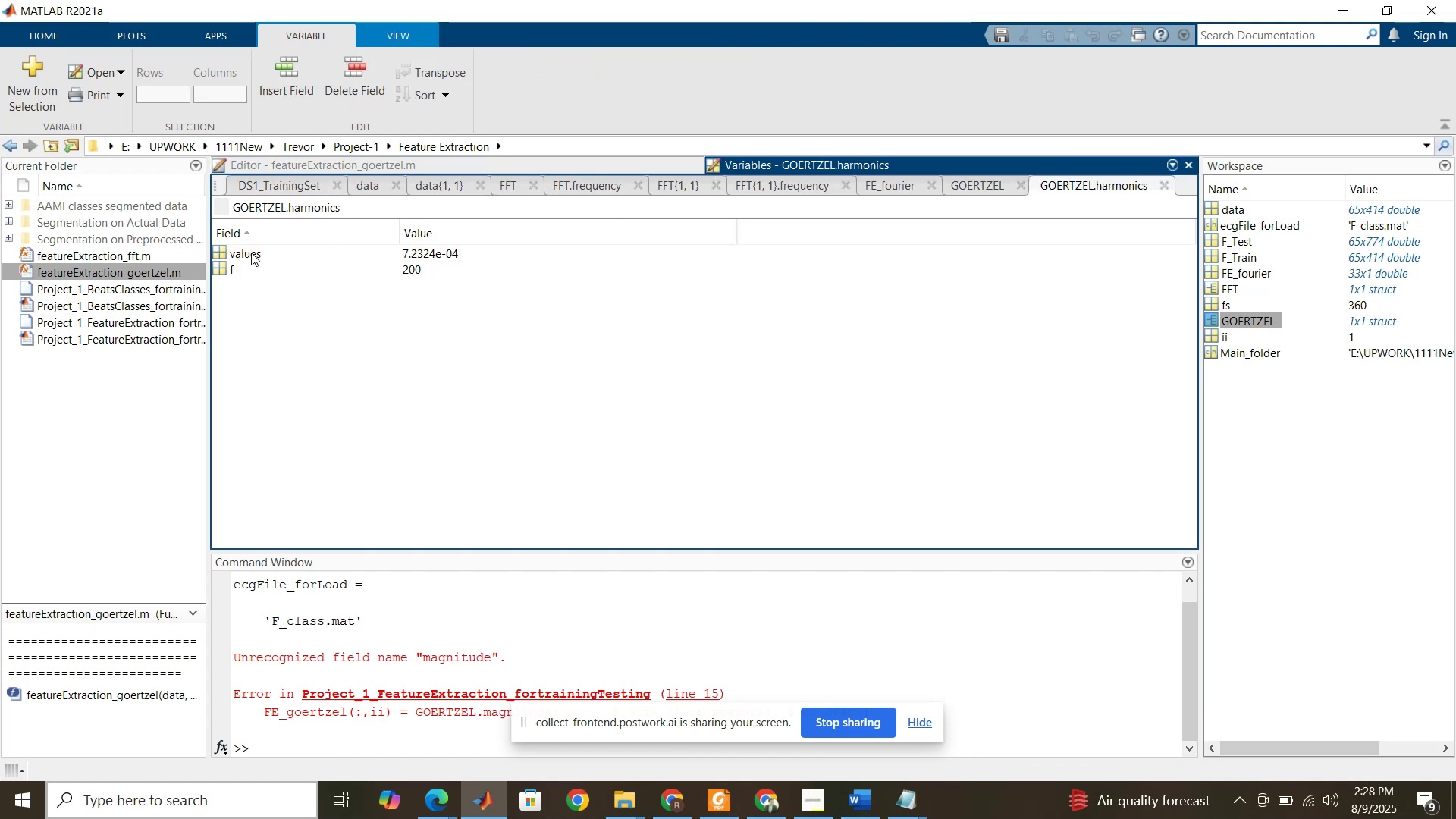 
left_click([251, 253])
 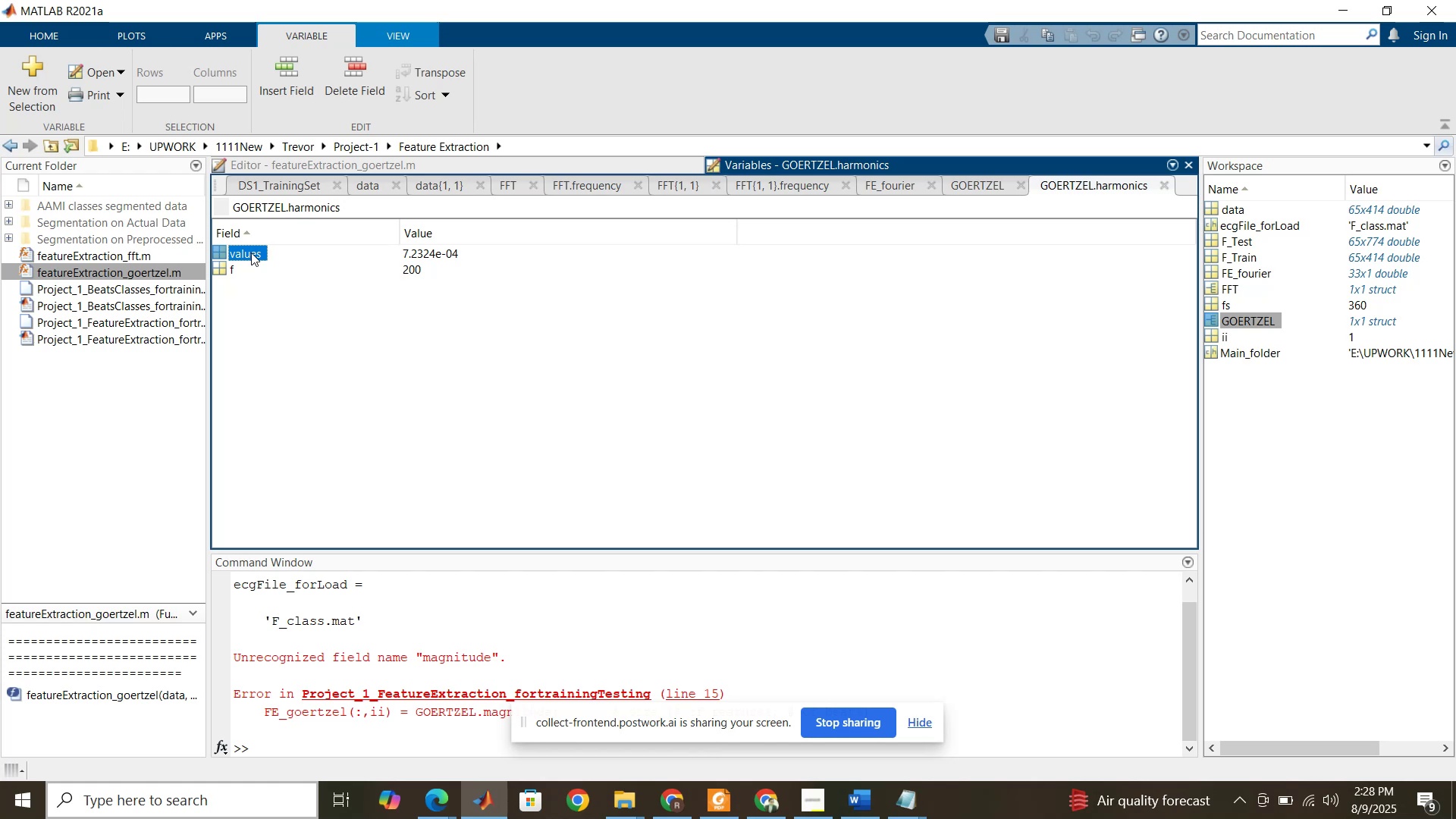 
double_click([251, 253])
 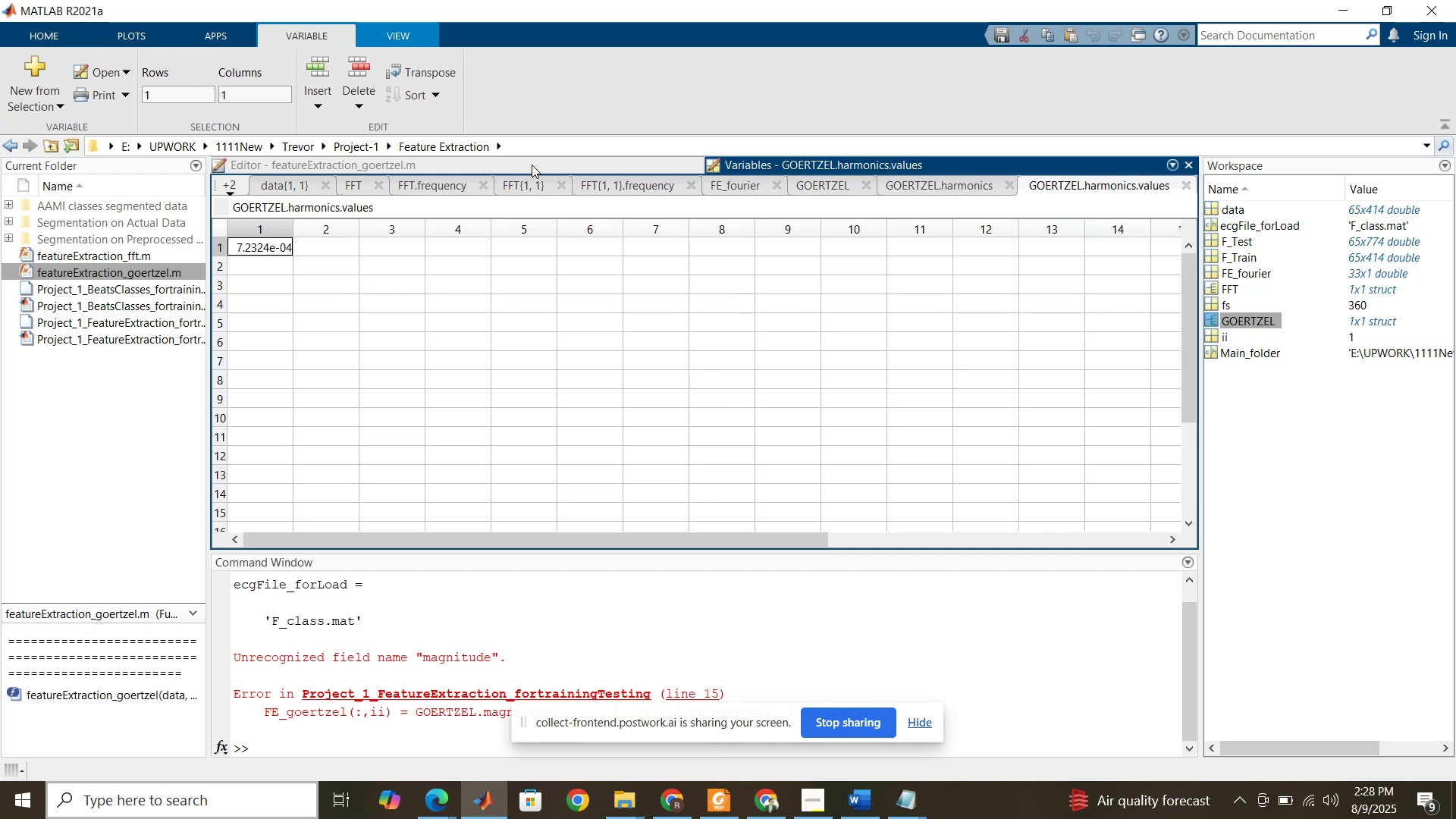 
left_click([532, 164])
 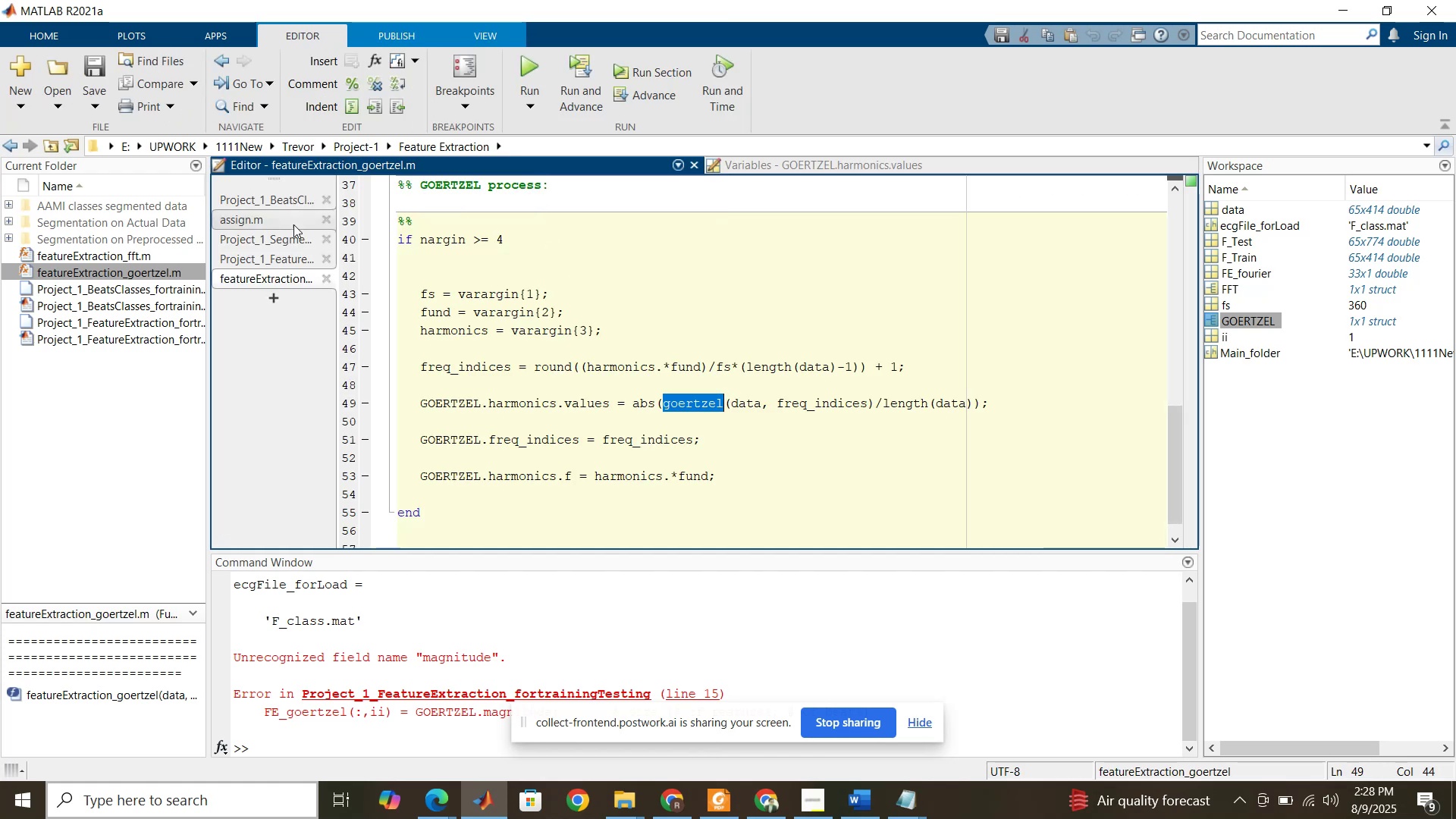 
left_click([293, 262])
 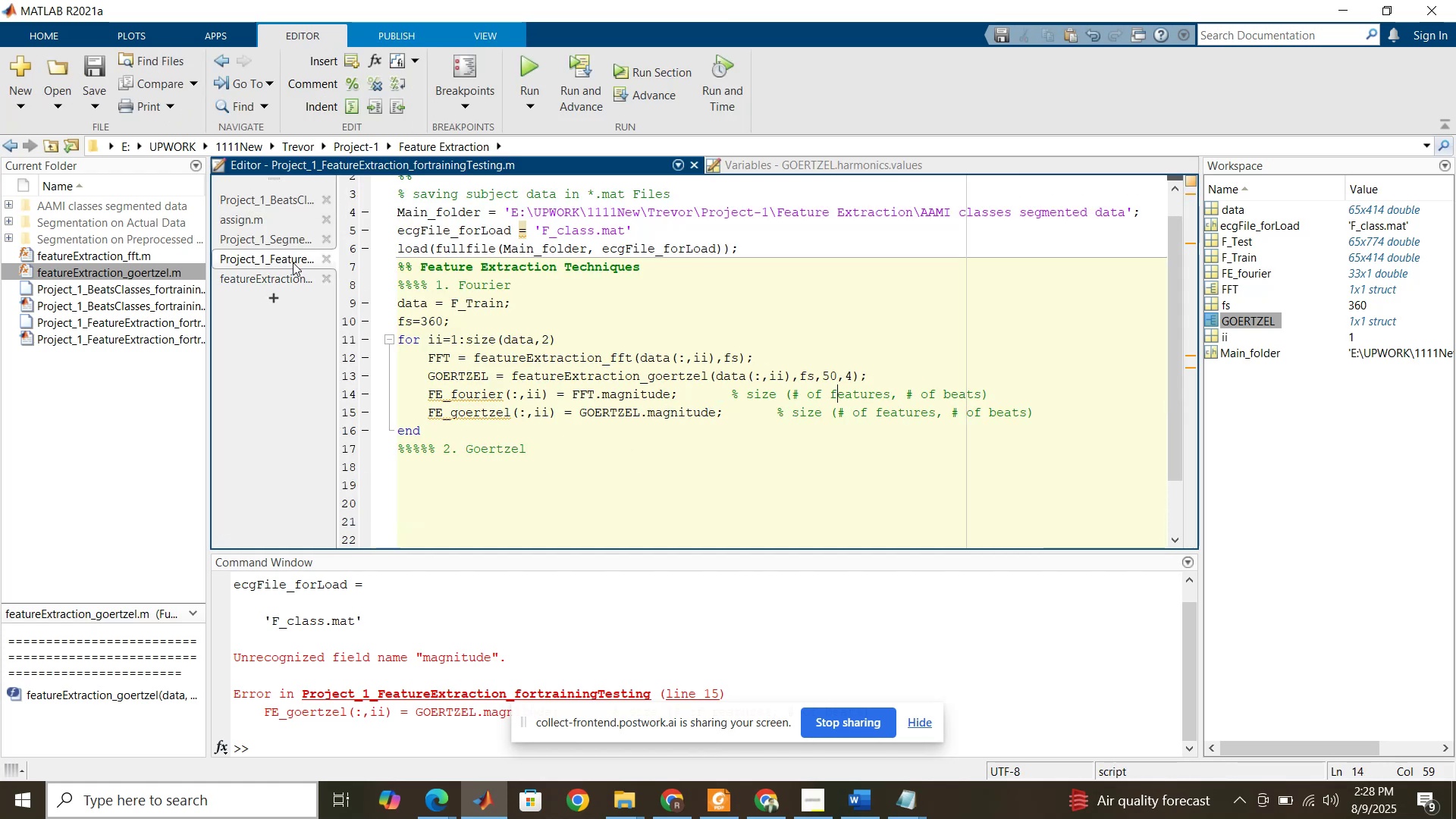 
wait(6.15)
 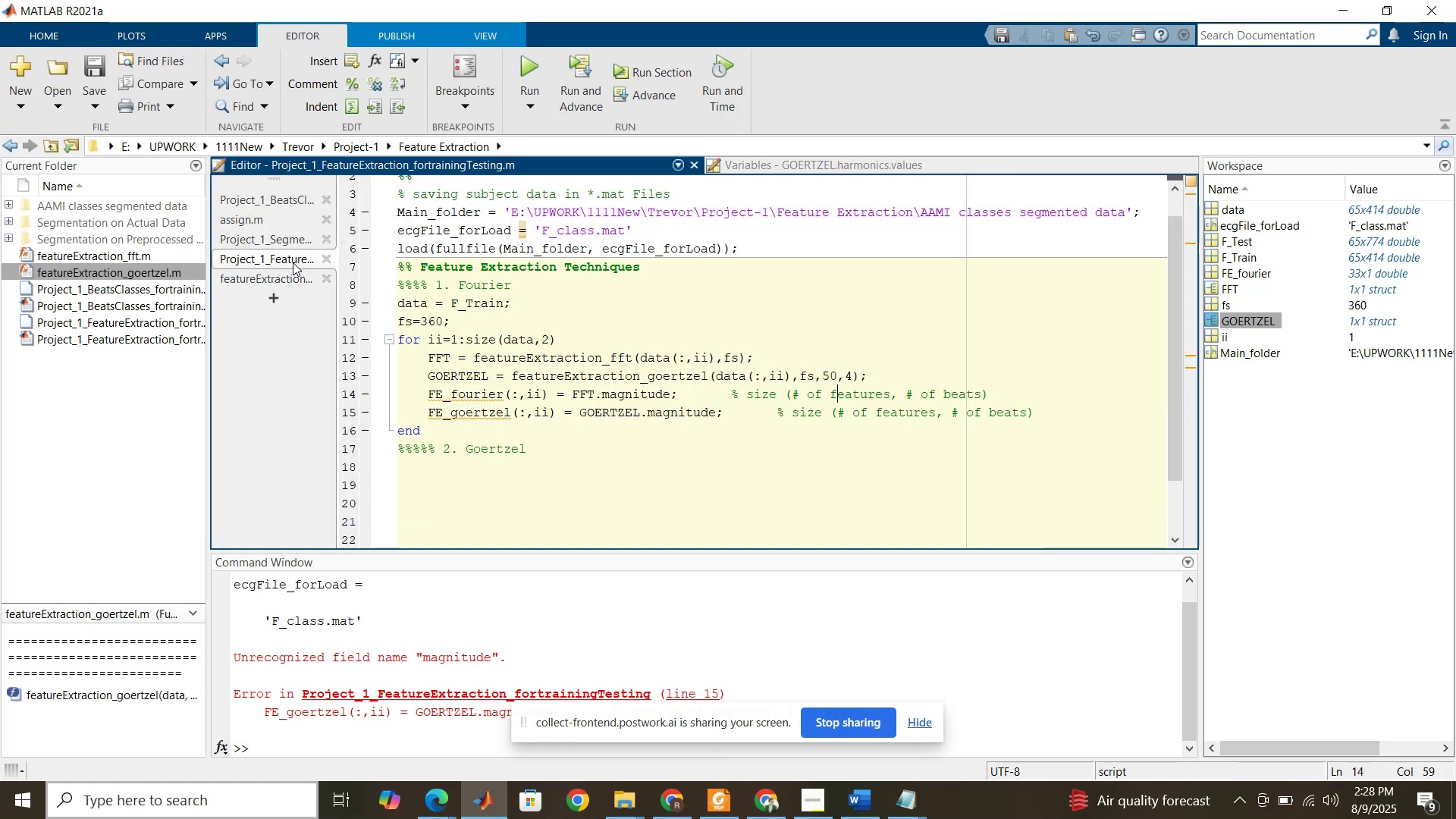 
left_click([300, 739])
 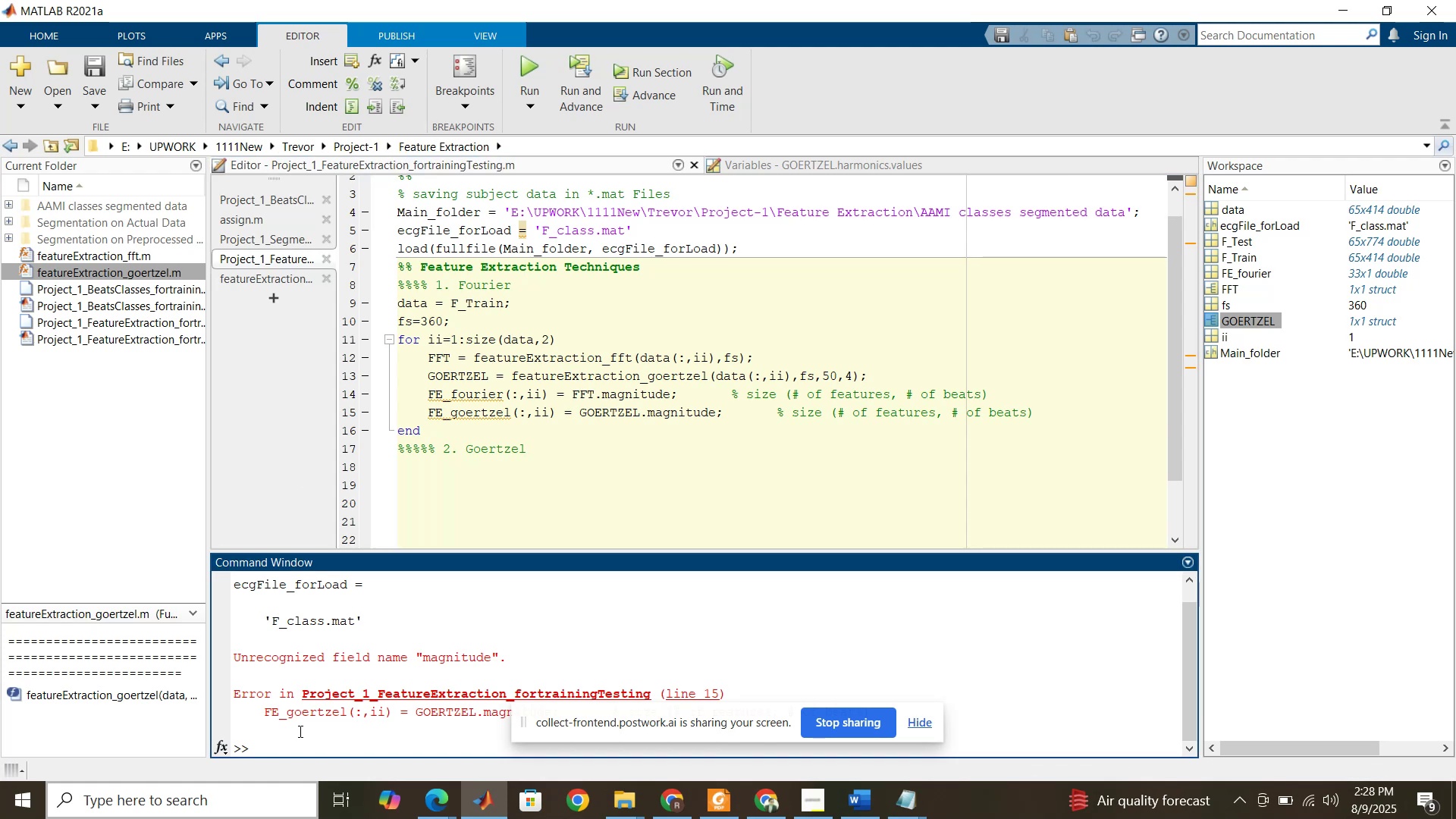 
type(doc goertzel)
 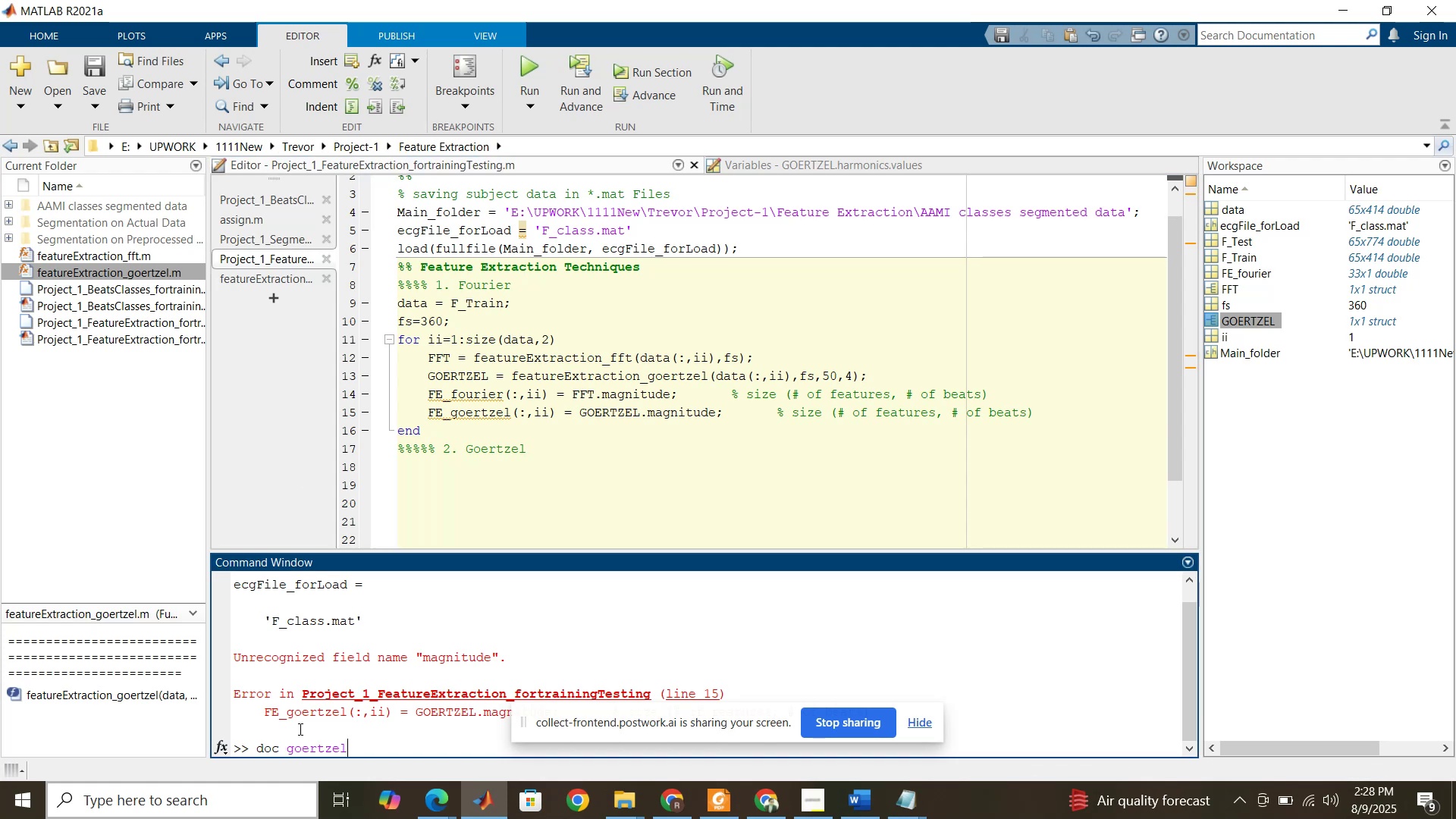 
key(Enter)
 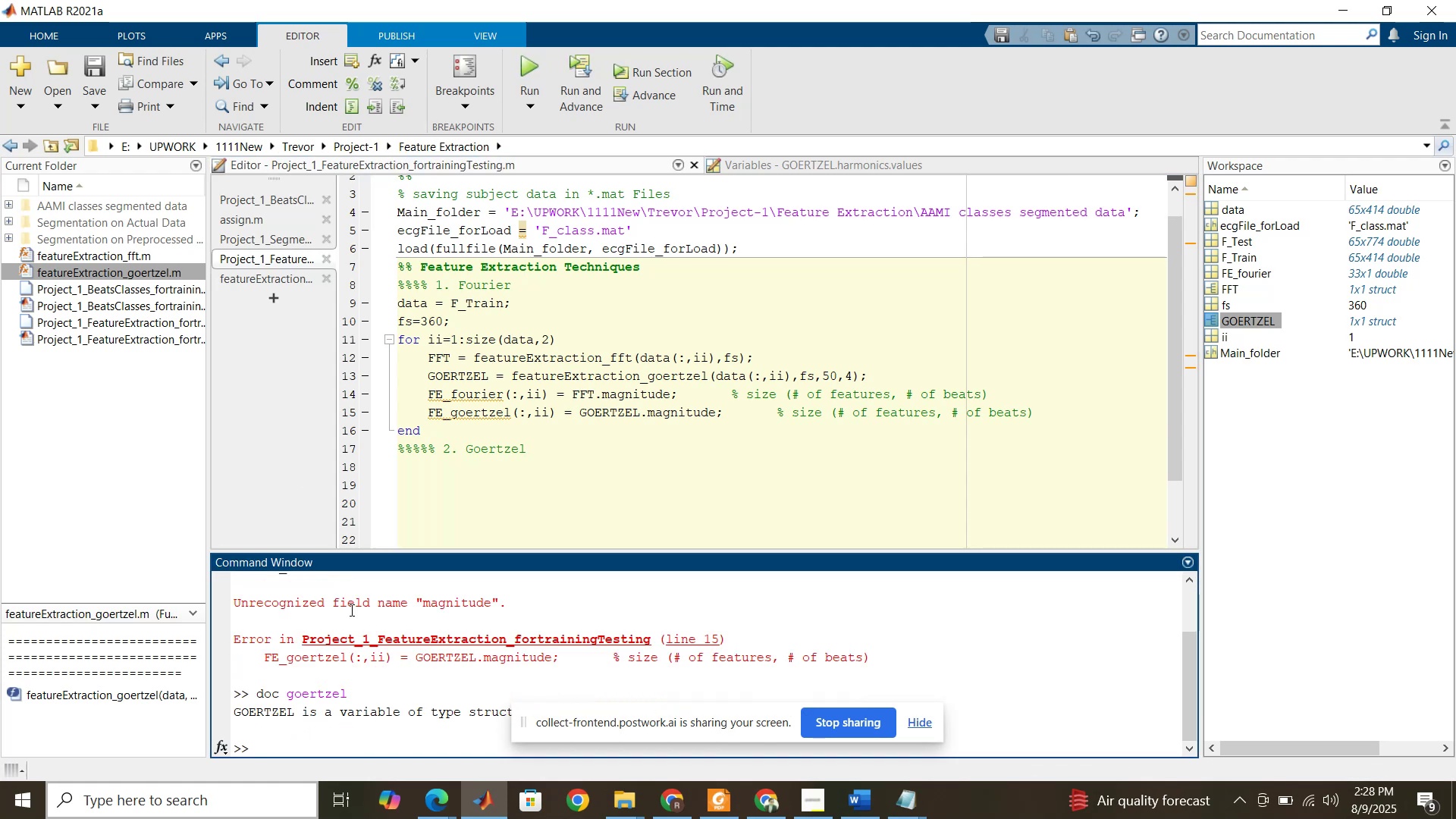 
left_click([271, 278])
 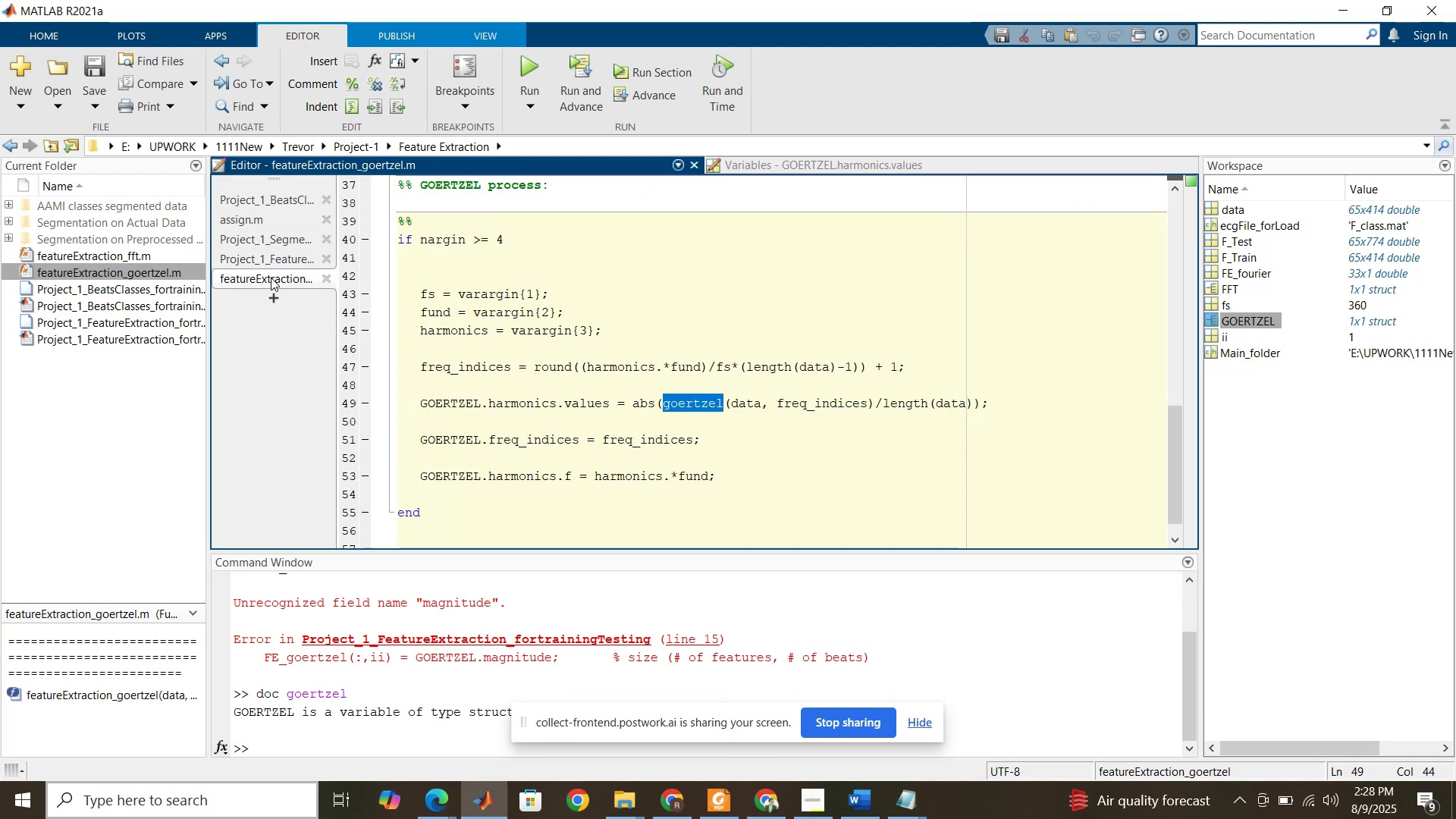 
wait(14.5)
 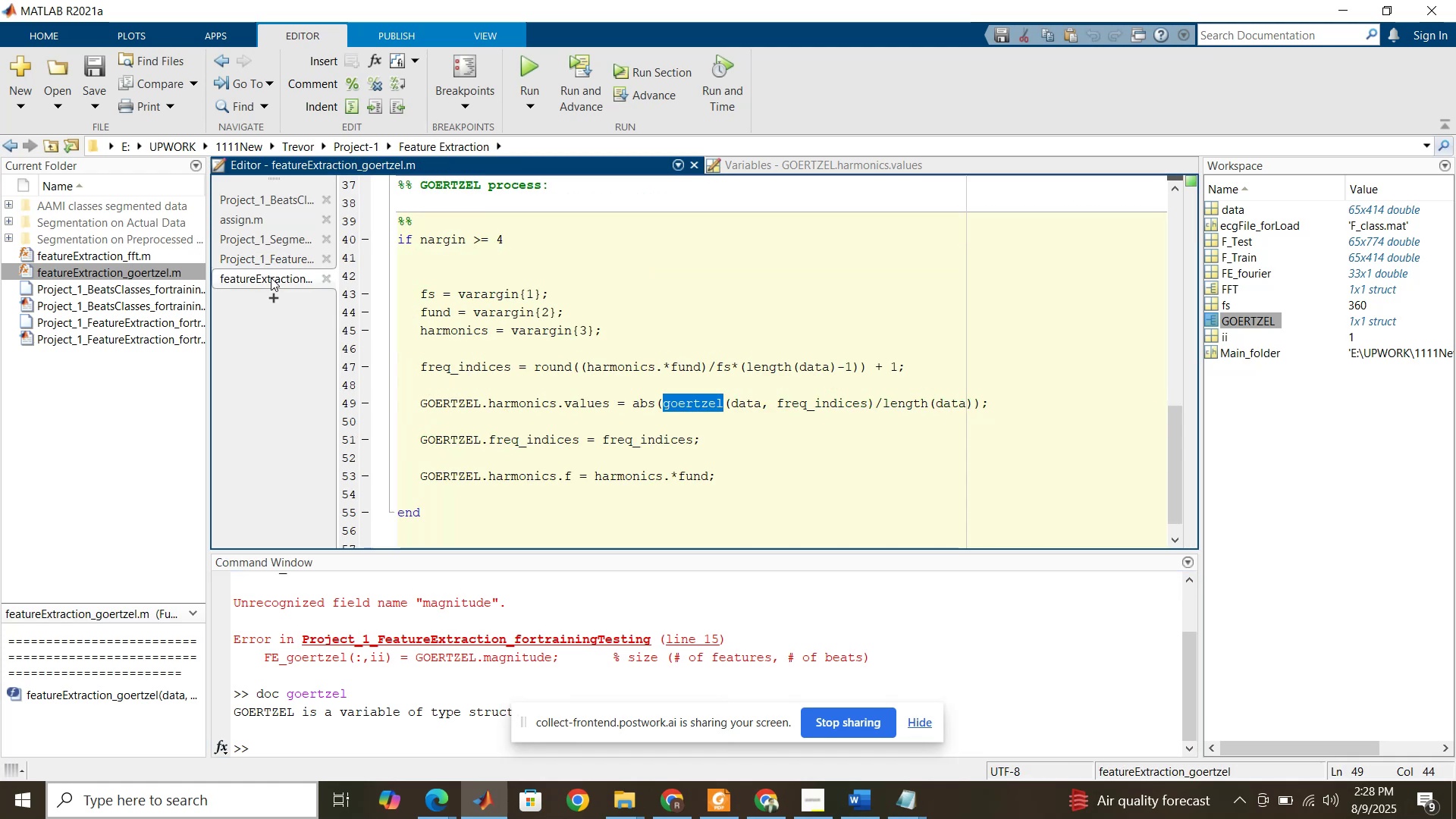 
scroll: coordinate [388, 686], scroll_direction: down, amount: 2.0
 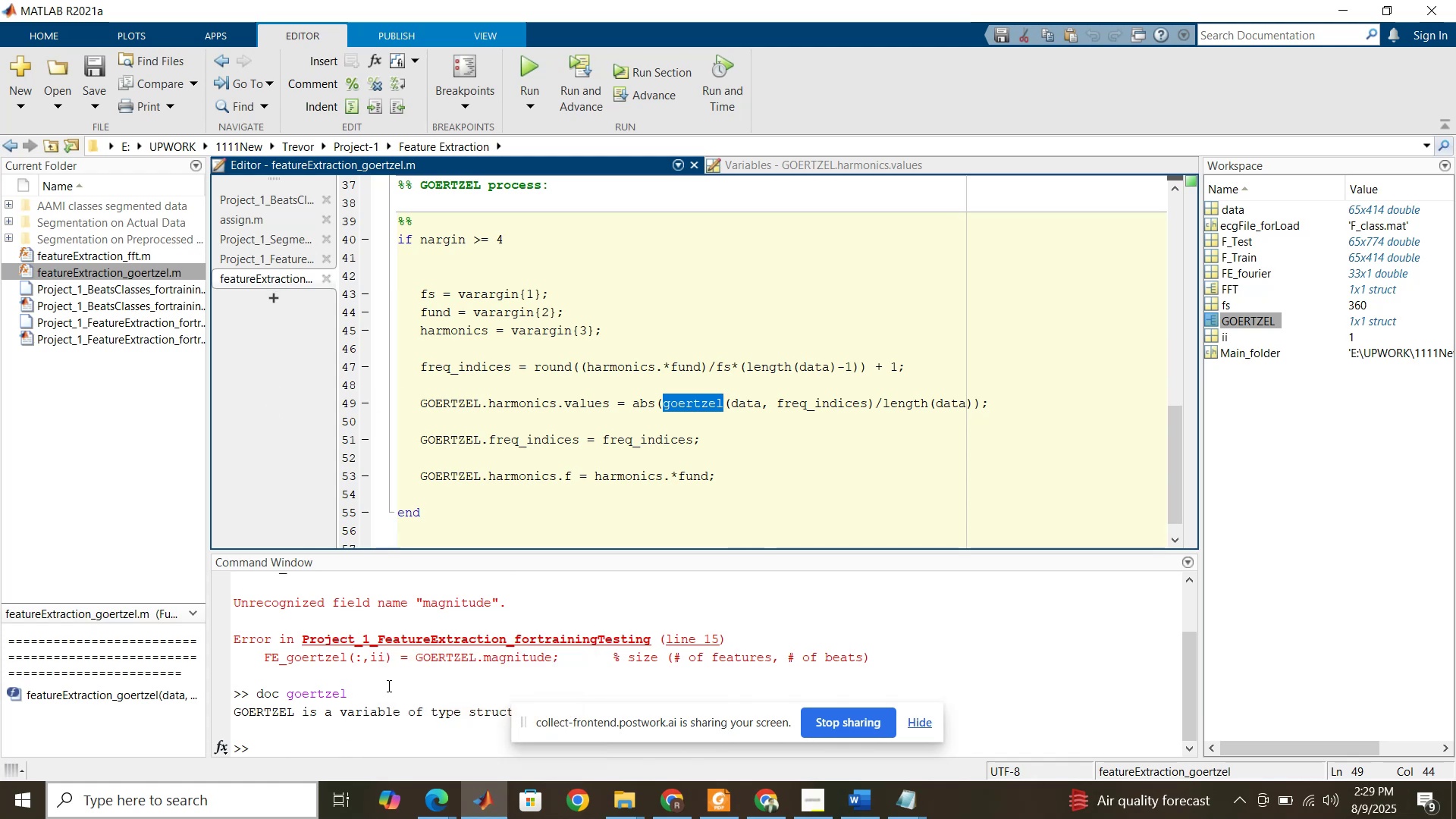 
scroll: coordinate [388, 686], scroll_direction: up, amount: 1.0
 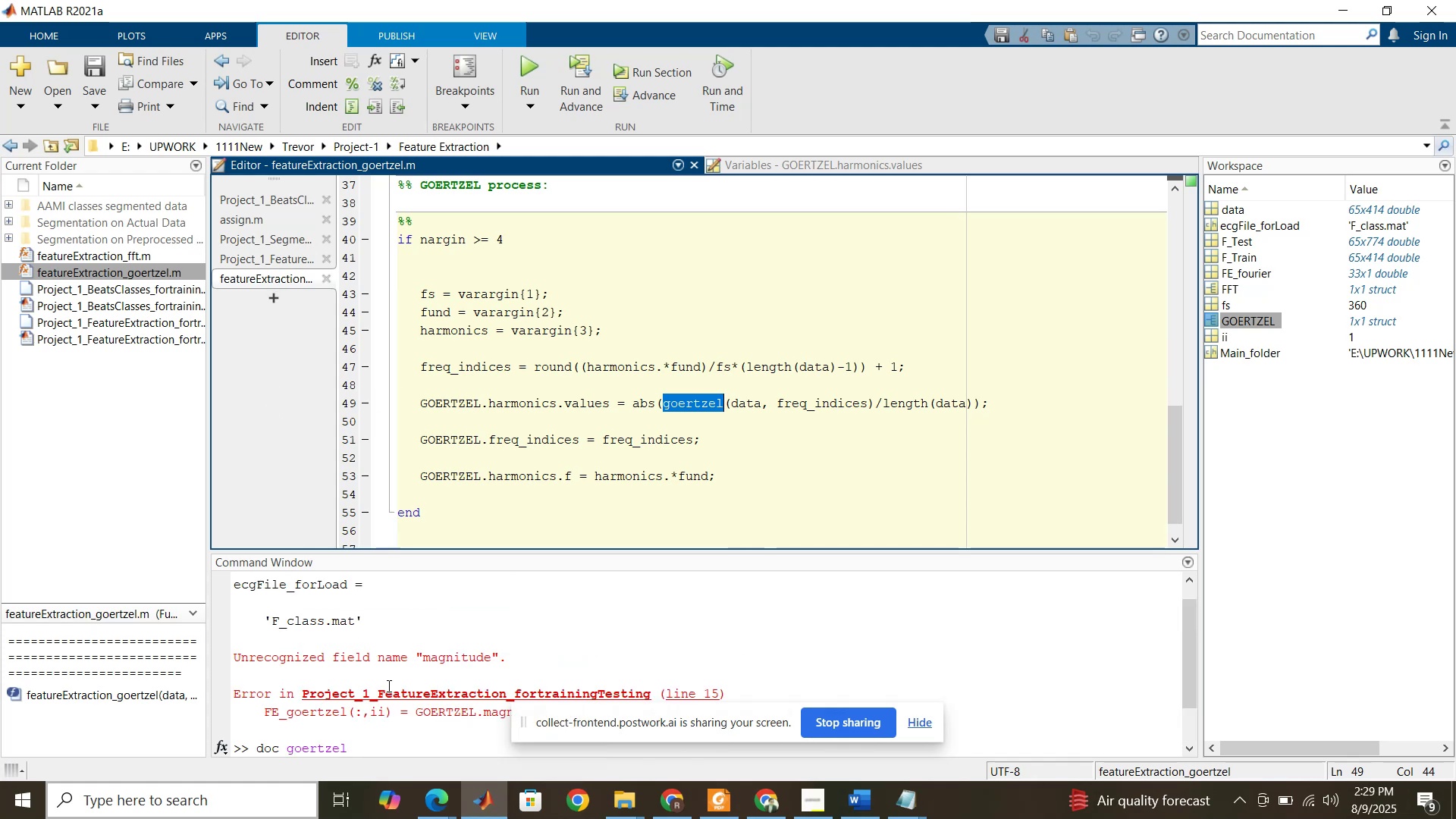 
scroll: coordinate [388, 686], scroll_direction: down, amount: 2.0
 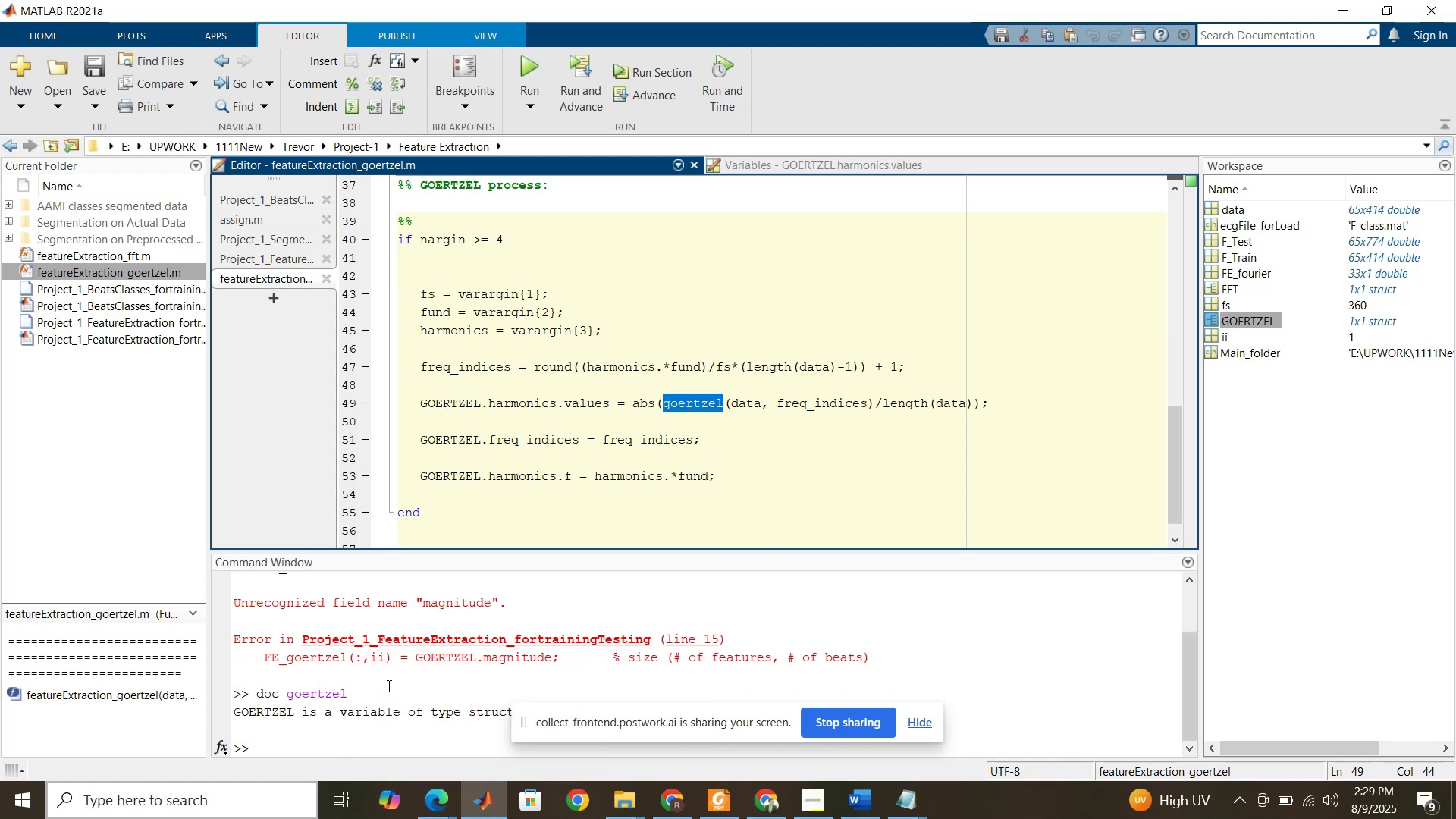 
scroll: coordinate [448, 435], scroll_direction: up, amount: 5.0
 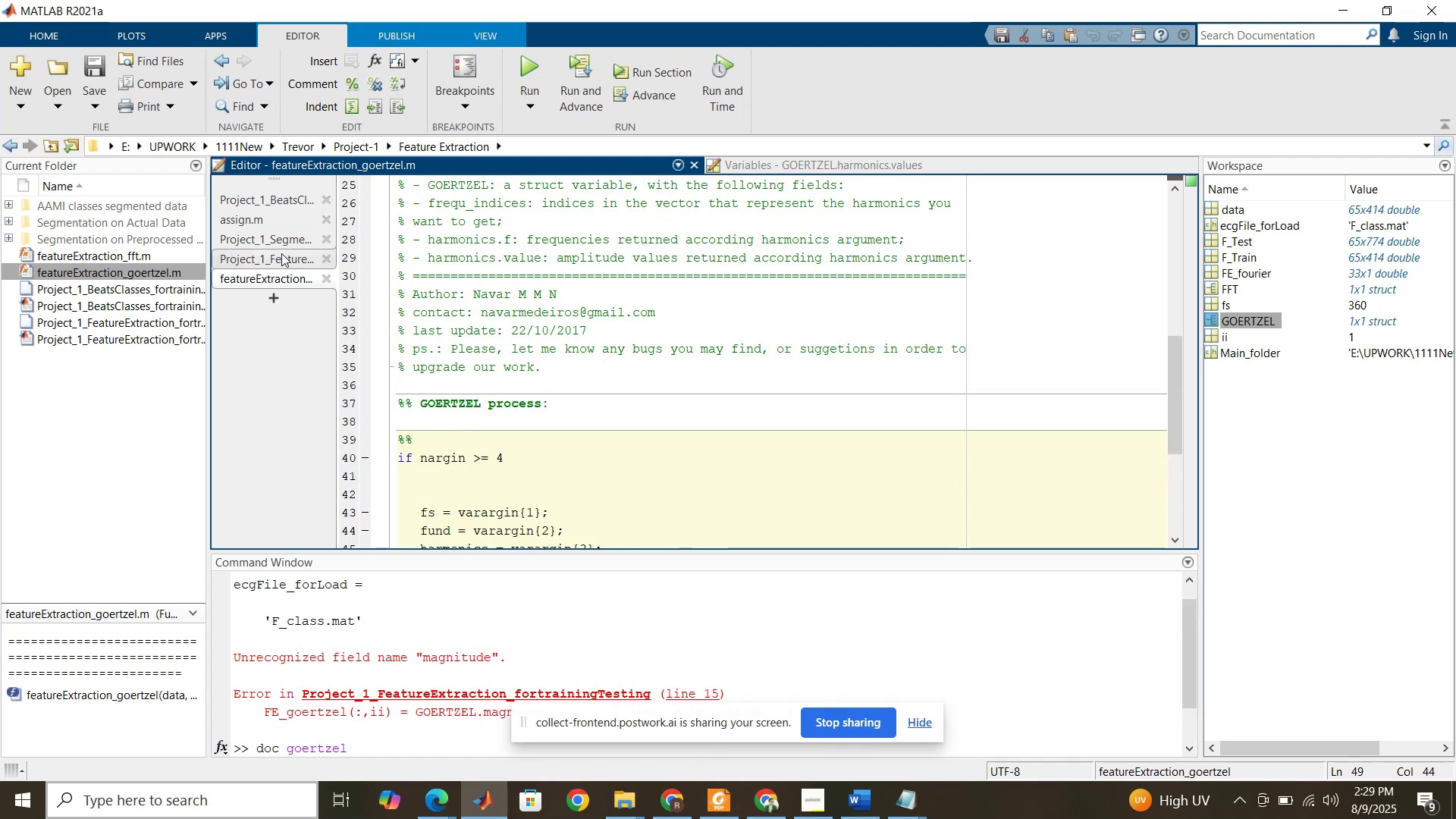 
left_click([281, 253])
 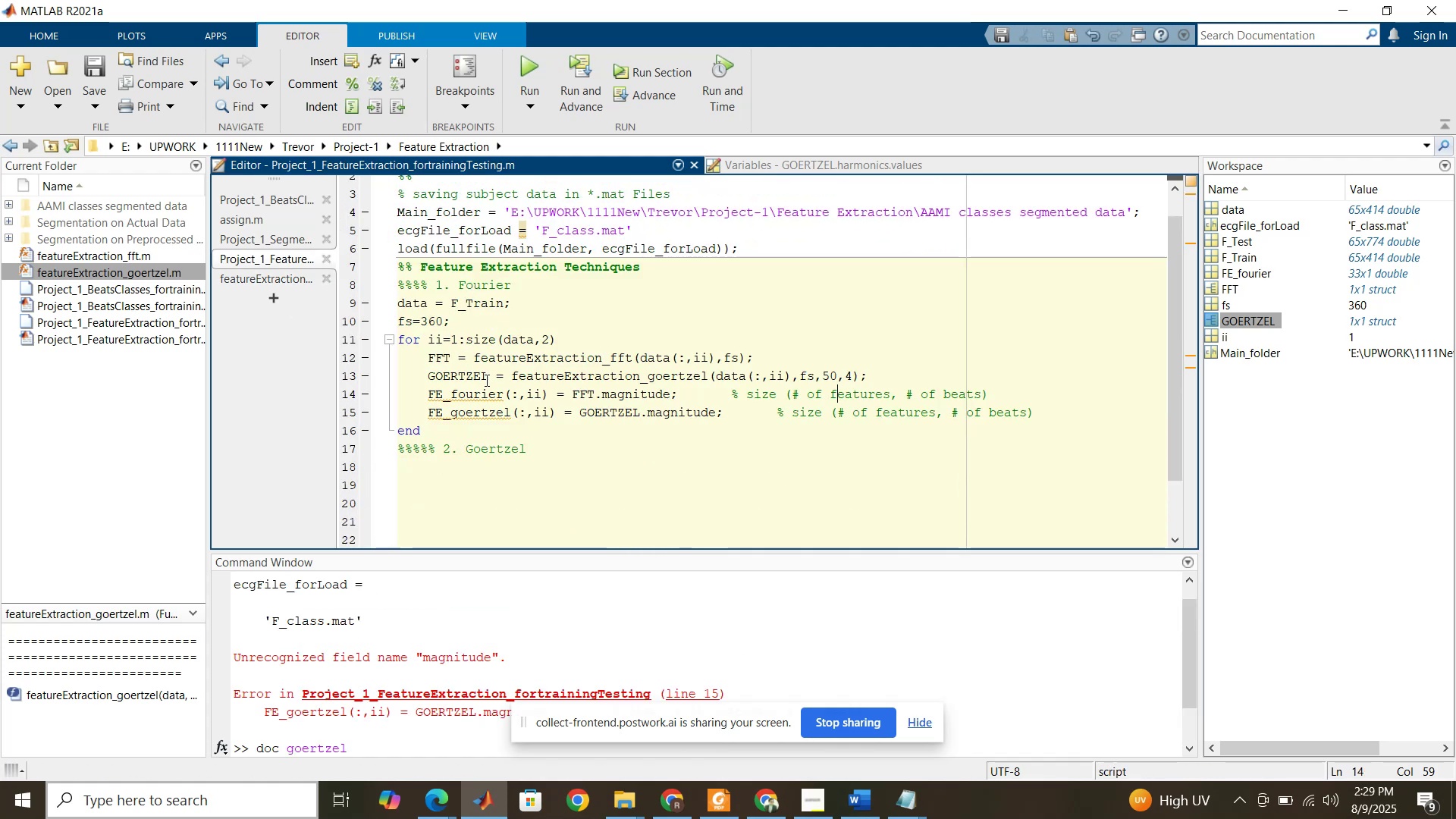 
left_click_drag(start_coordinate=[489, 377], to_coordinate=[431, 376])
 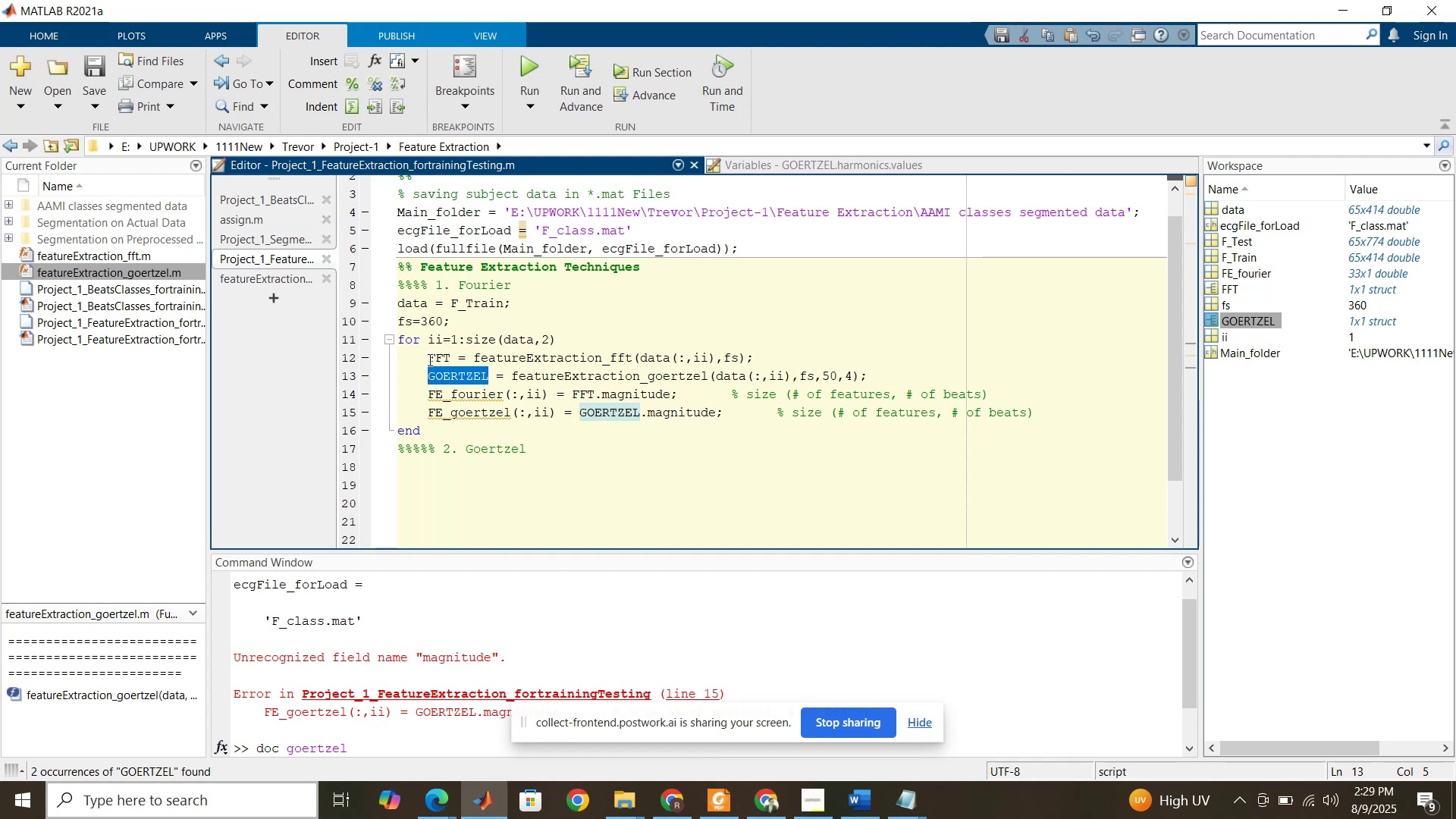 
left_click([428, 359])
 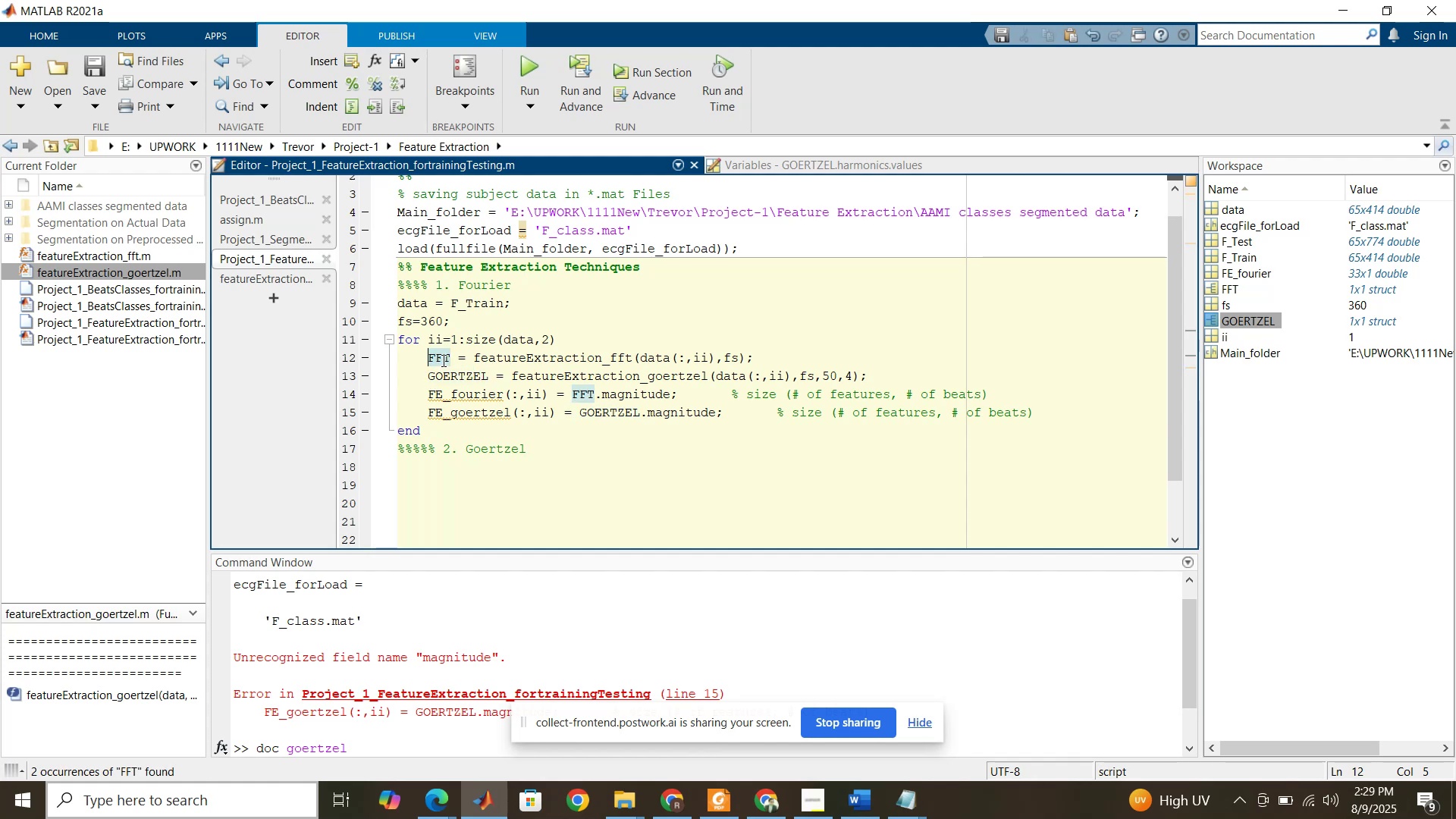 
wait(10.41)
 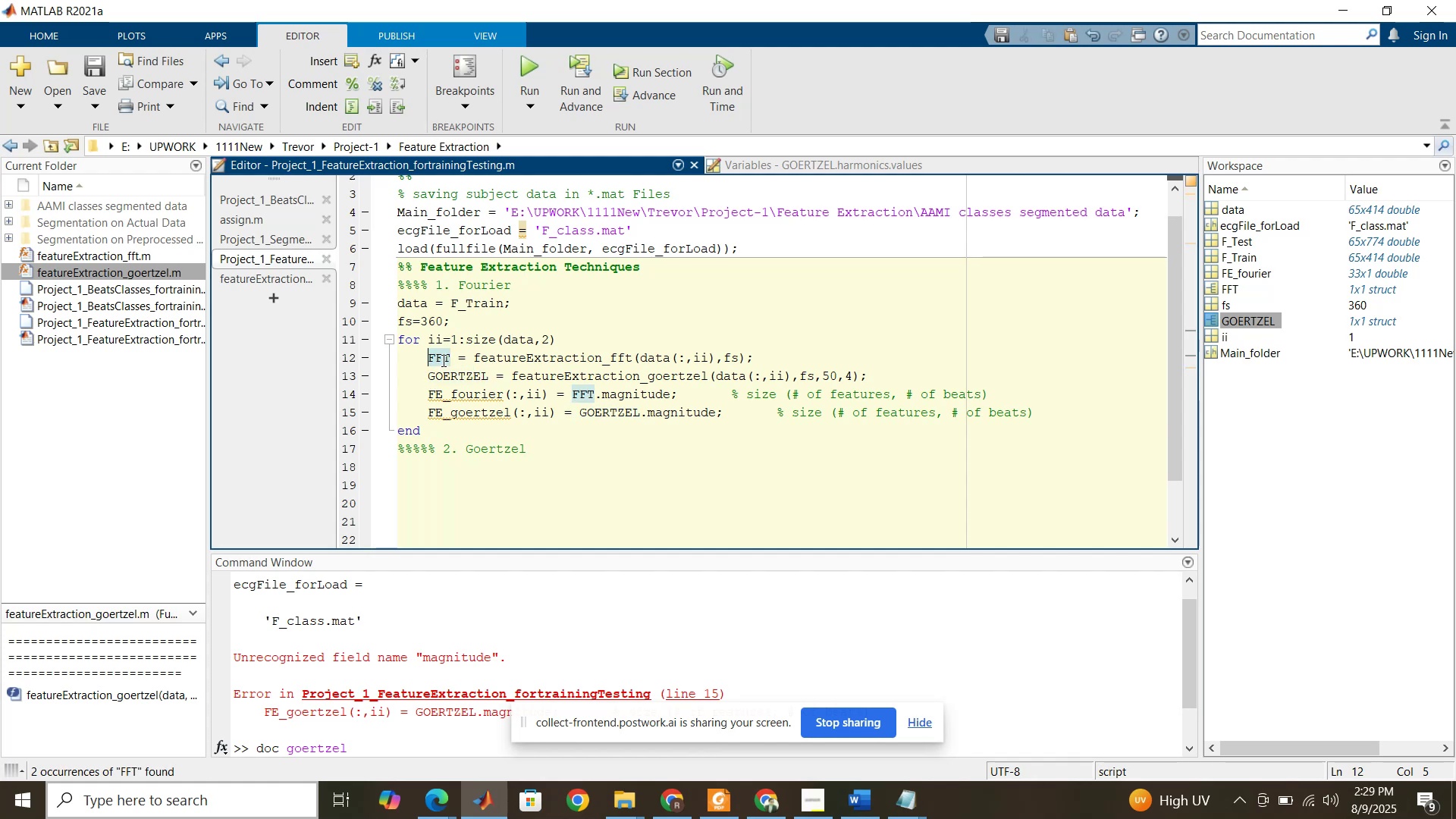 
left_click([445, 359])
 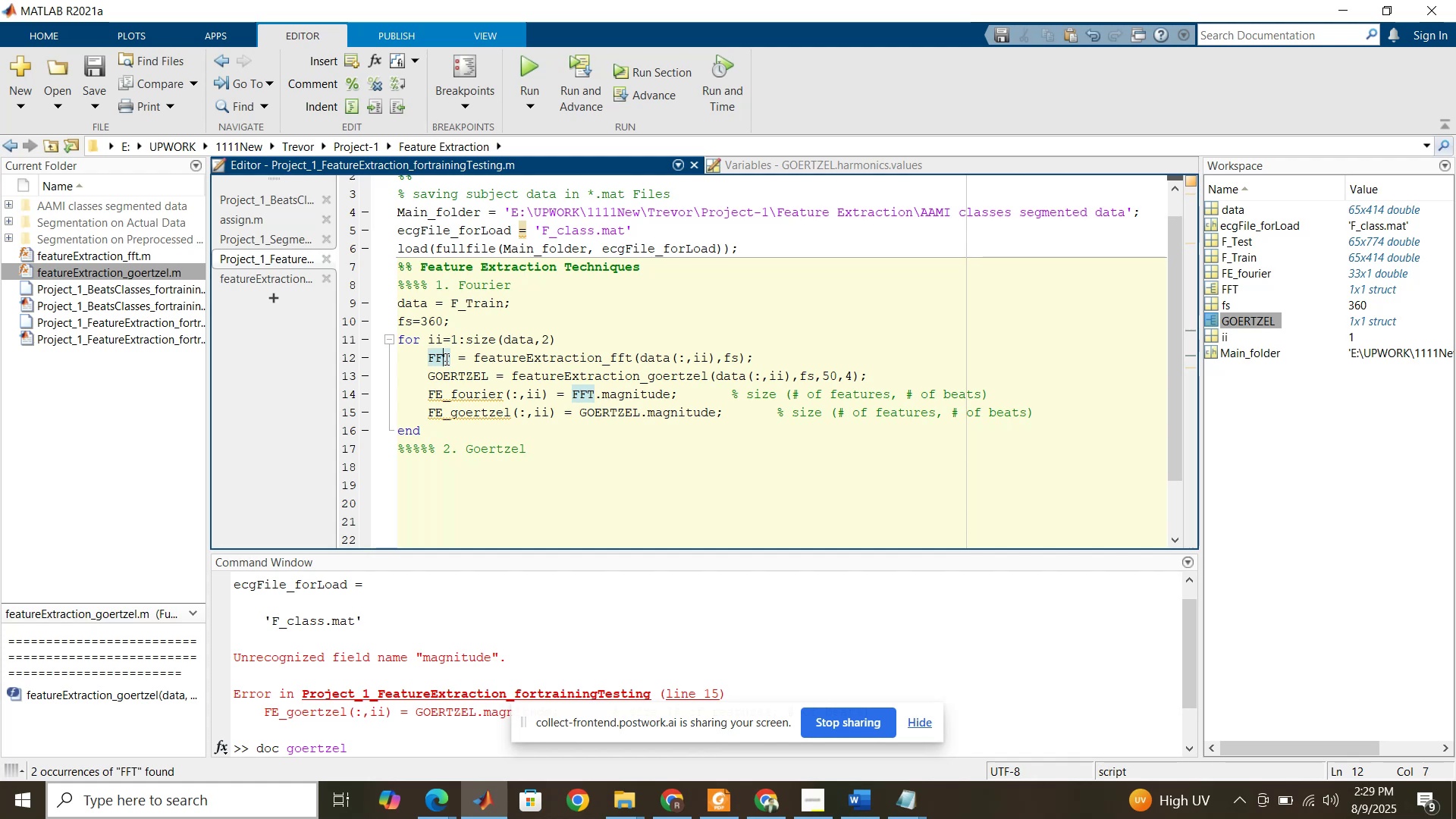 
key(Backspace)
 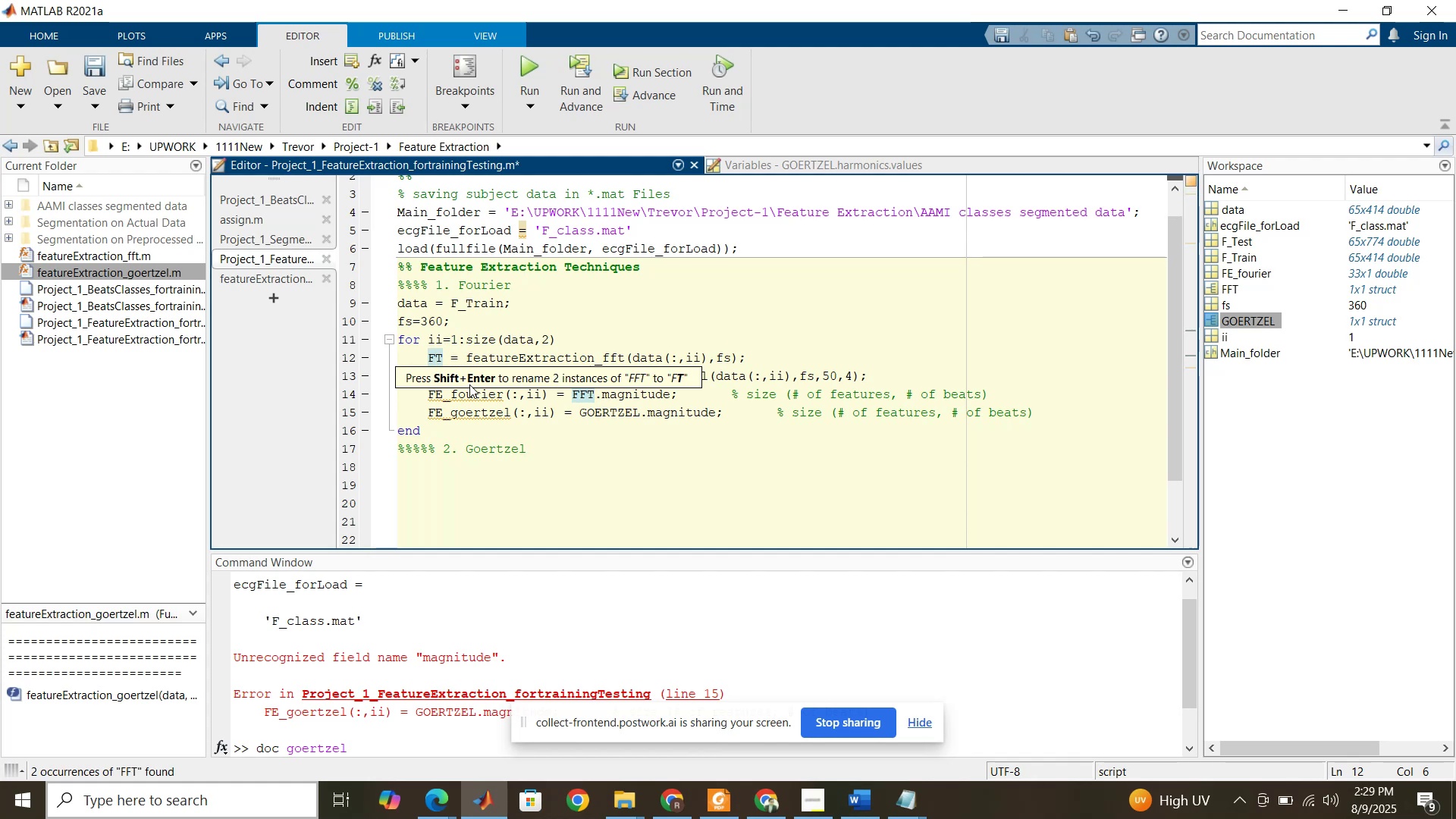 
key(Shift+Enter)
 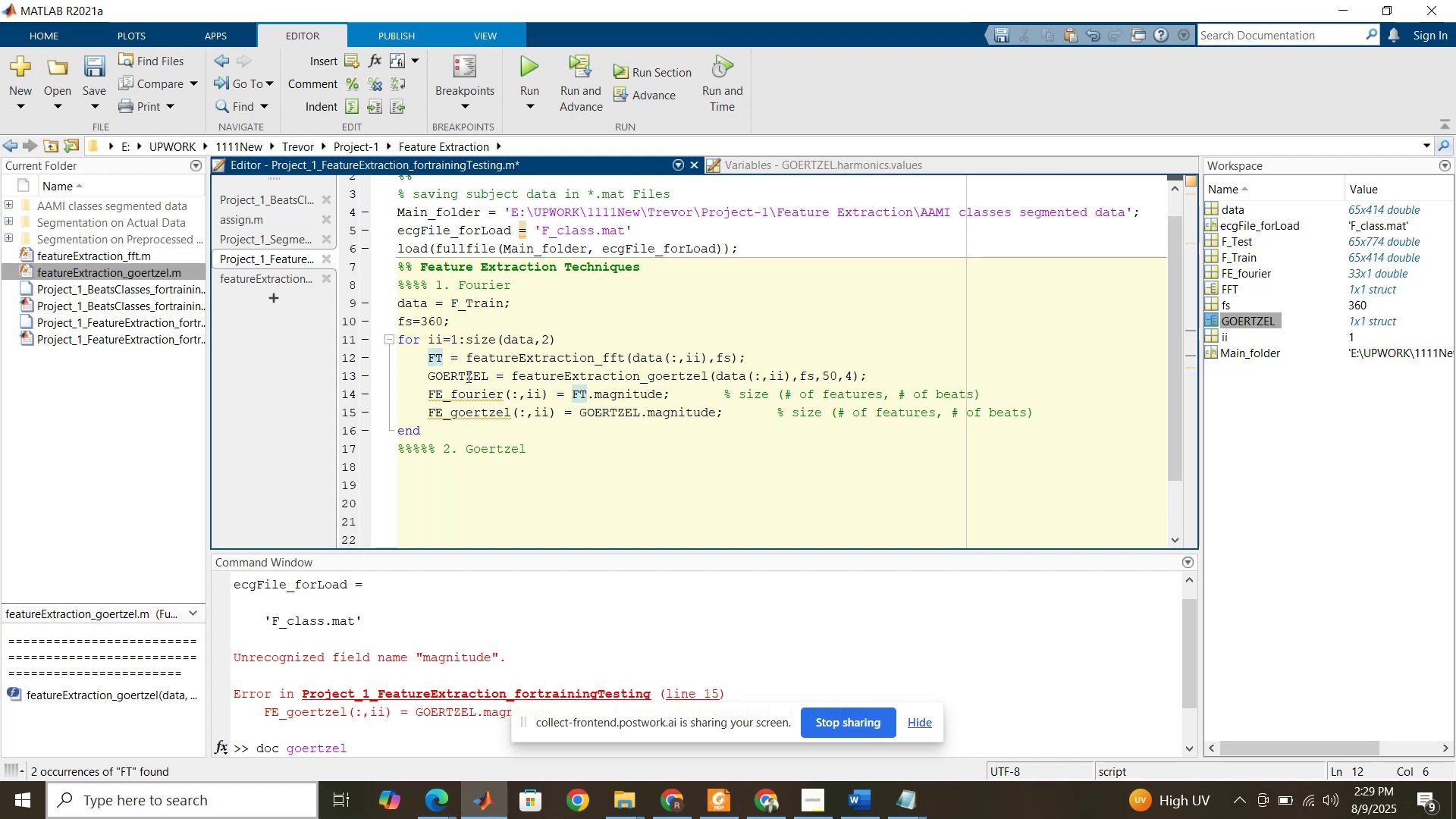 
wait(5.8)
 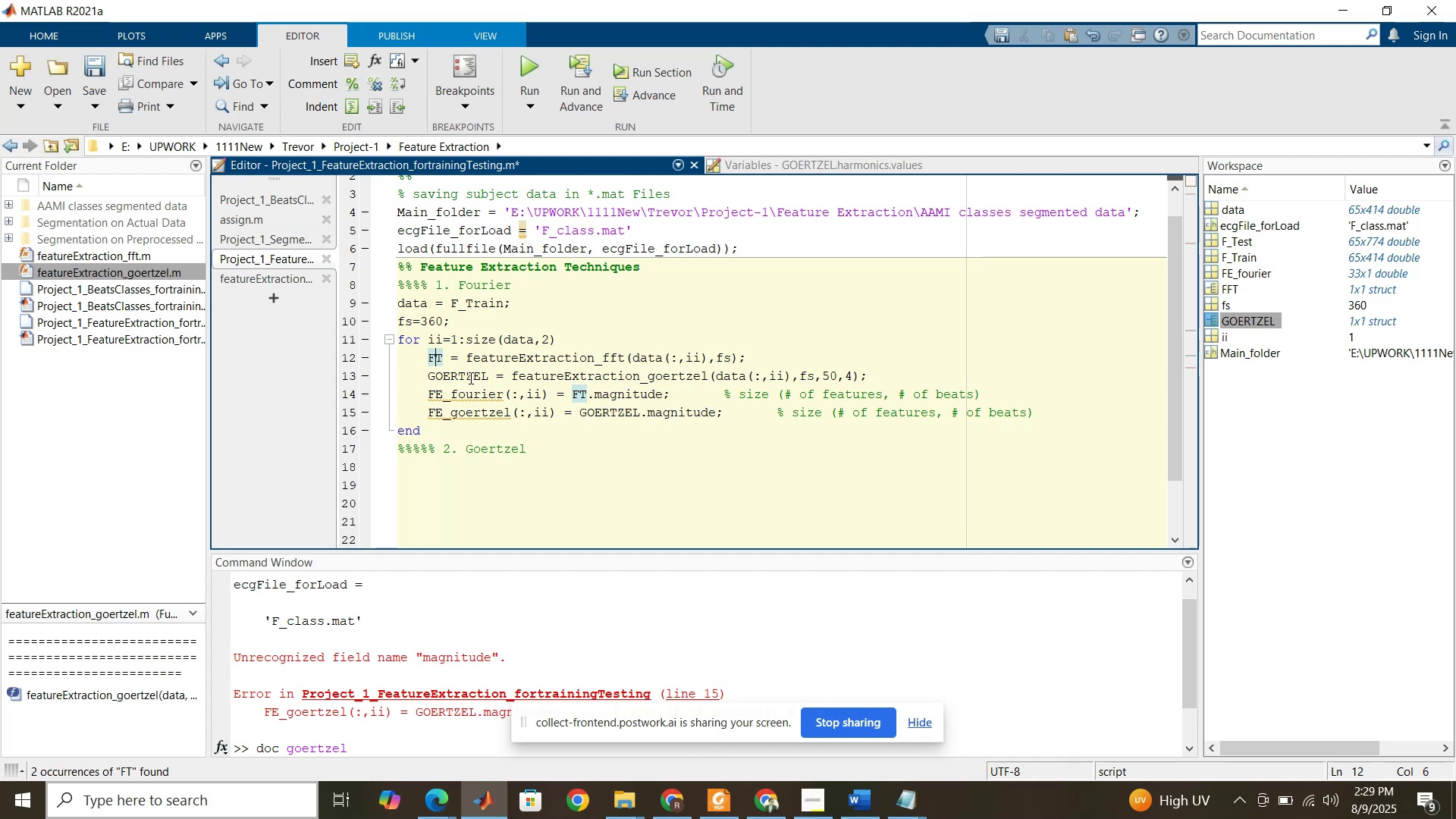 
left_click_drag(start_coordinate=[487, 378], to_coordinate=[437, 380])
 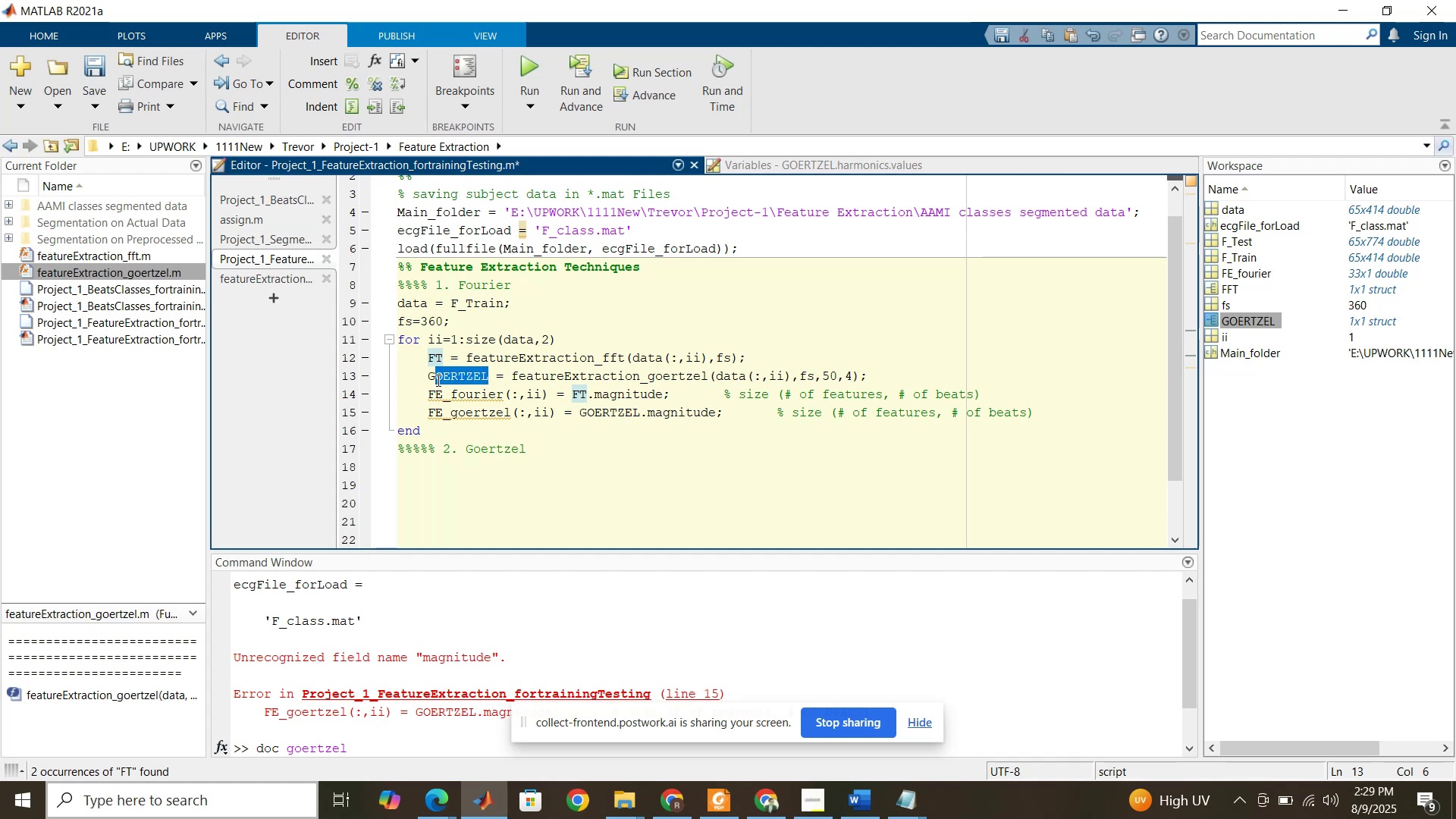 
hold_key(key=ShiftLeft, duration=0.62)
 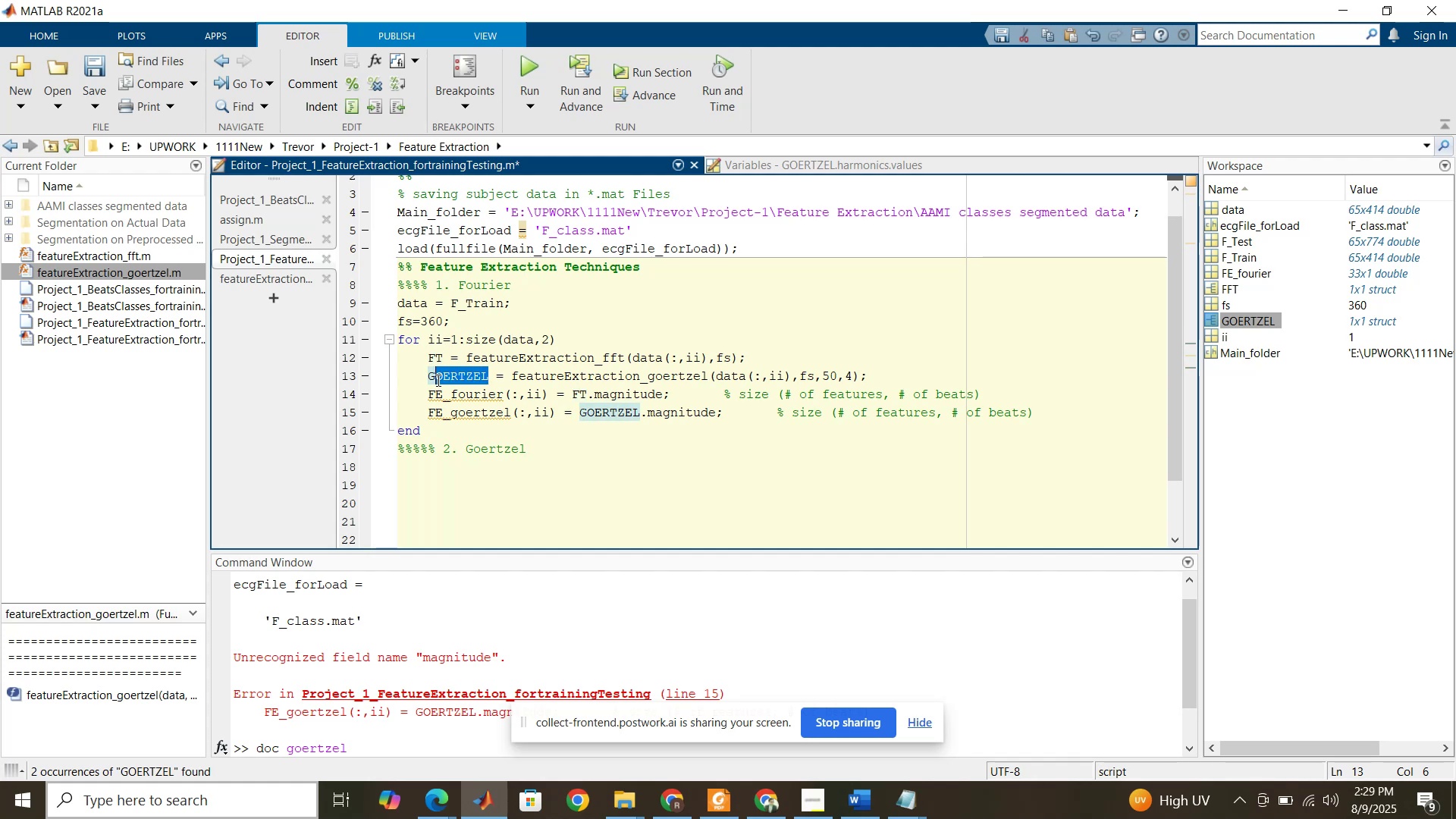 
key(T)
 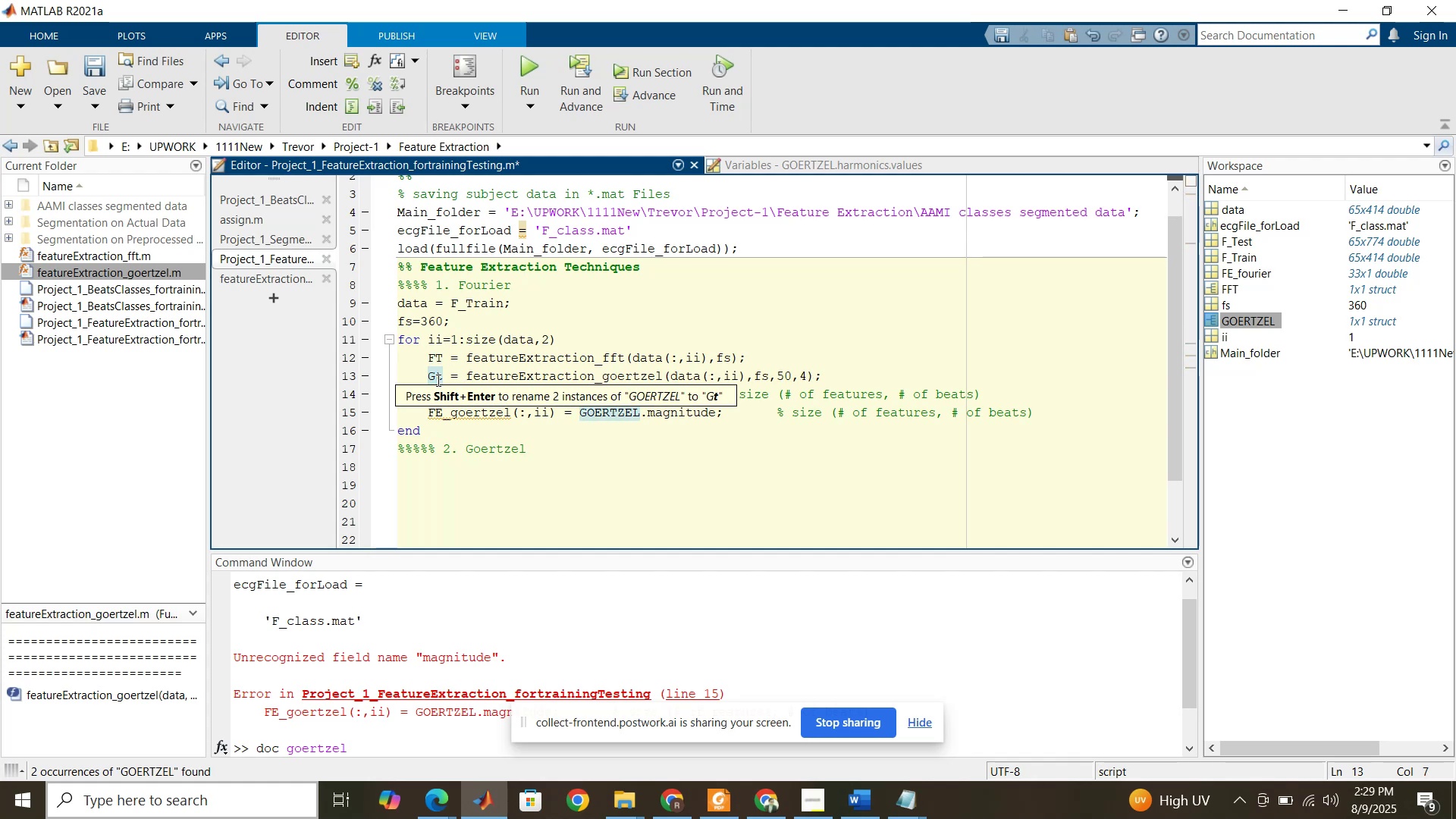 
key(Backspace)
 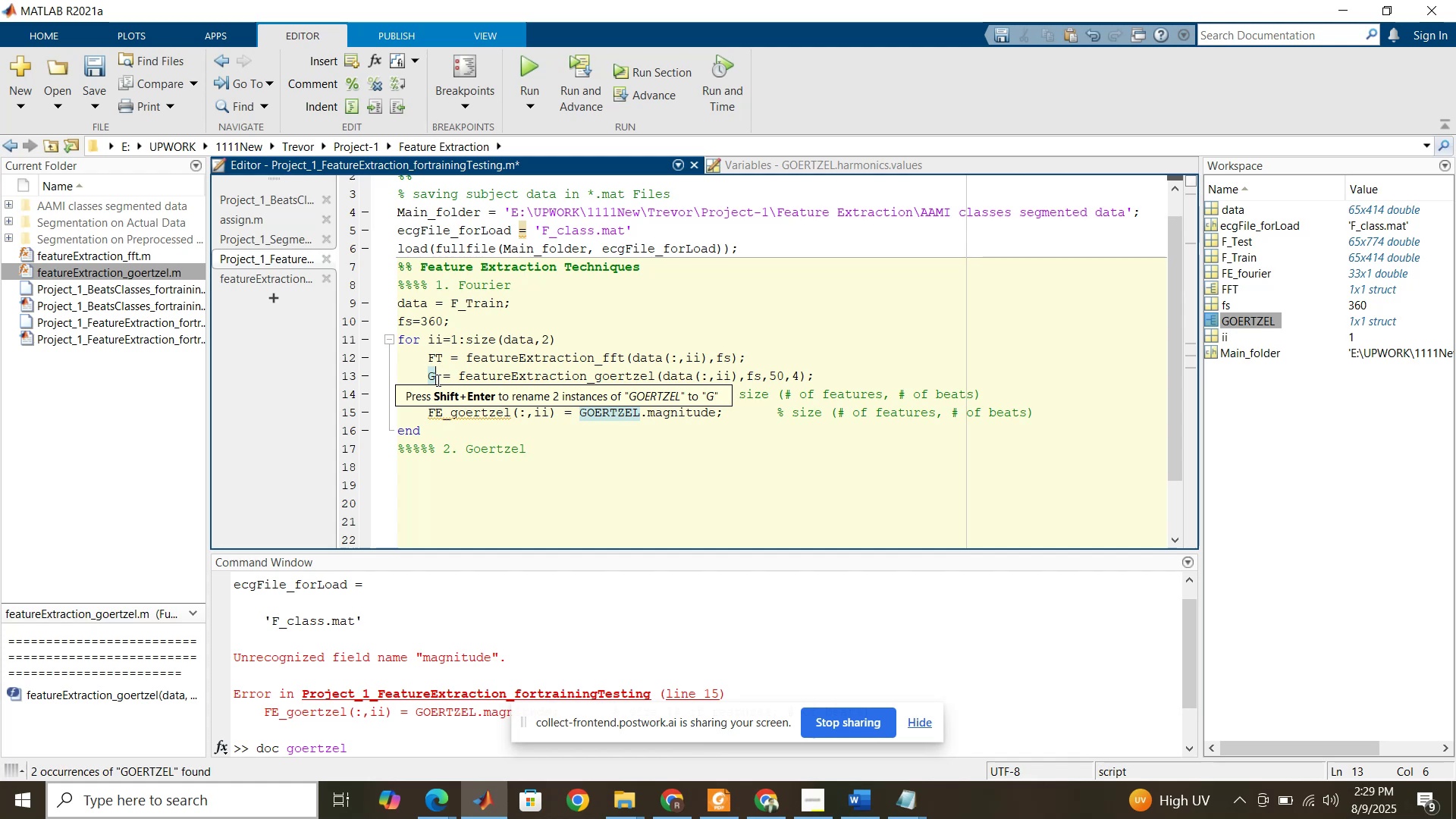 
key(Shift+T)
 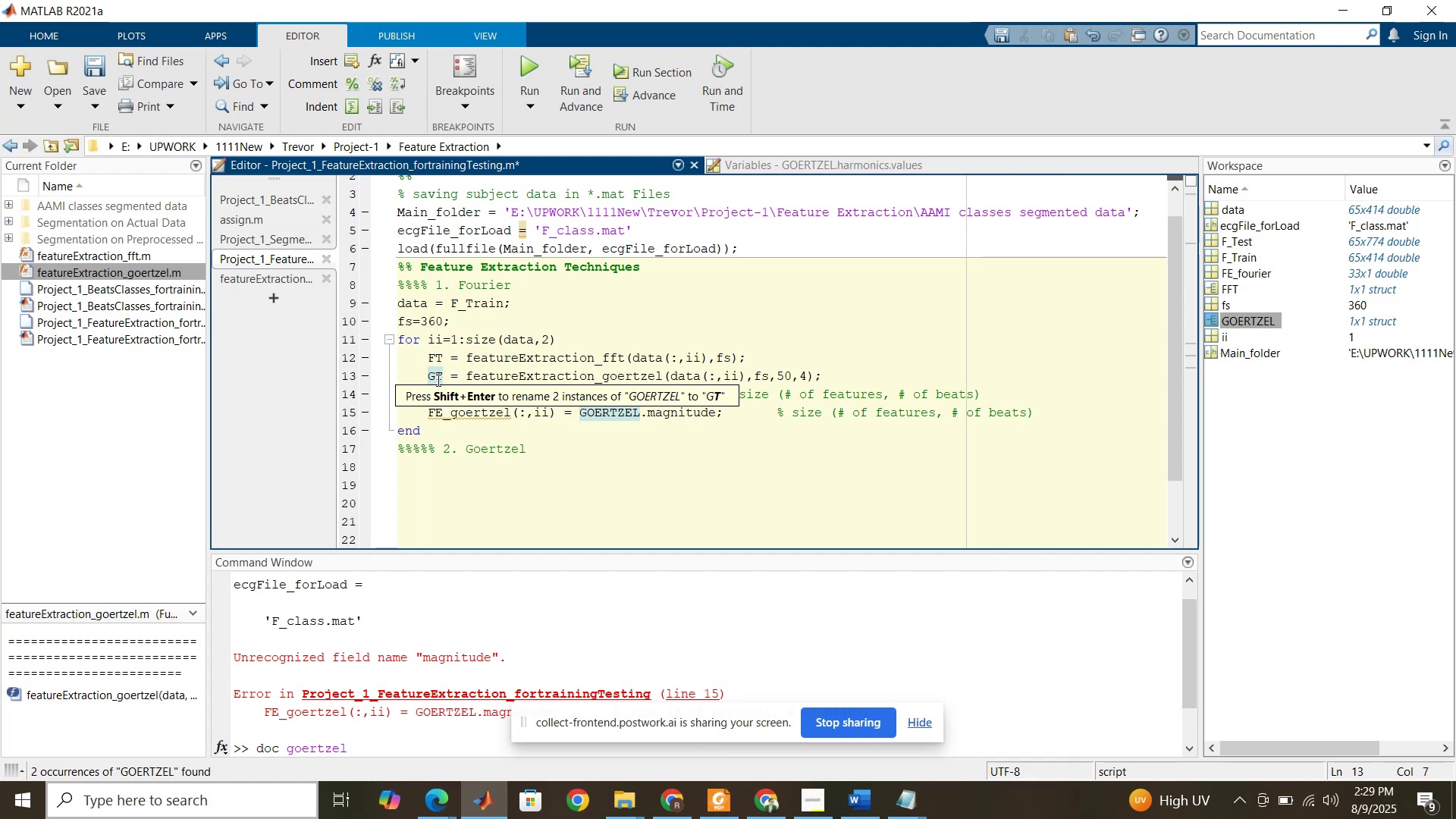 
key(Shift+Enter)
 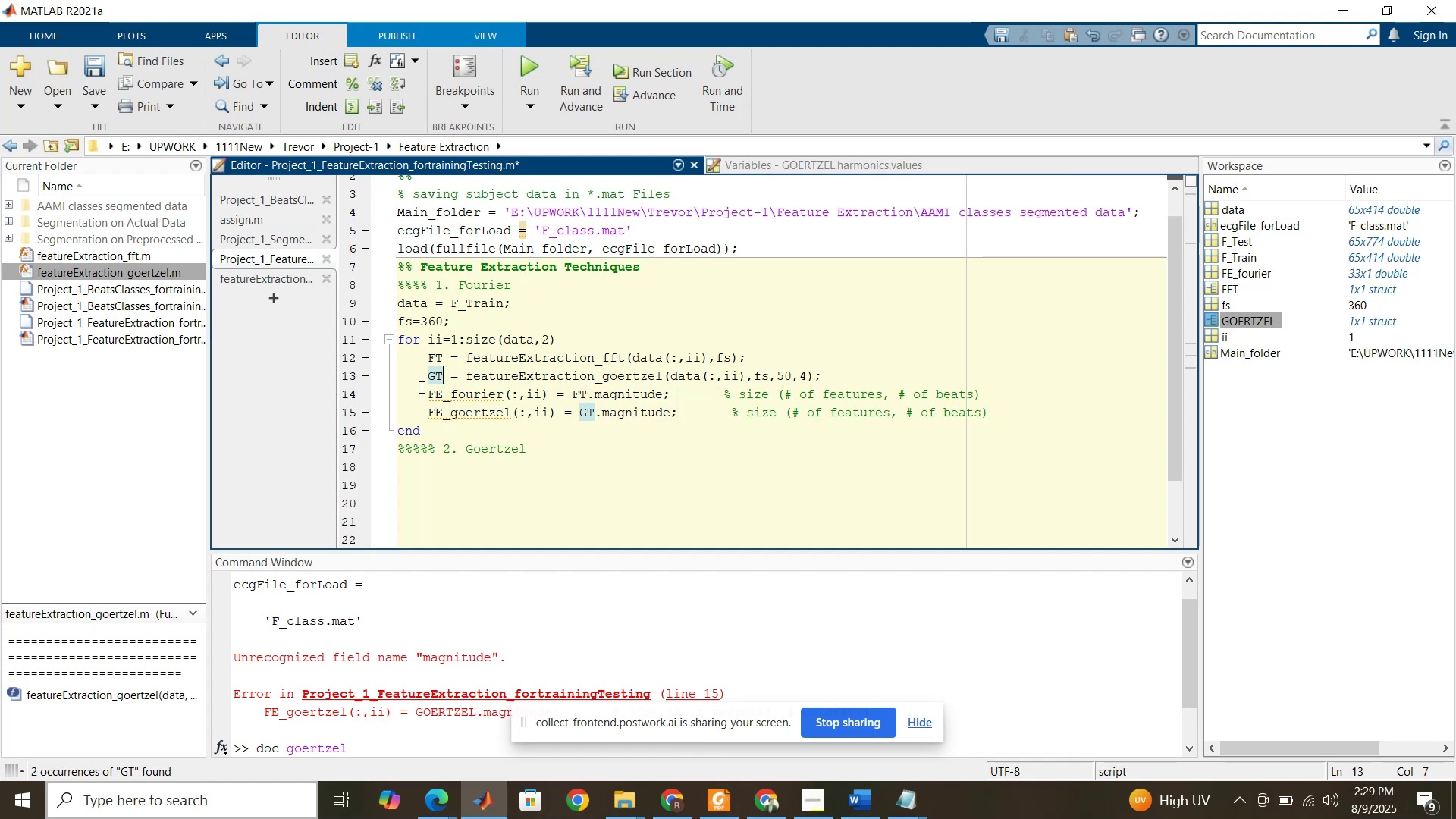 
left_click([522, 371])
 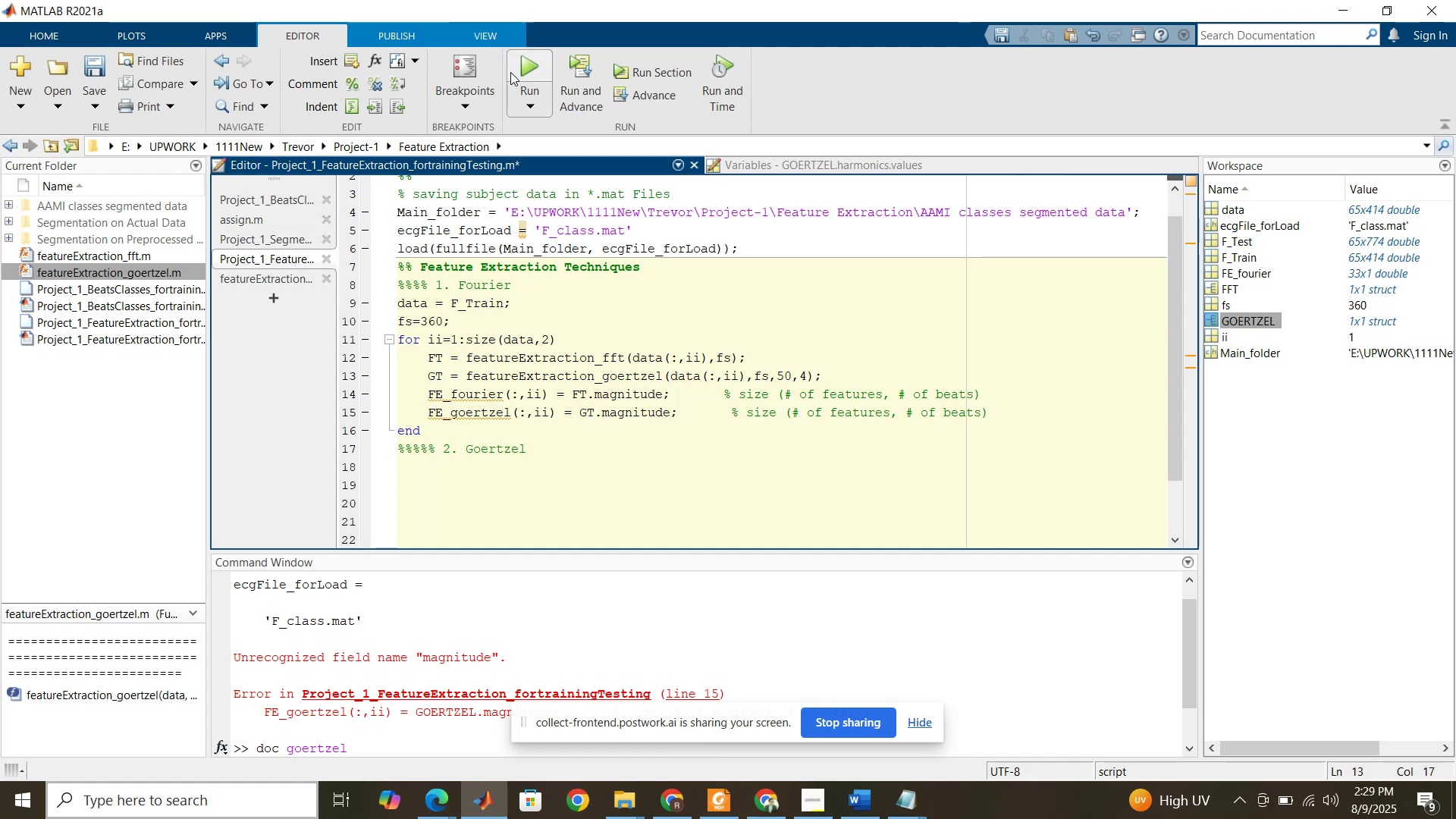 
left_click([517, 69])
 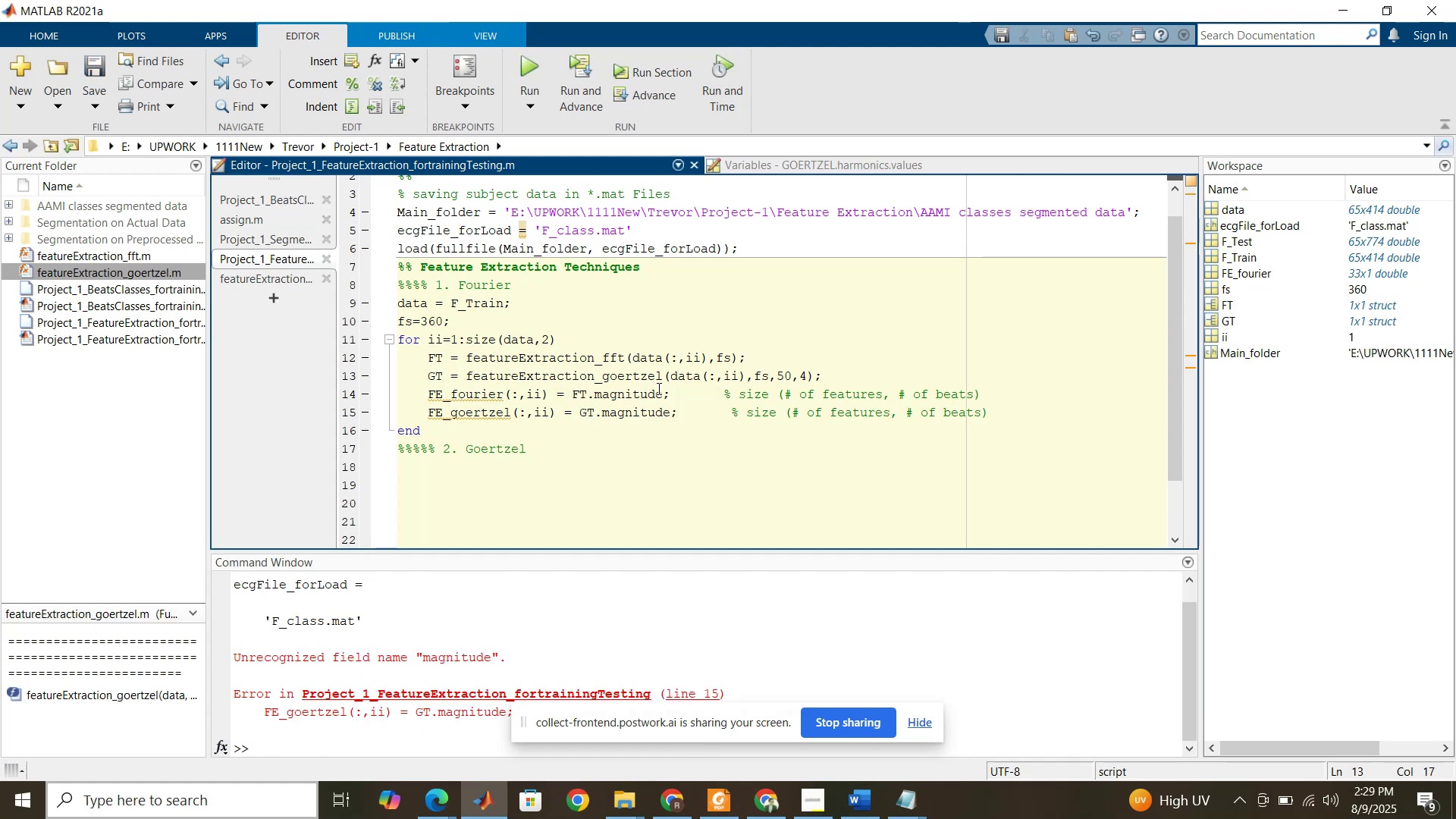 
wait(5.35)
 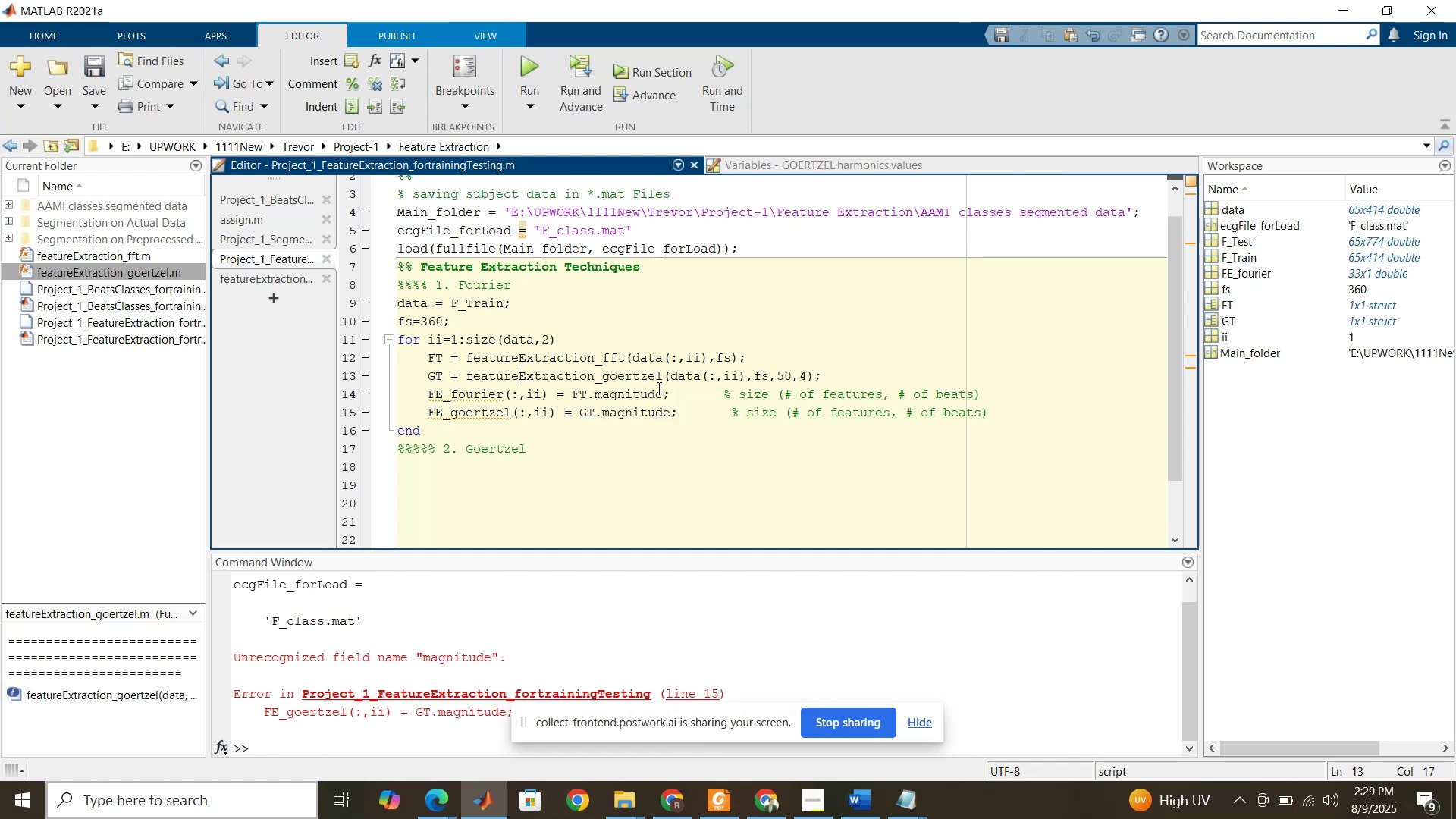 
left_click([372, 738])
 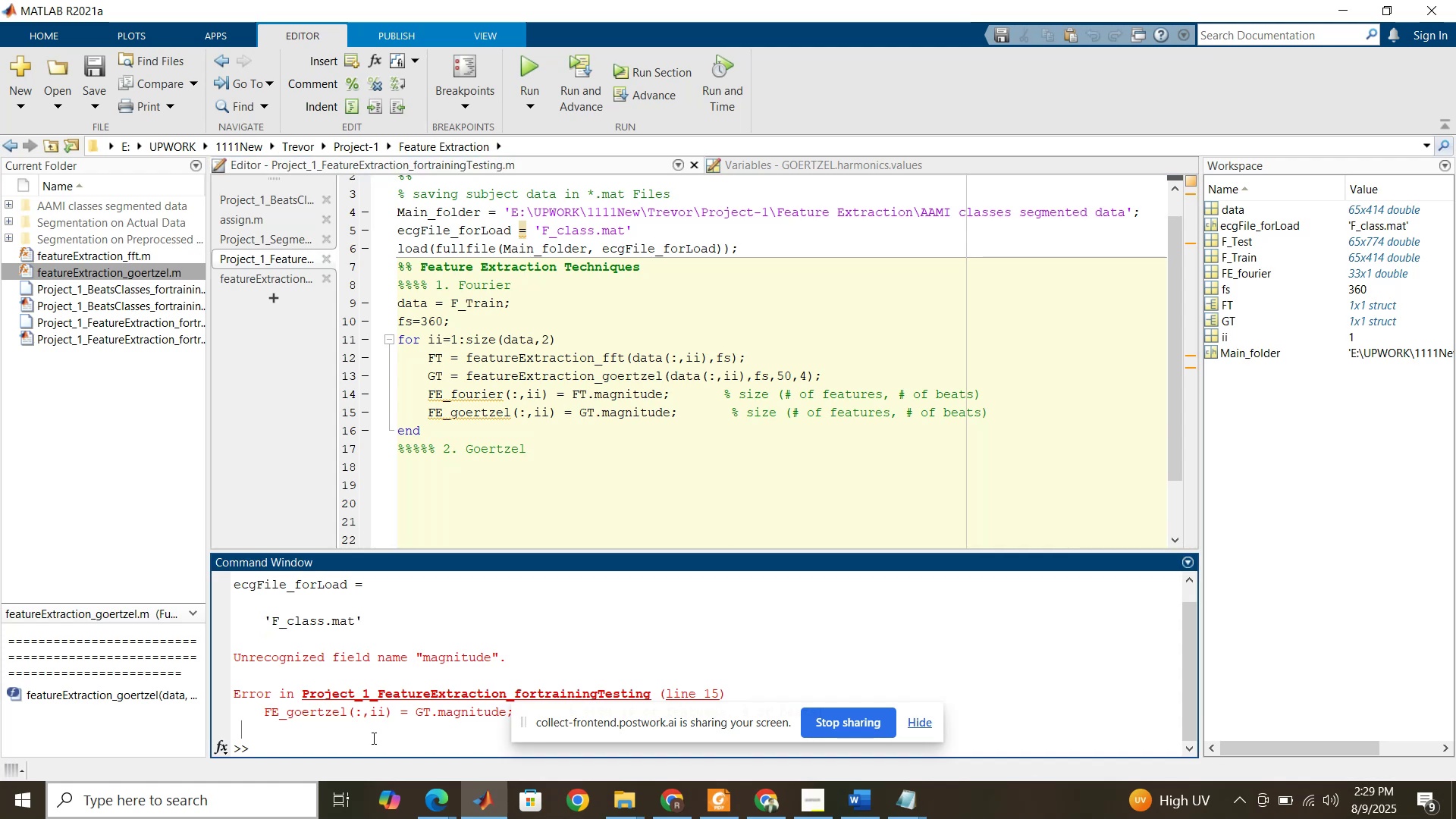 
key(ArrowUp)
 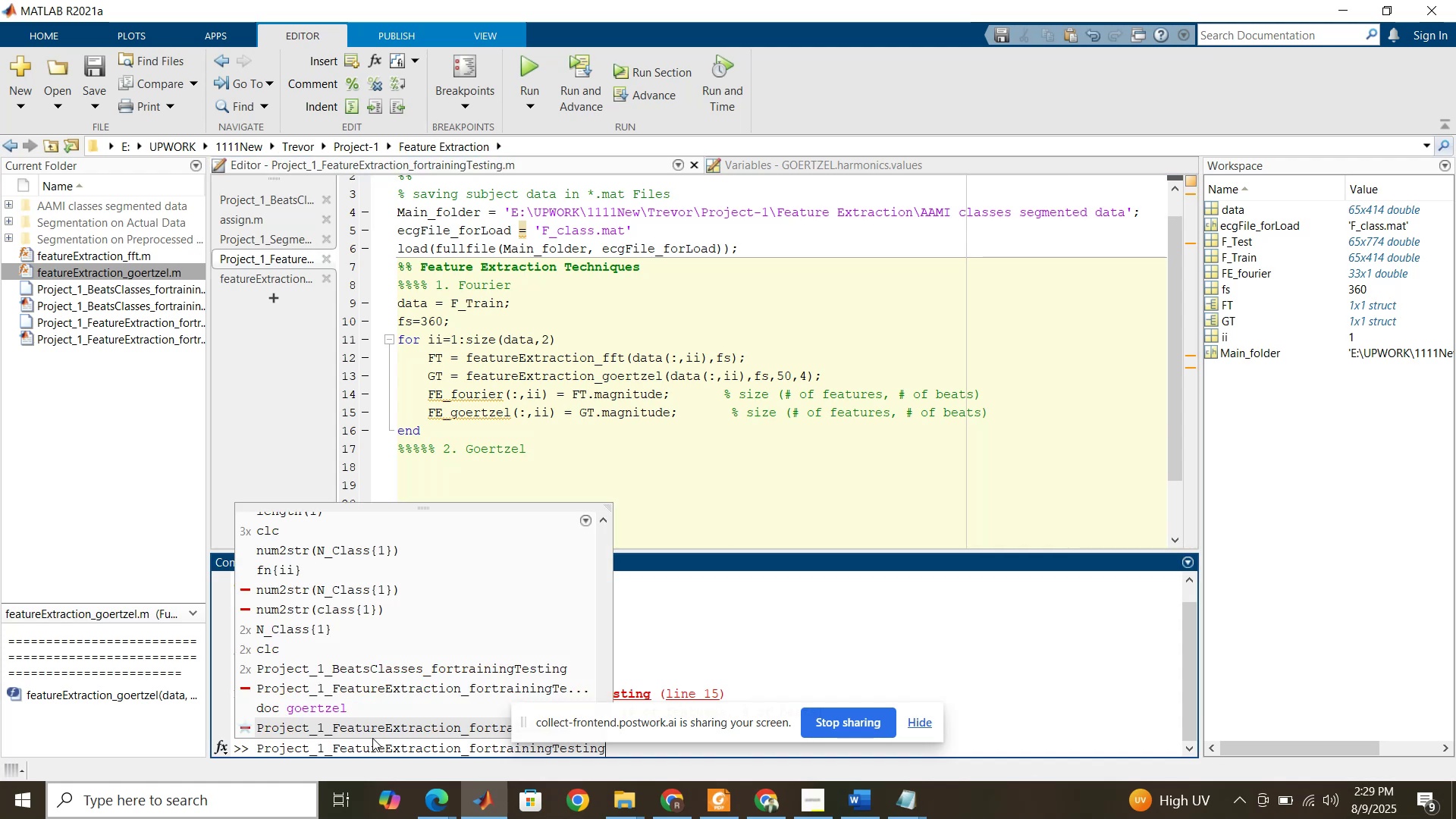 
key(ArrowUp)
 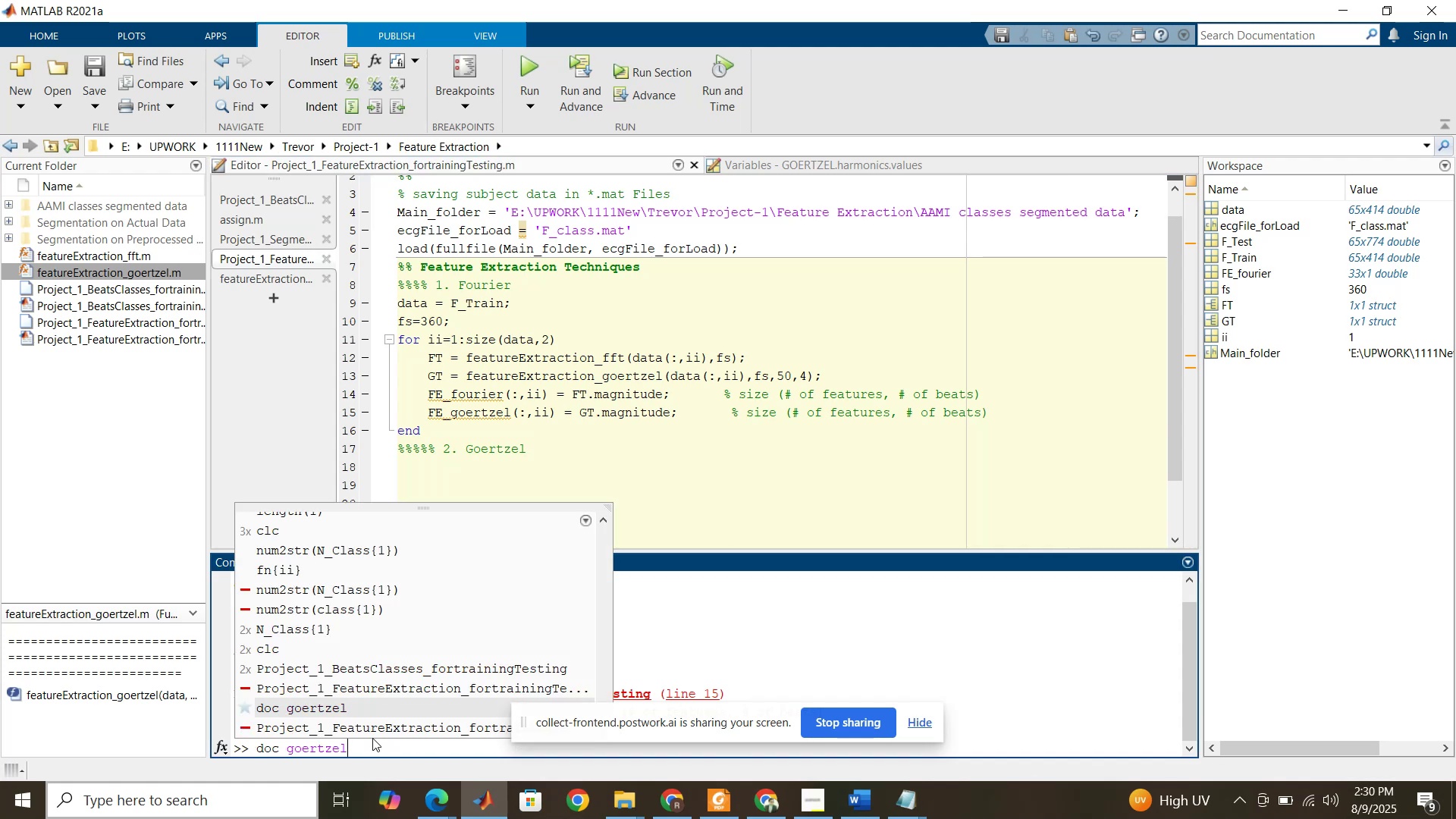 
wait(5.06)
 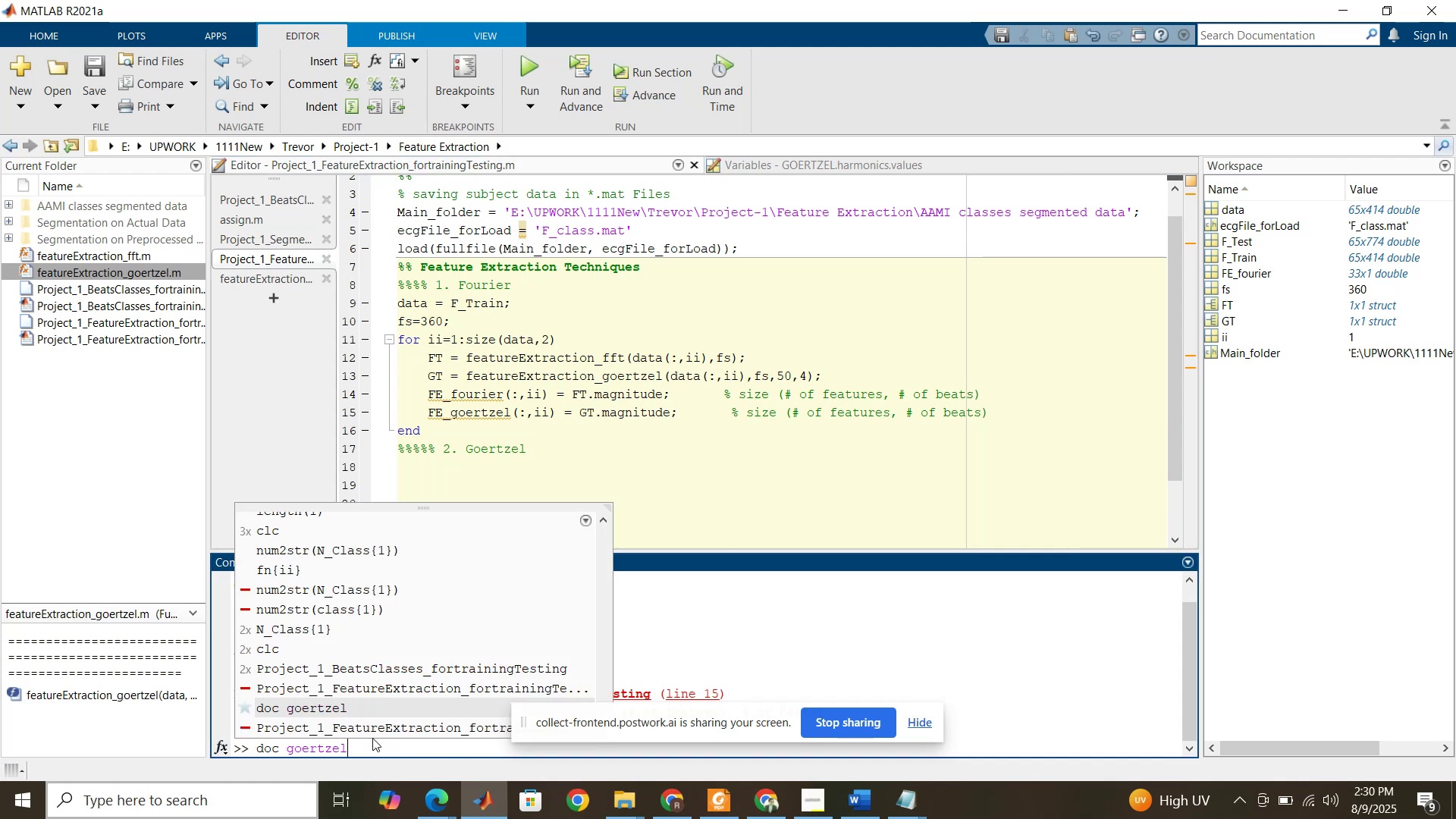 
key(Enter)
 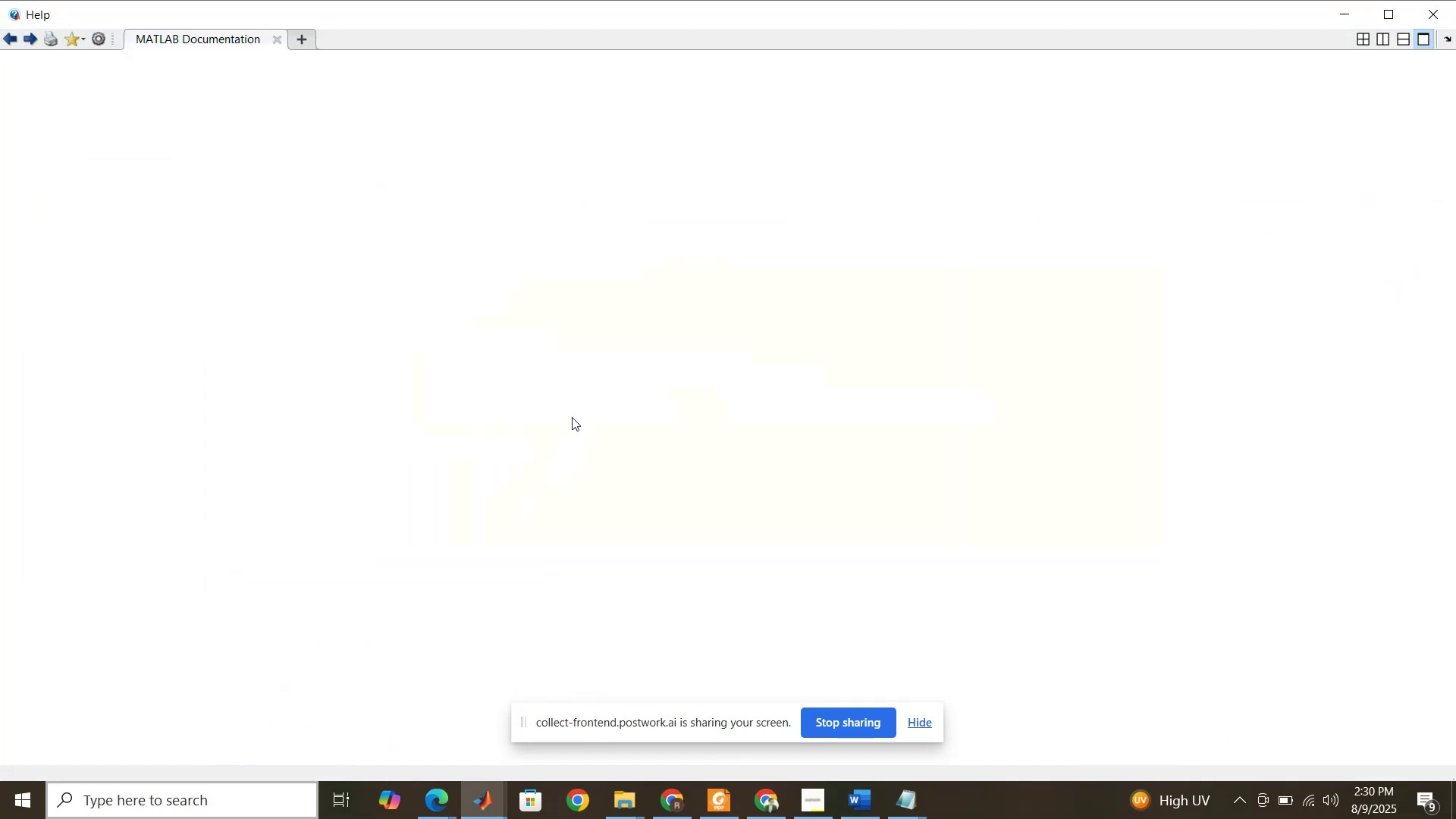 
wait(8.12)
 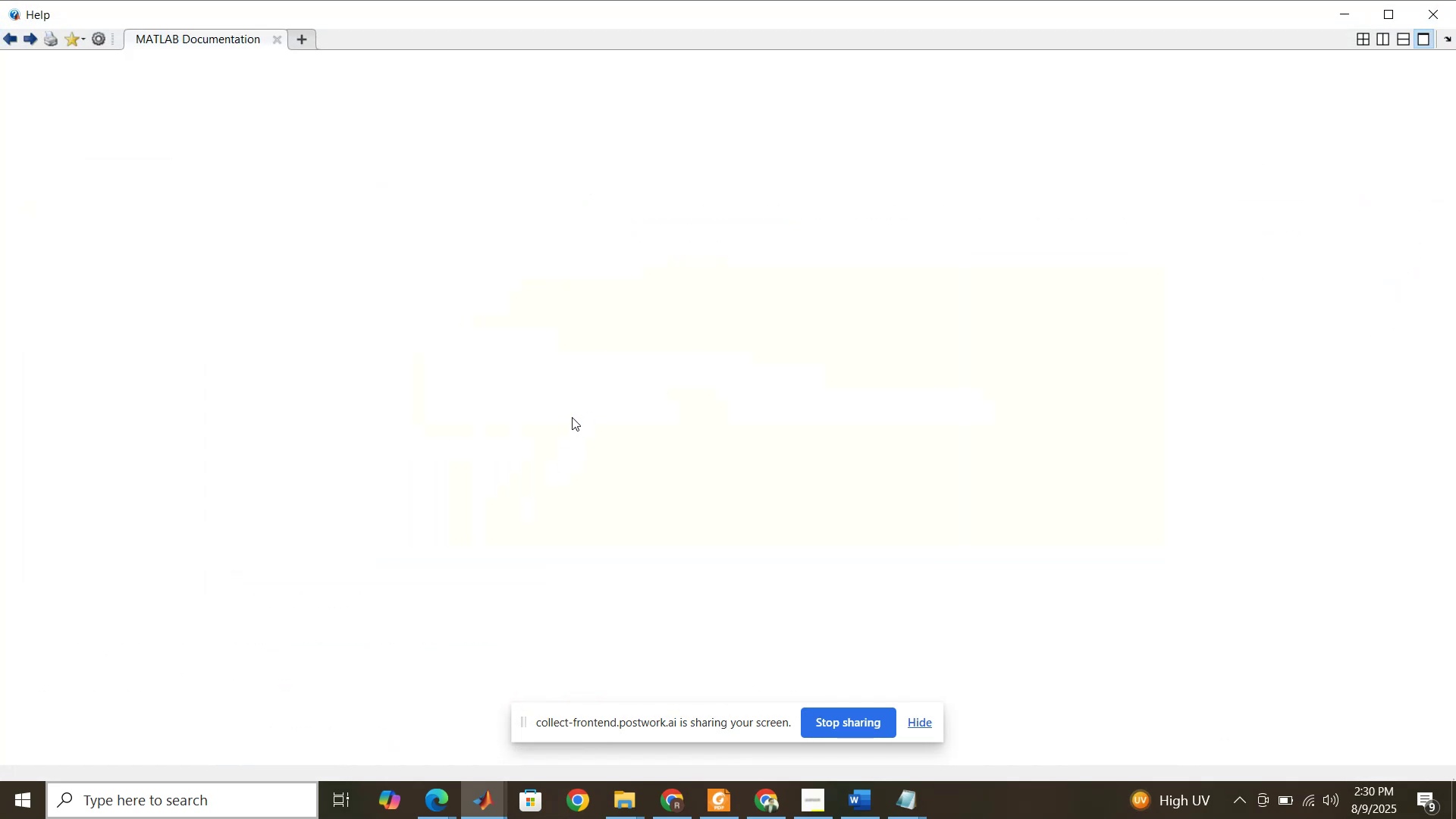 
scroll: coordinate [576, 413], scroll_direction: down, amount: 4.0
 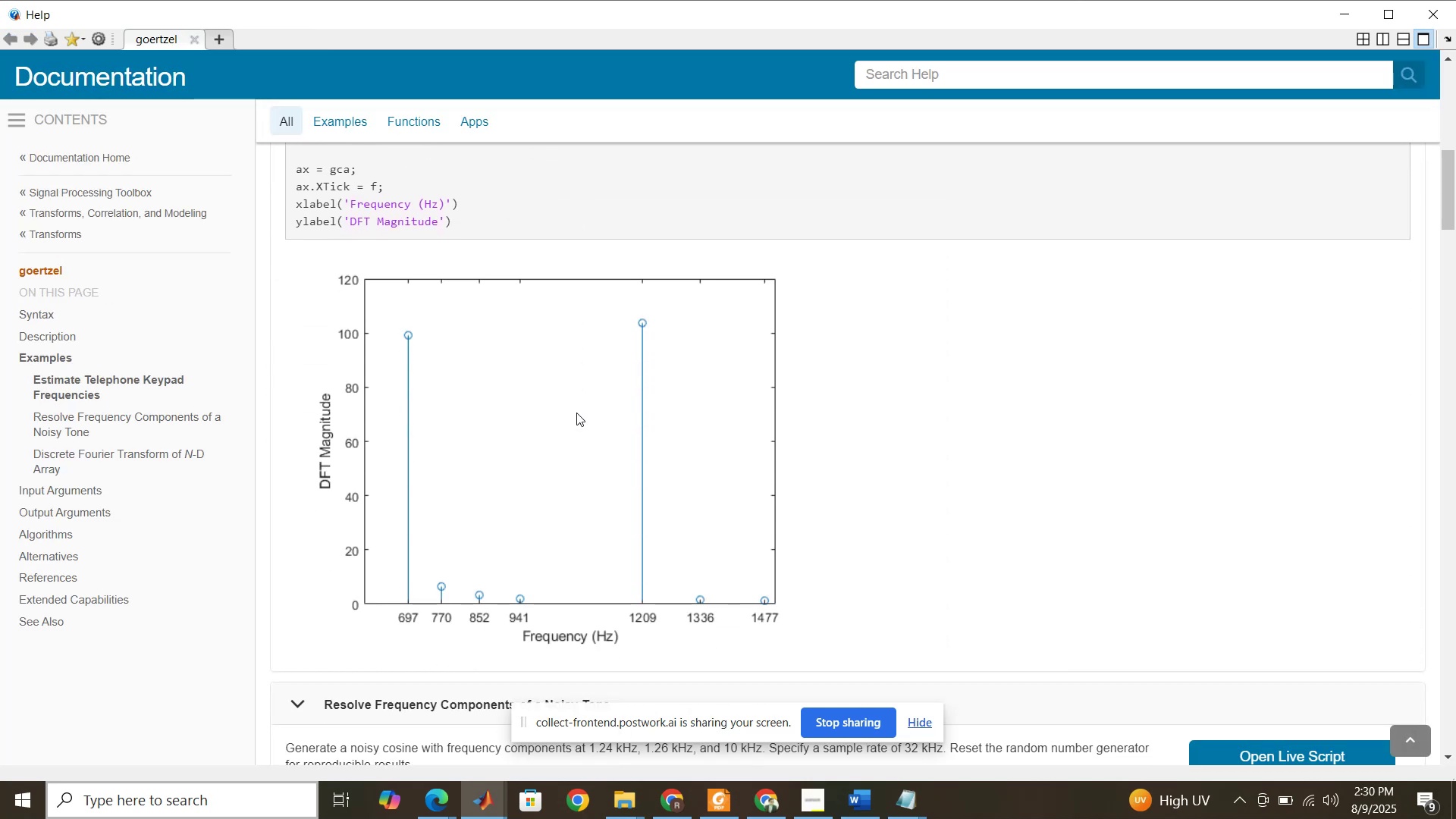 
scroll: coordinate [576, 413], scroll_direction: up, amount: 3.0
 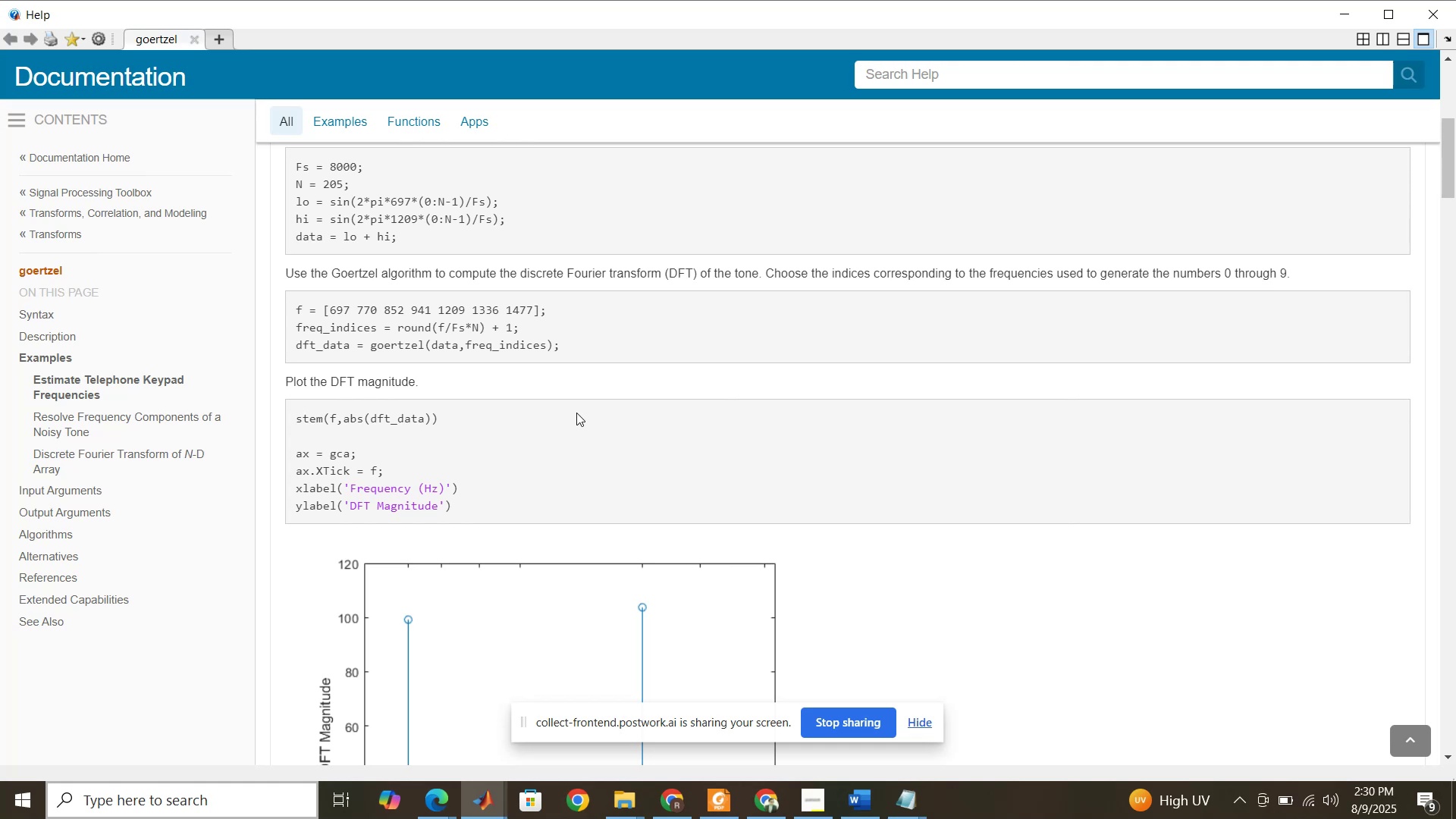 
wait(14.0)
 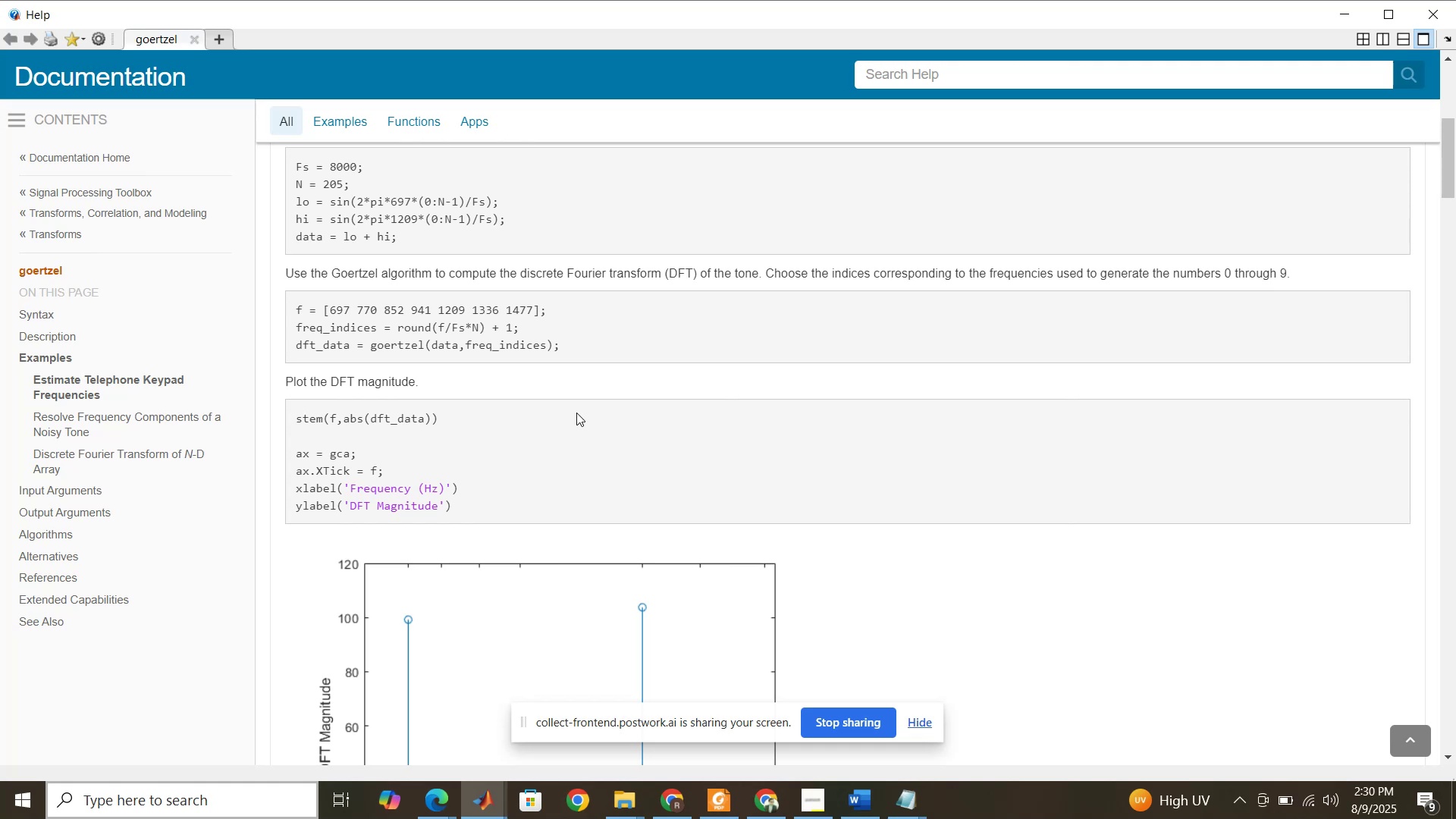 
scroll: coordinate [576, 413], scroll_direction: down, amount: 3.0
 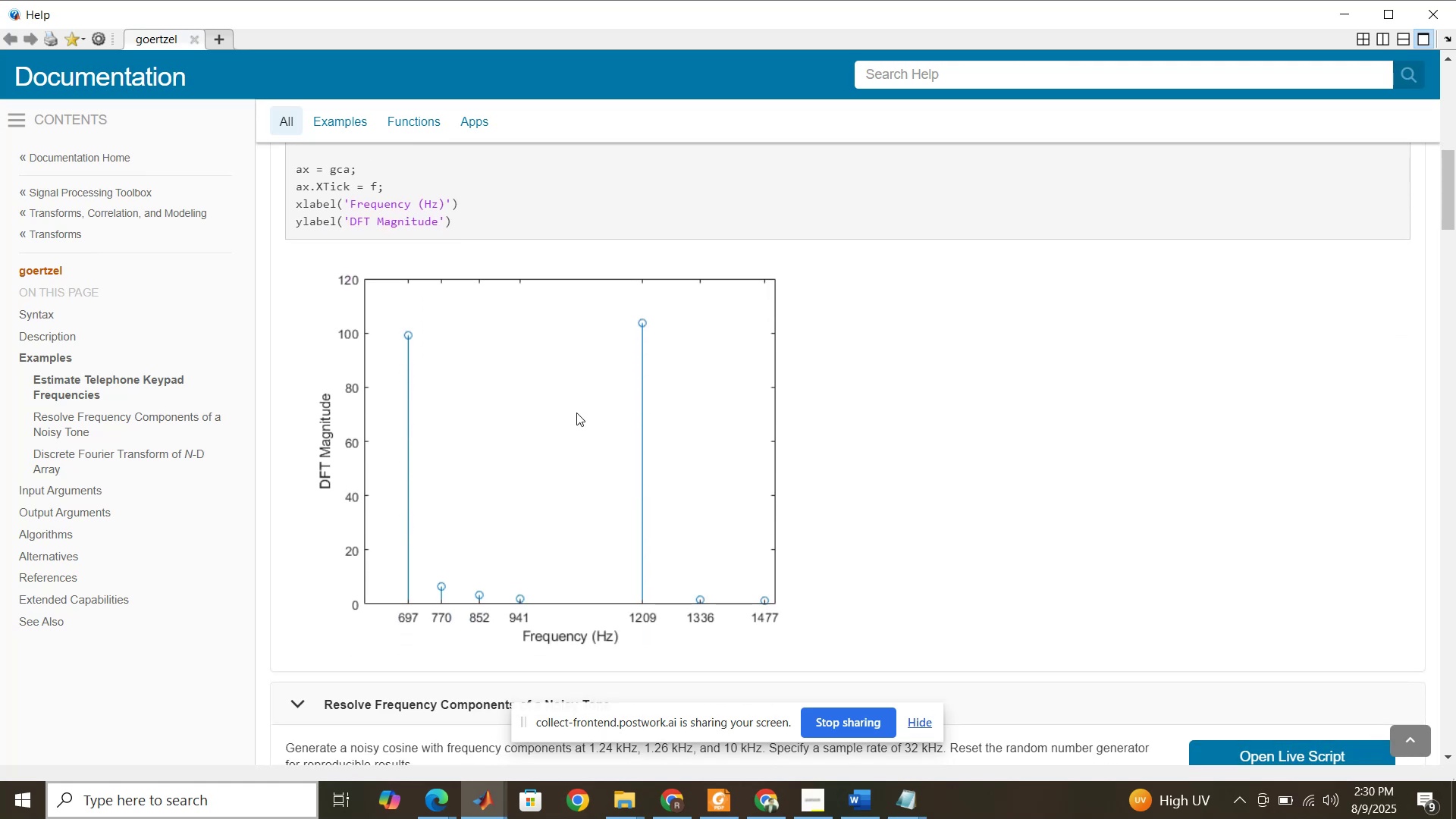 
scroll: coordinate [576, 413], scroll_direction: up, amount: 3.0
 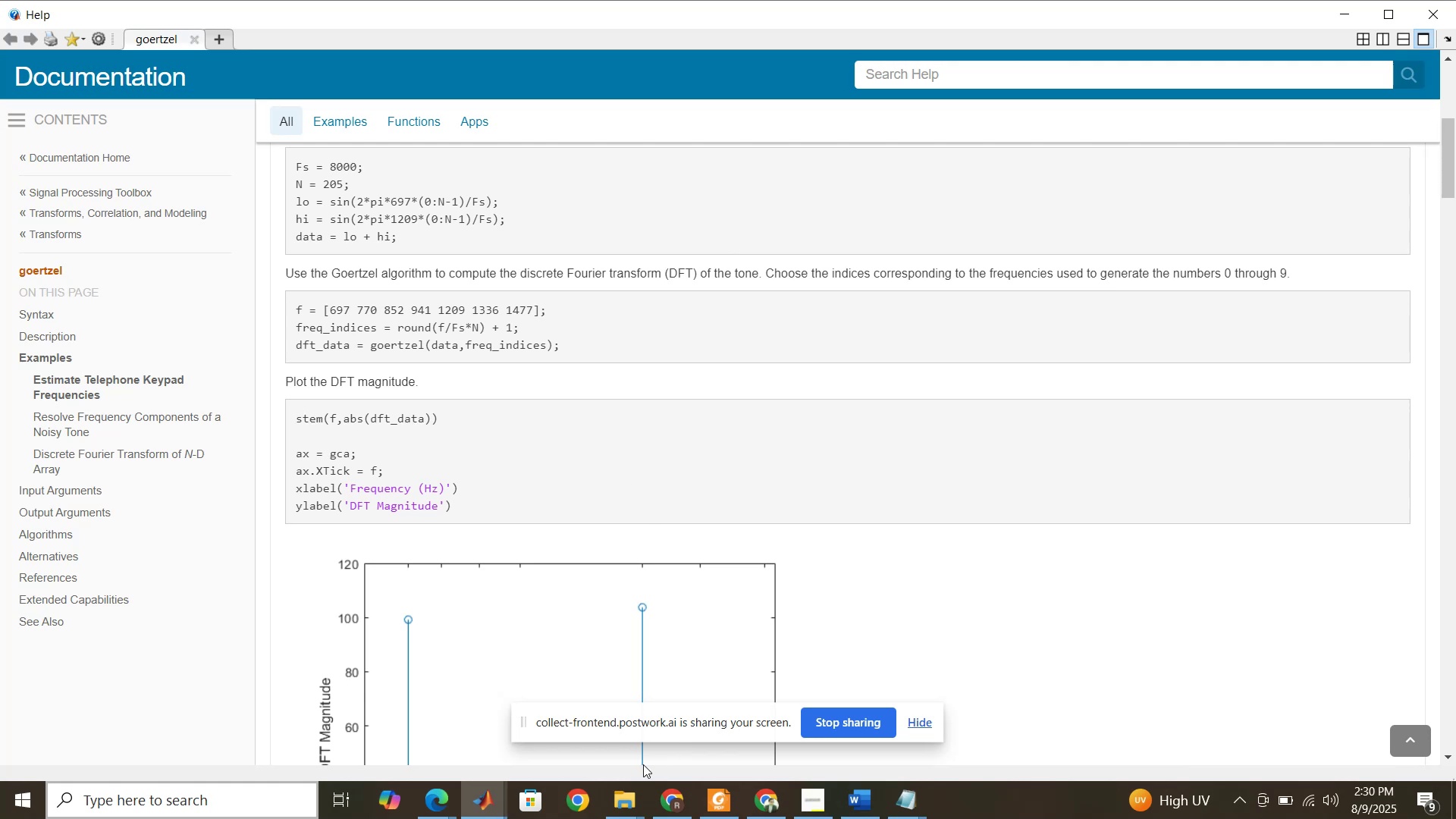 
wait(5.32)
 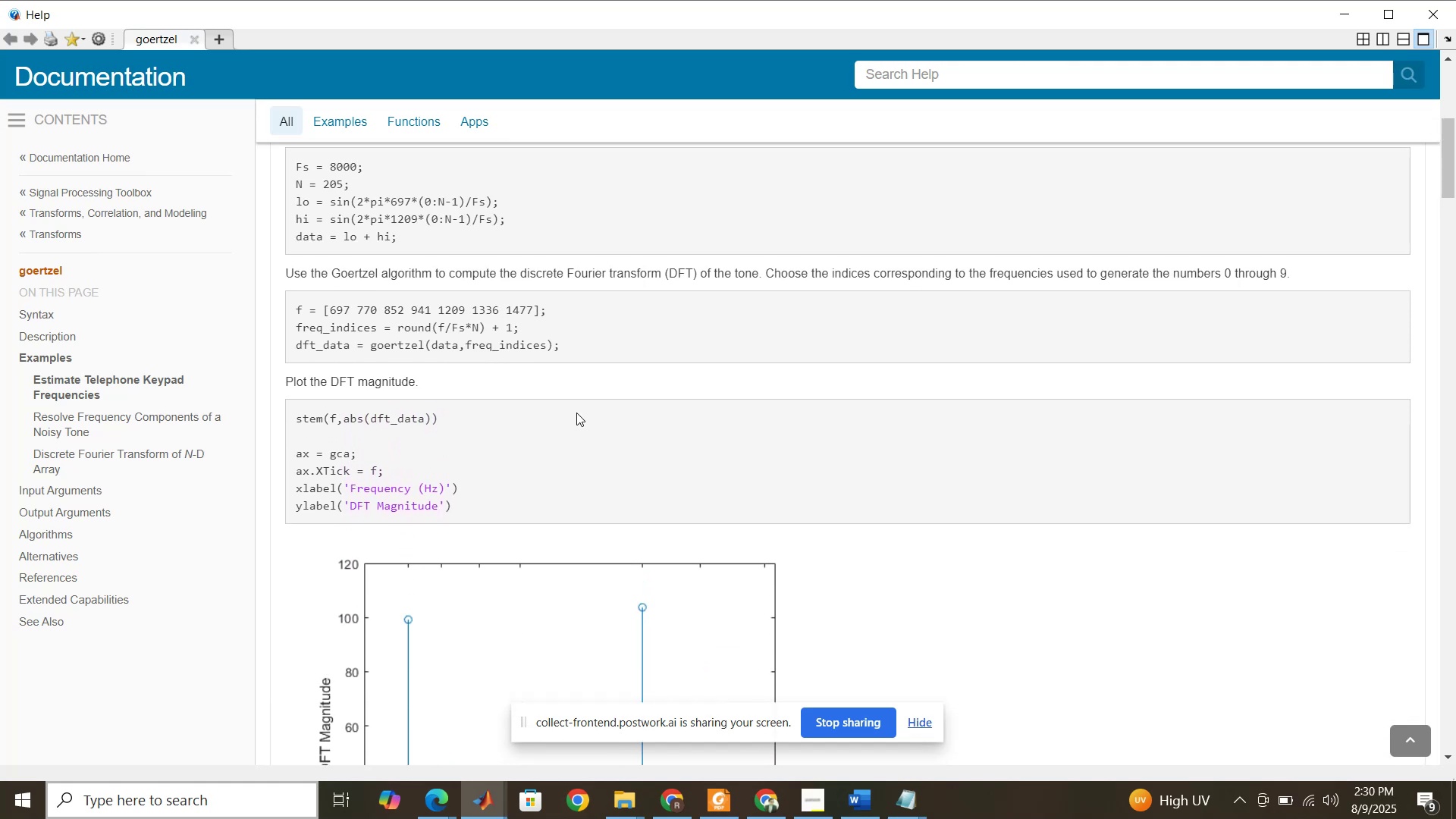 
left_click([499, 805])
 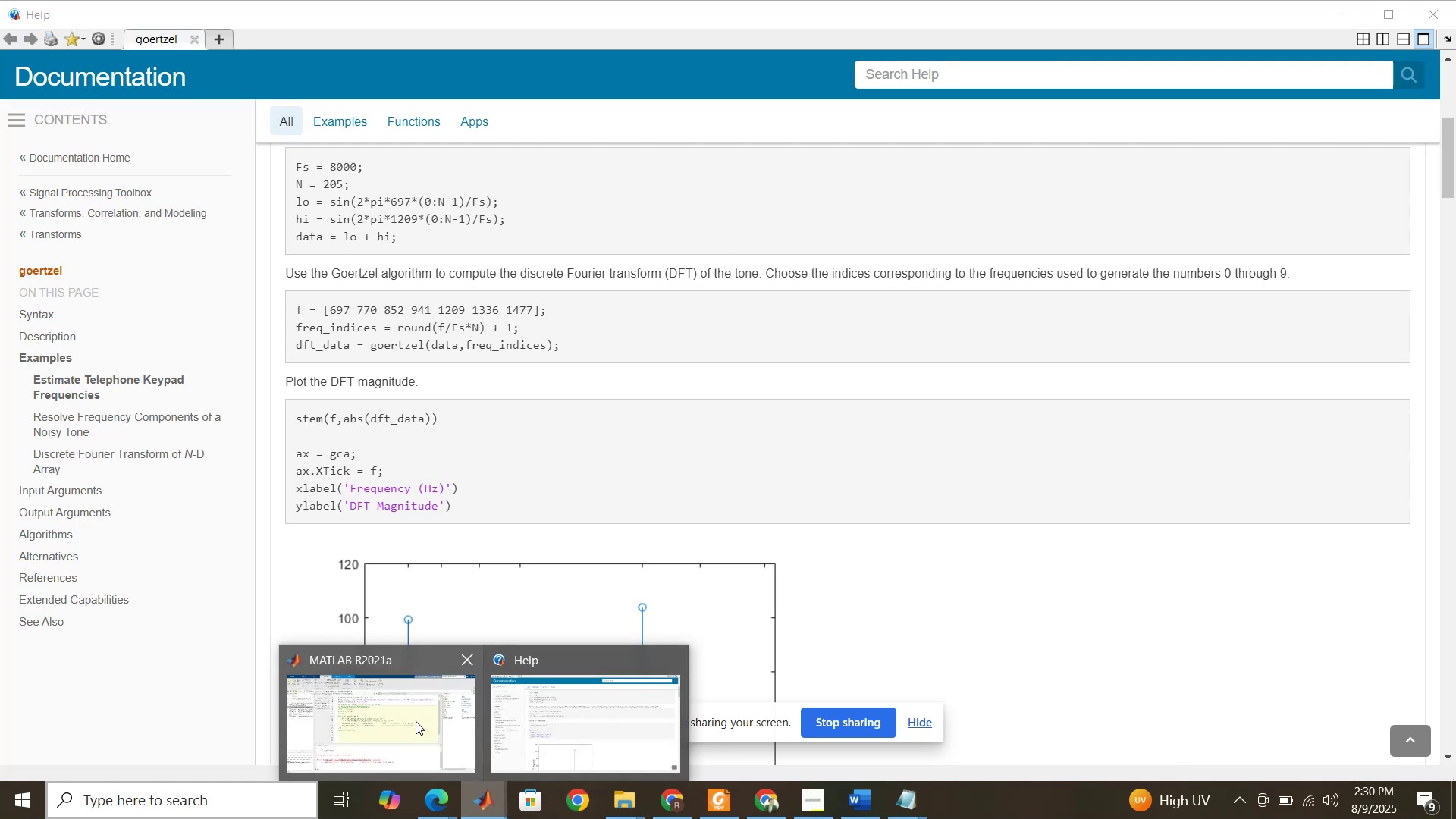 
left_click([416, 721])
 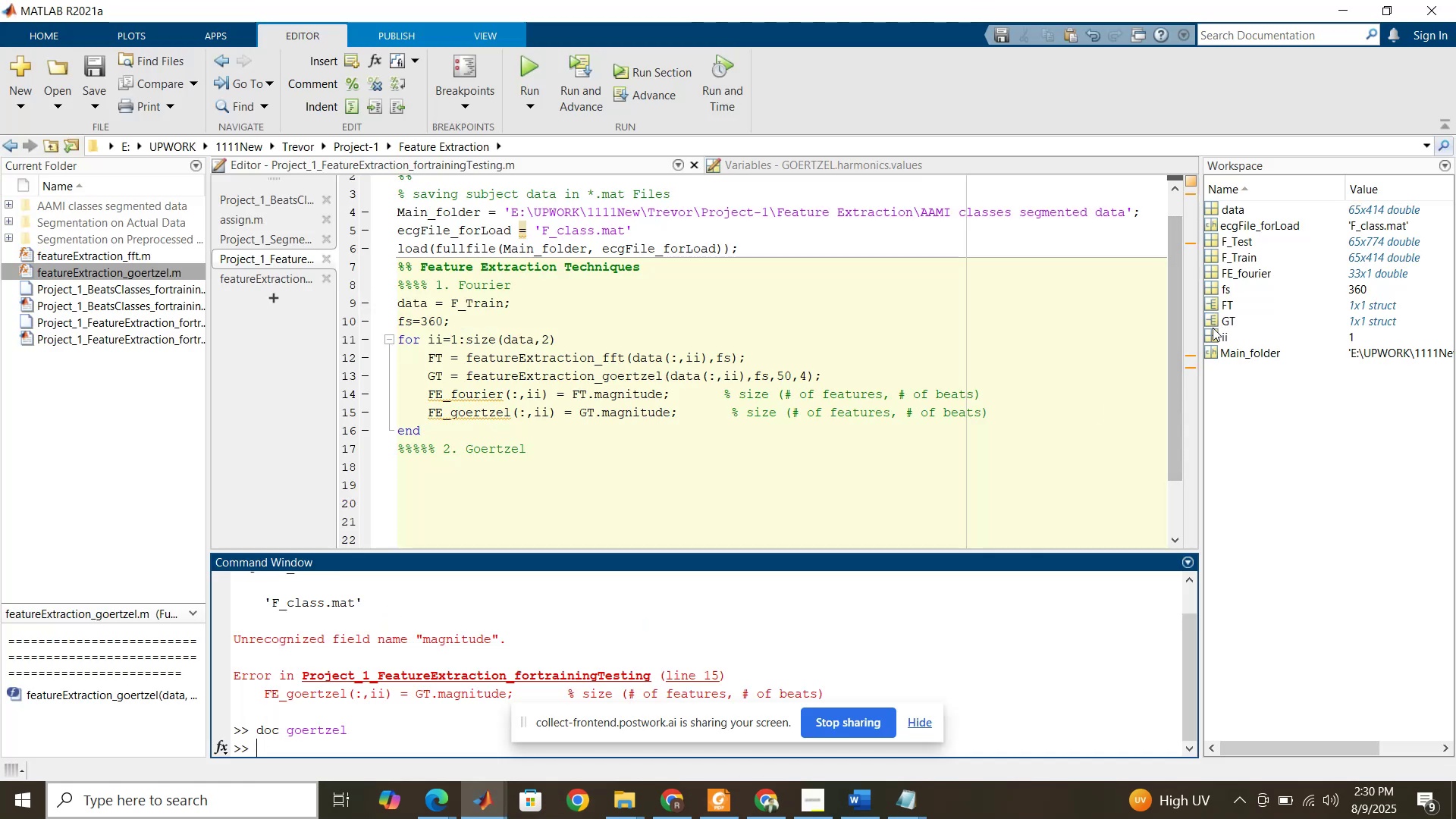 
double_click([1216, 323])
 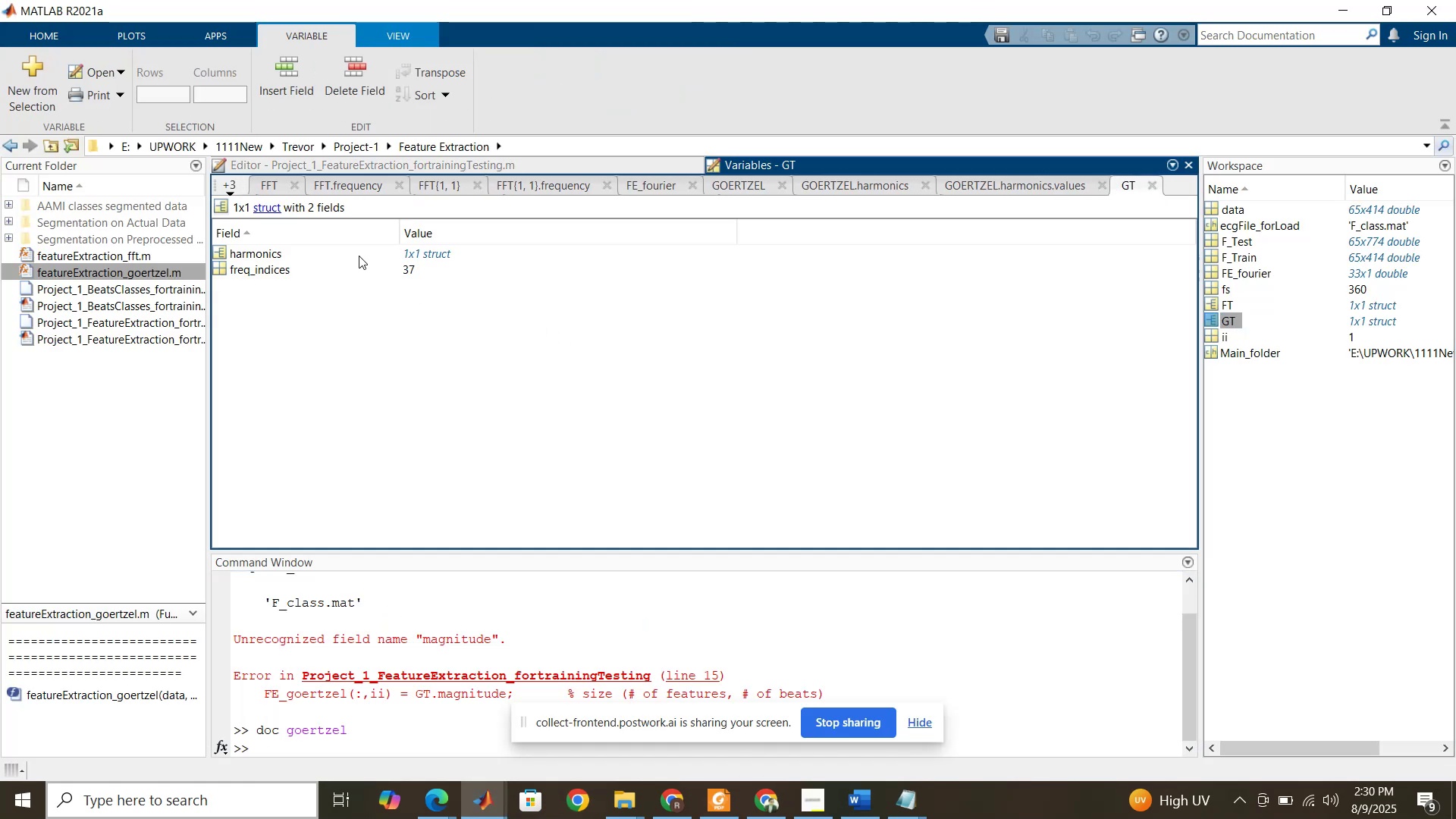 
double_click([356, 255])
 